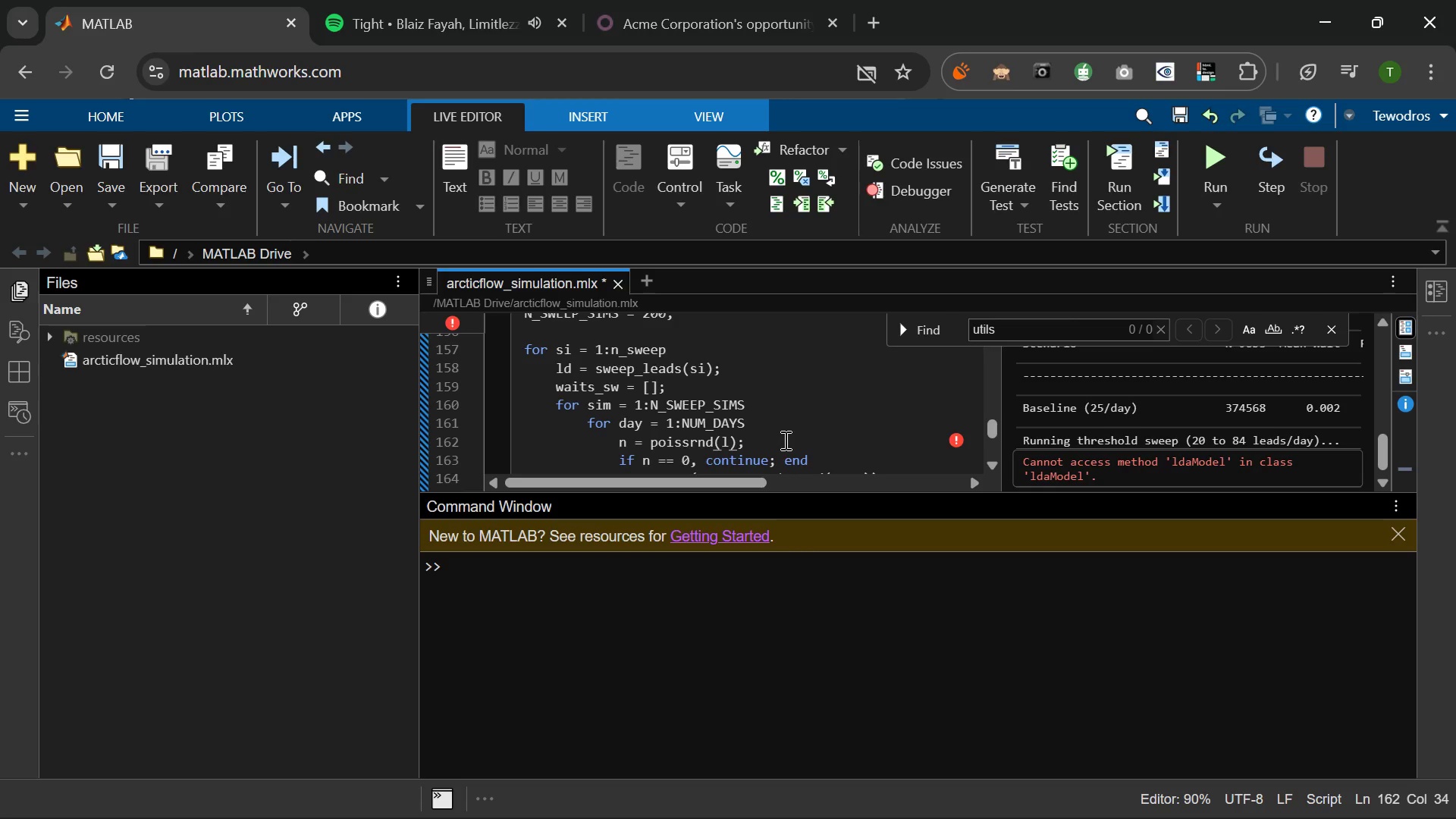 
key(D)
 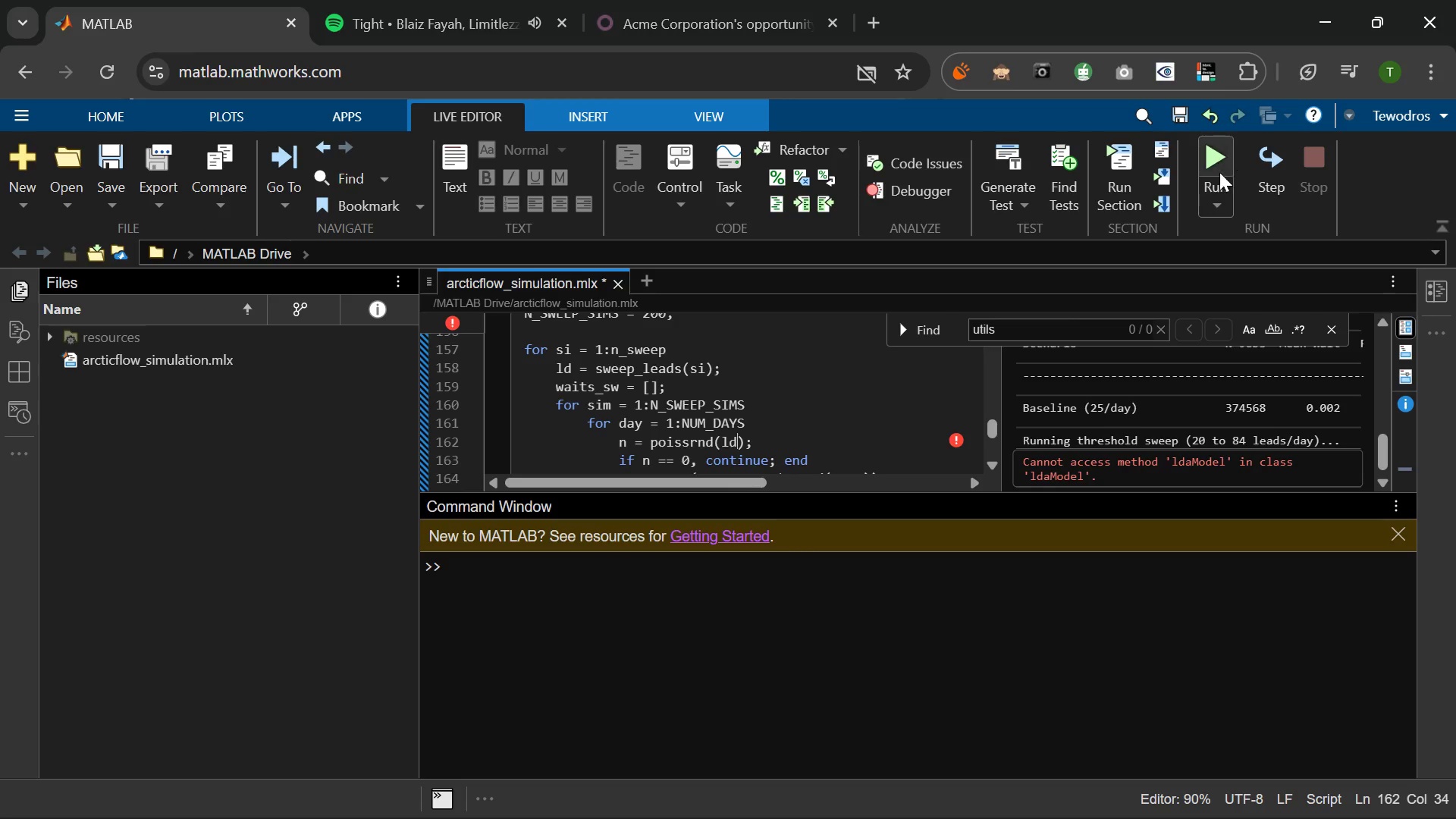 
left_click([1213, 154])
 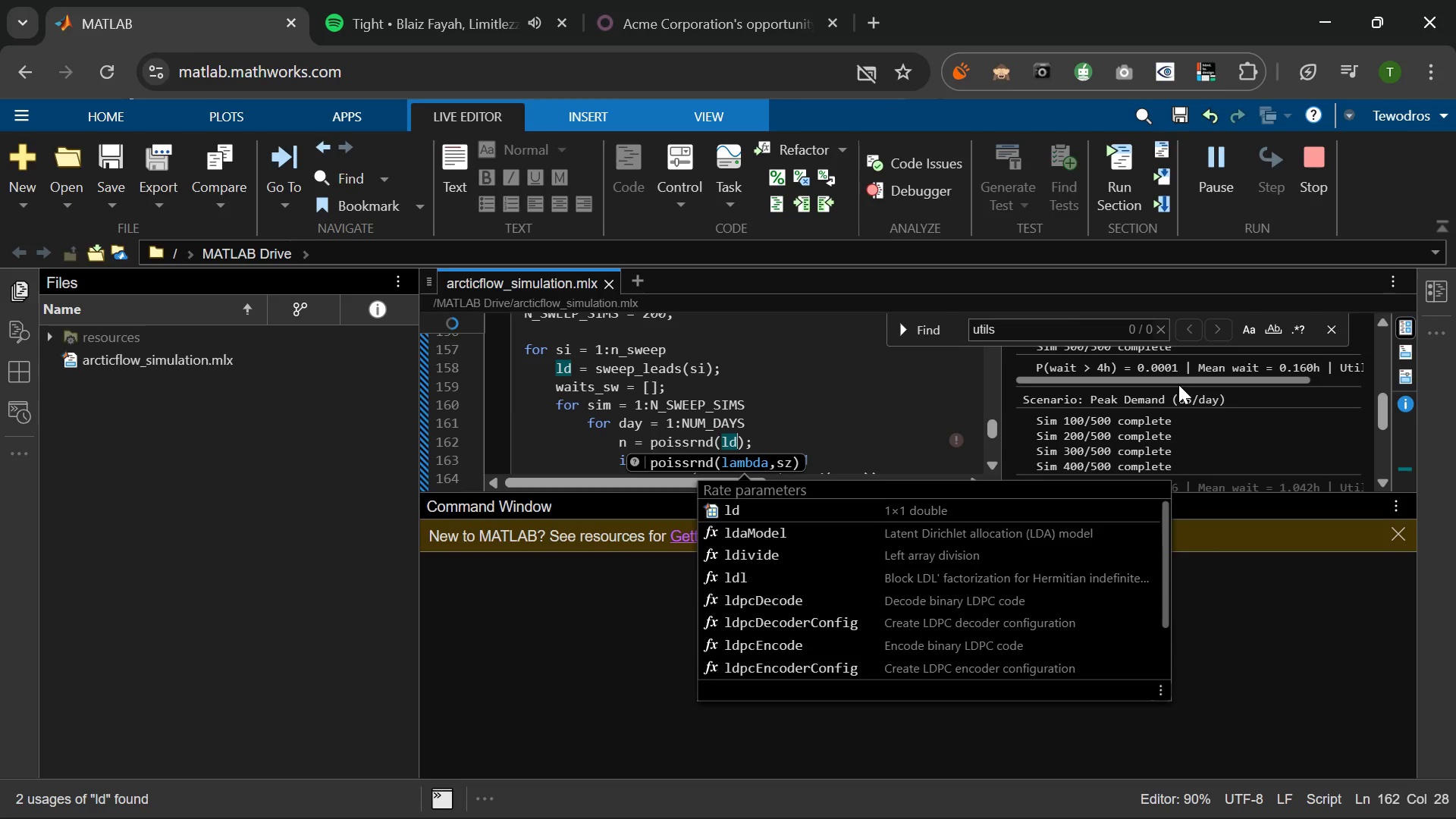 
wait(18.23)
 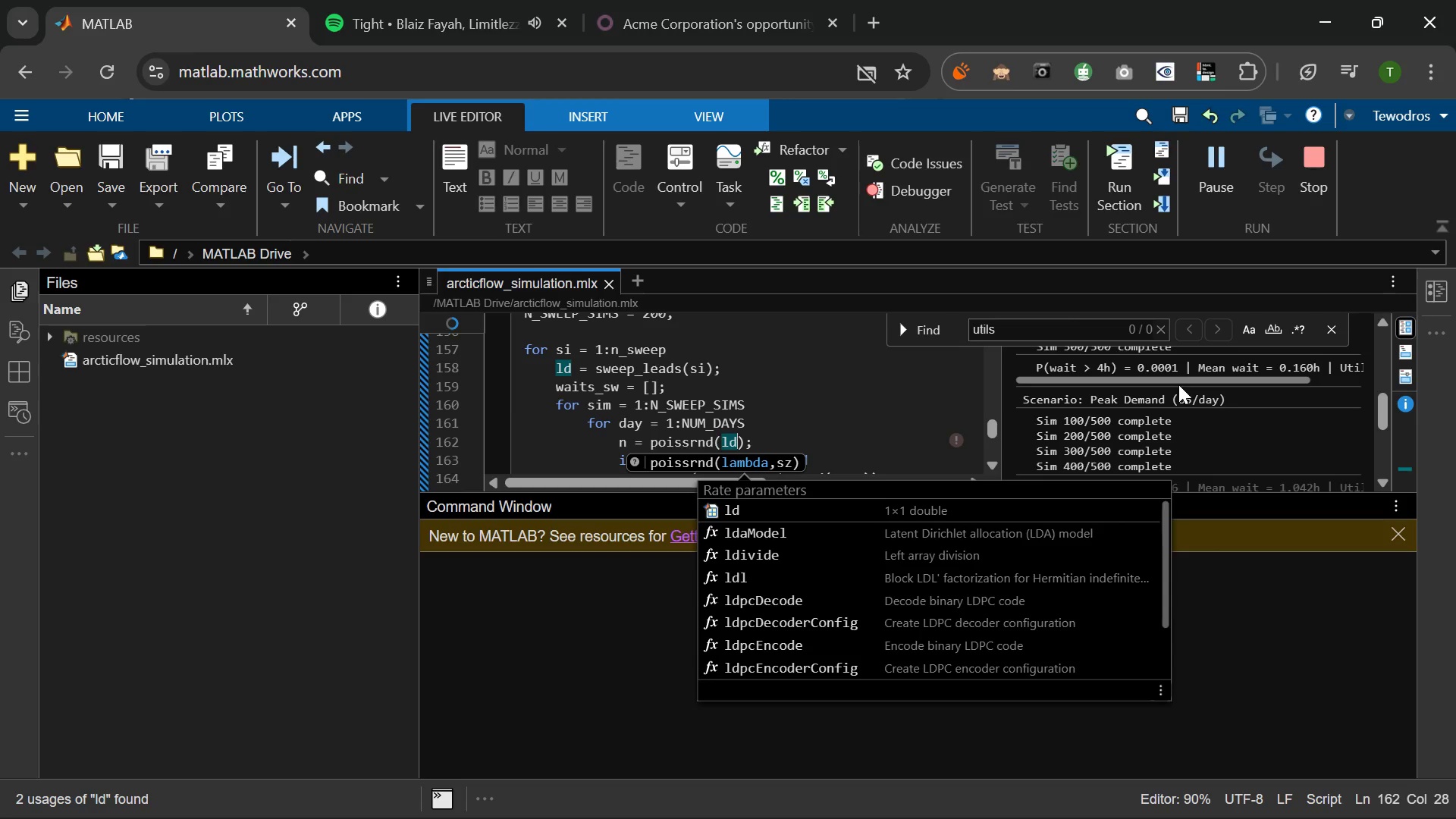 
scroll: coordinate [716, 372], scroll_direction: down, amount: 2.0
 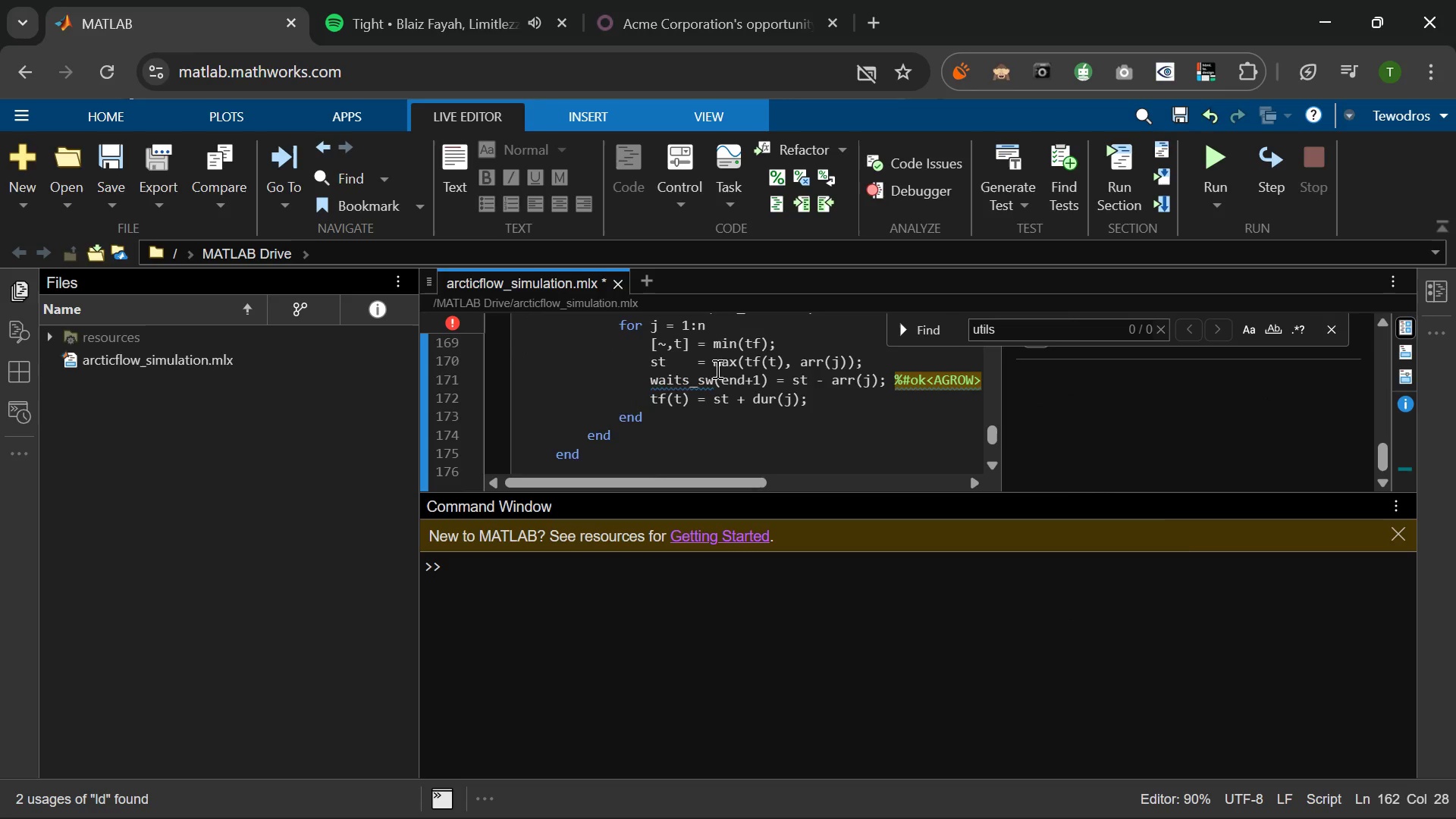 
scroll: coordinate [715, 366], scroll_direction: up, amount: 2.0
 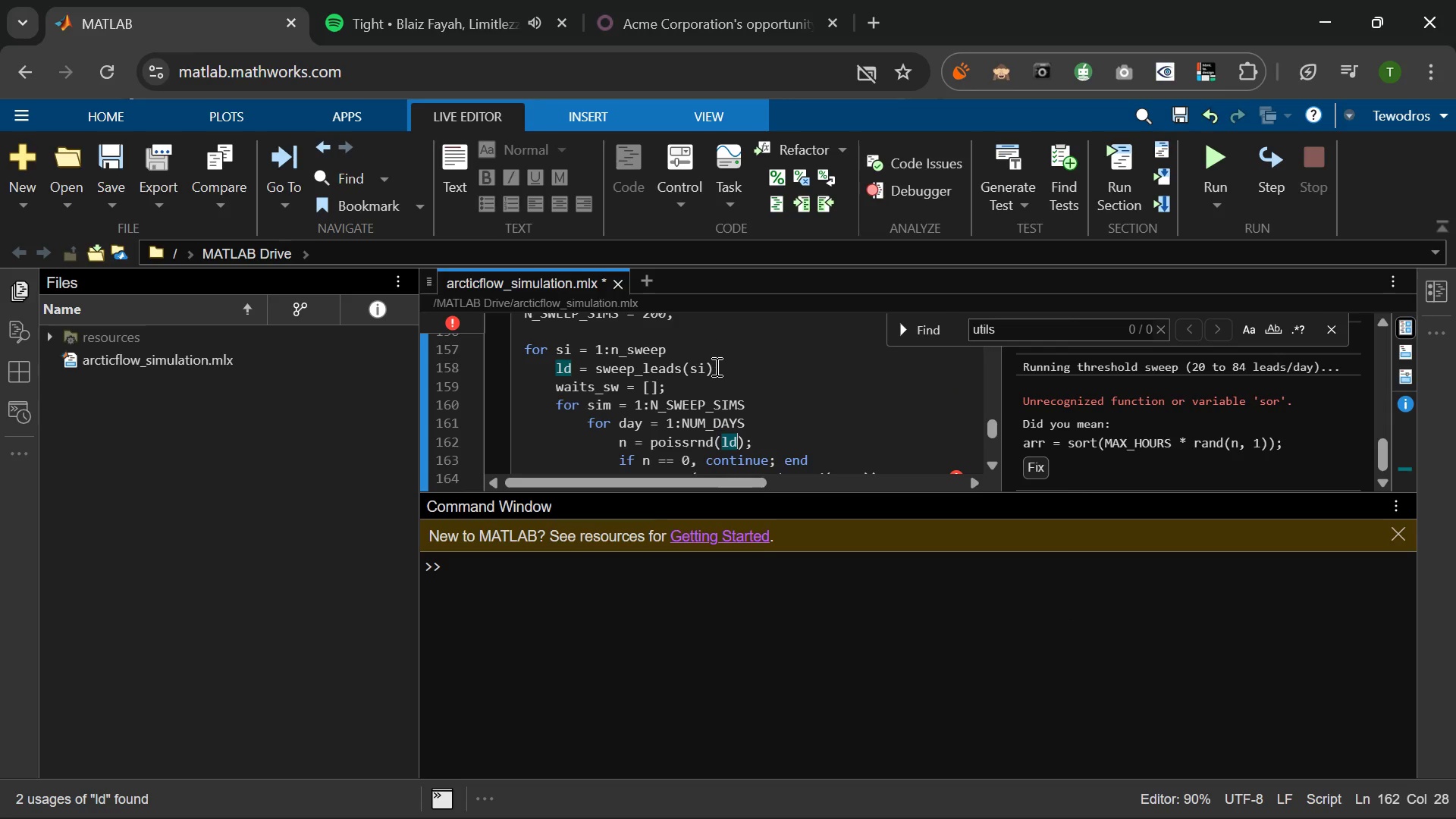 
scroll: coordinate [715, 366], scroll_direction: down, amount: 1.0
 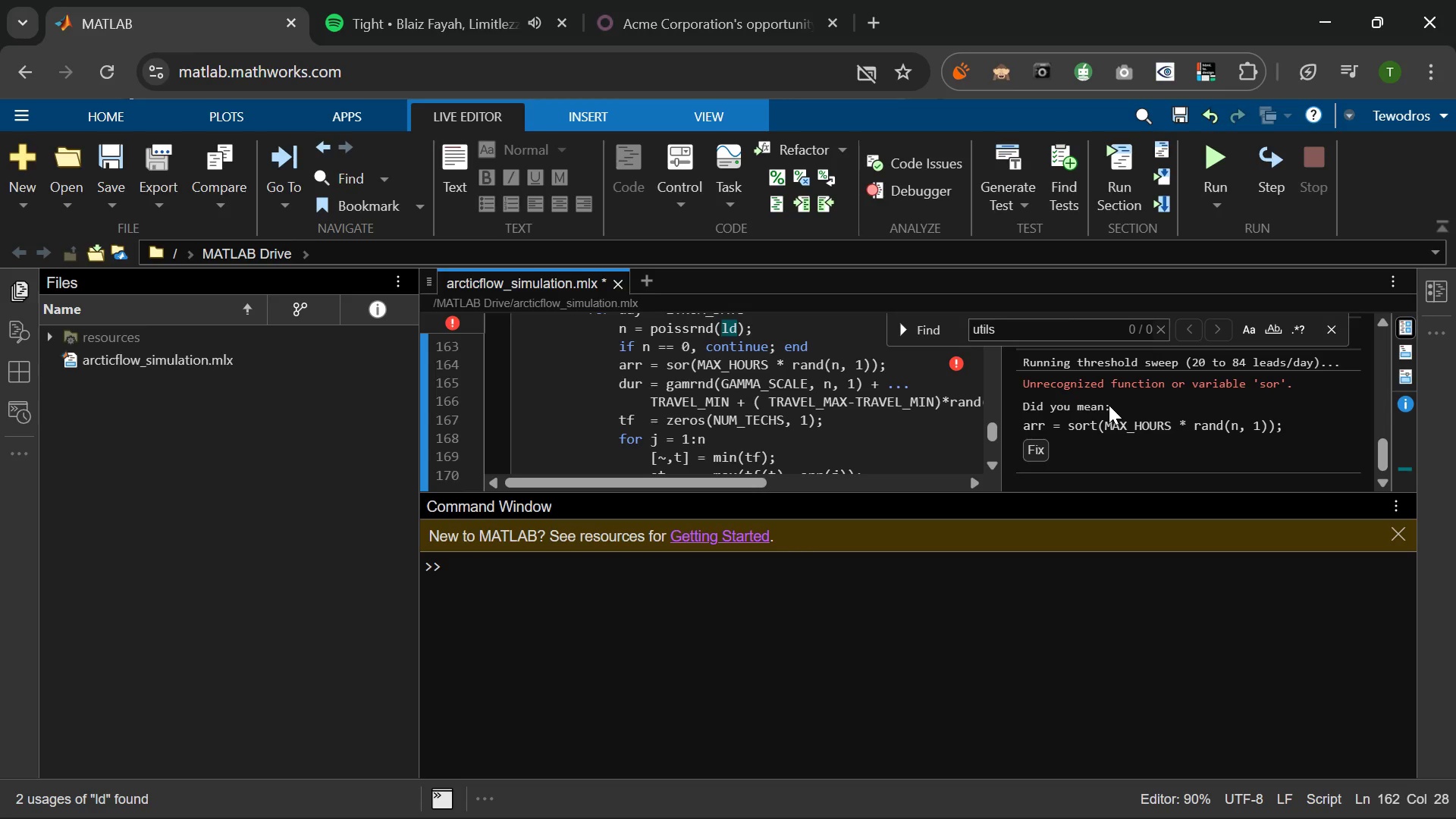 
wait(5.69)
 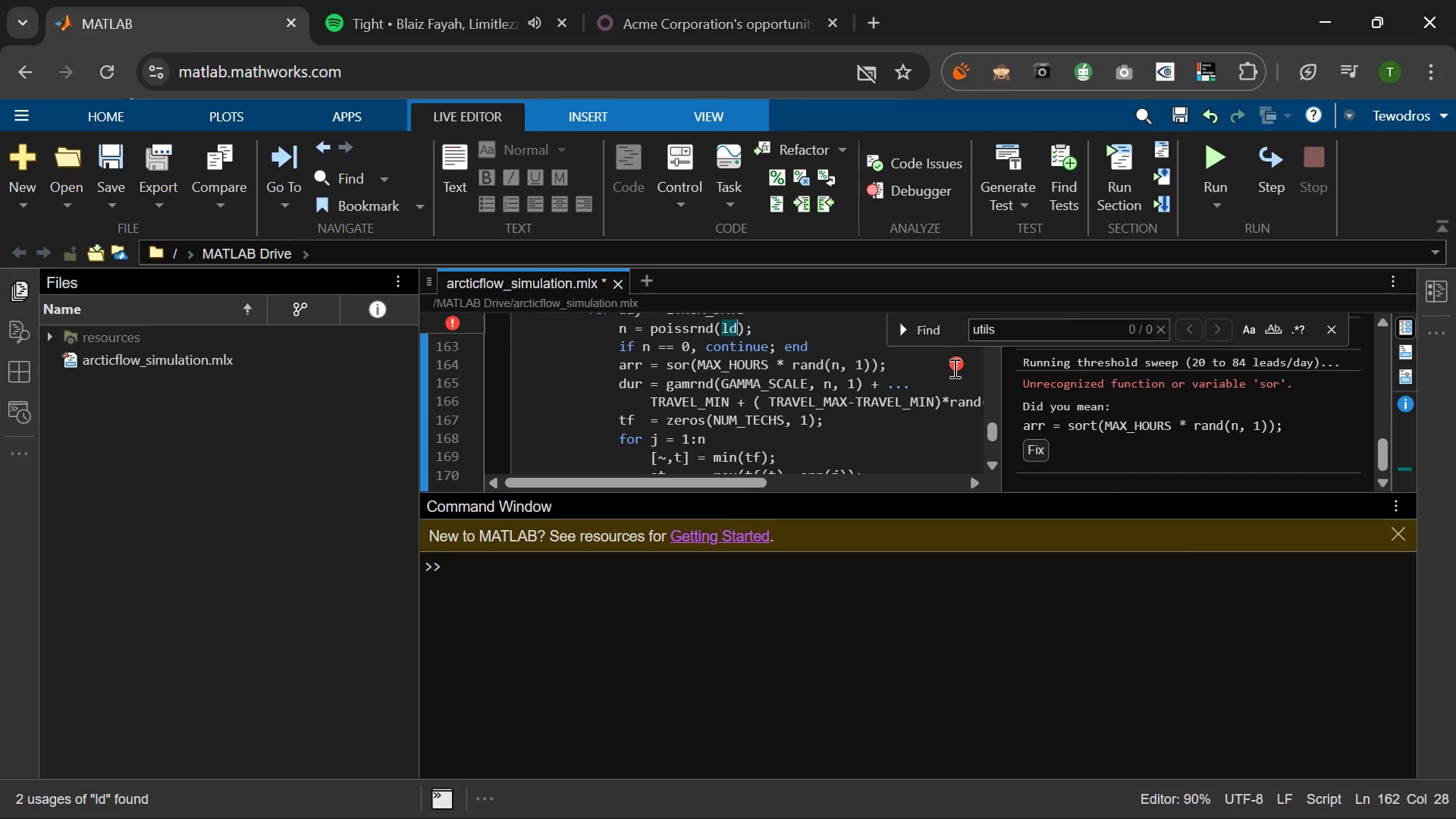 
left_click([689, 367])
 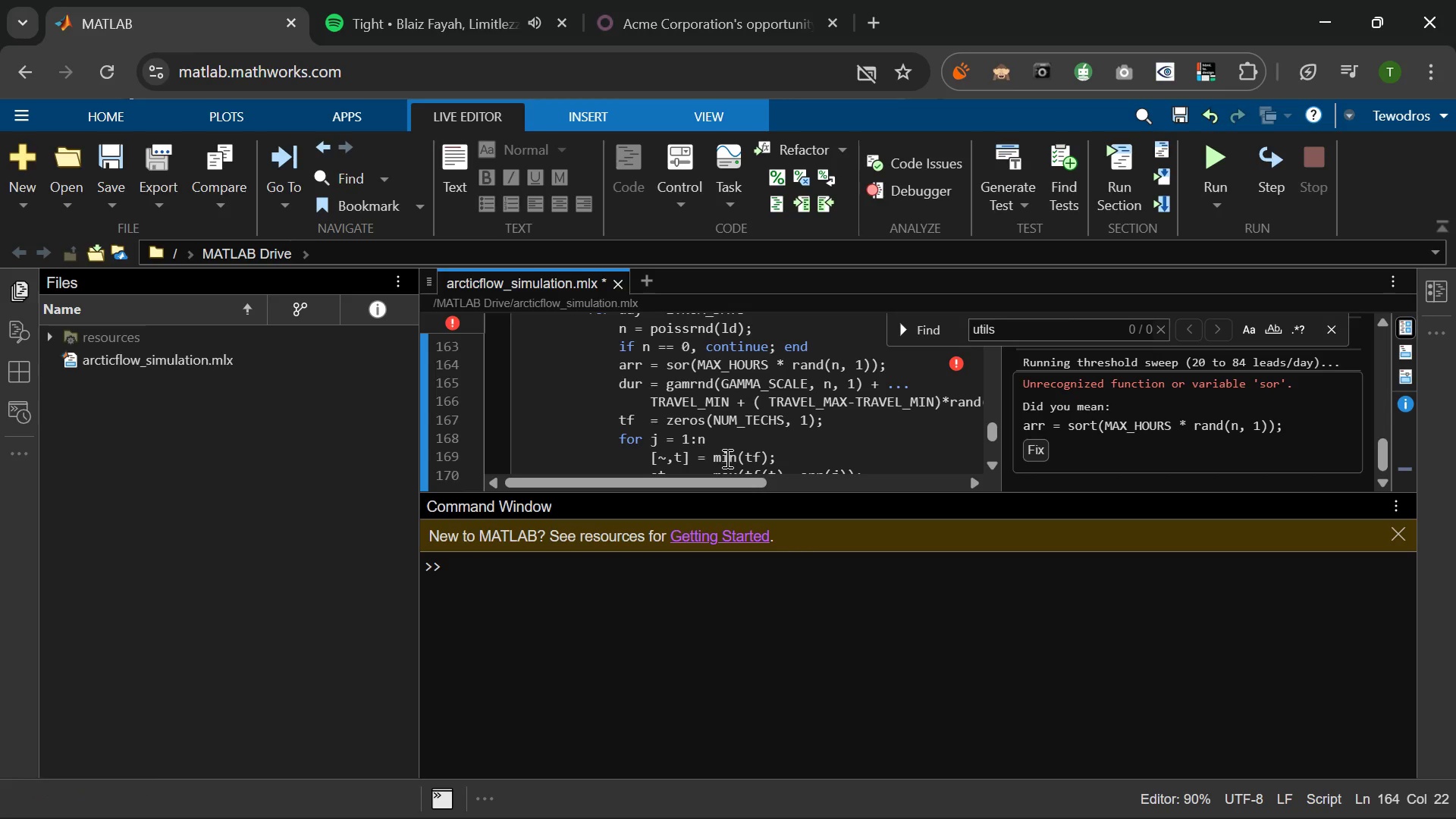 
key(T)
 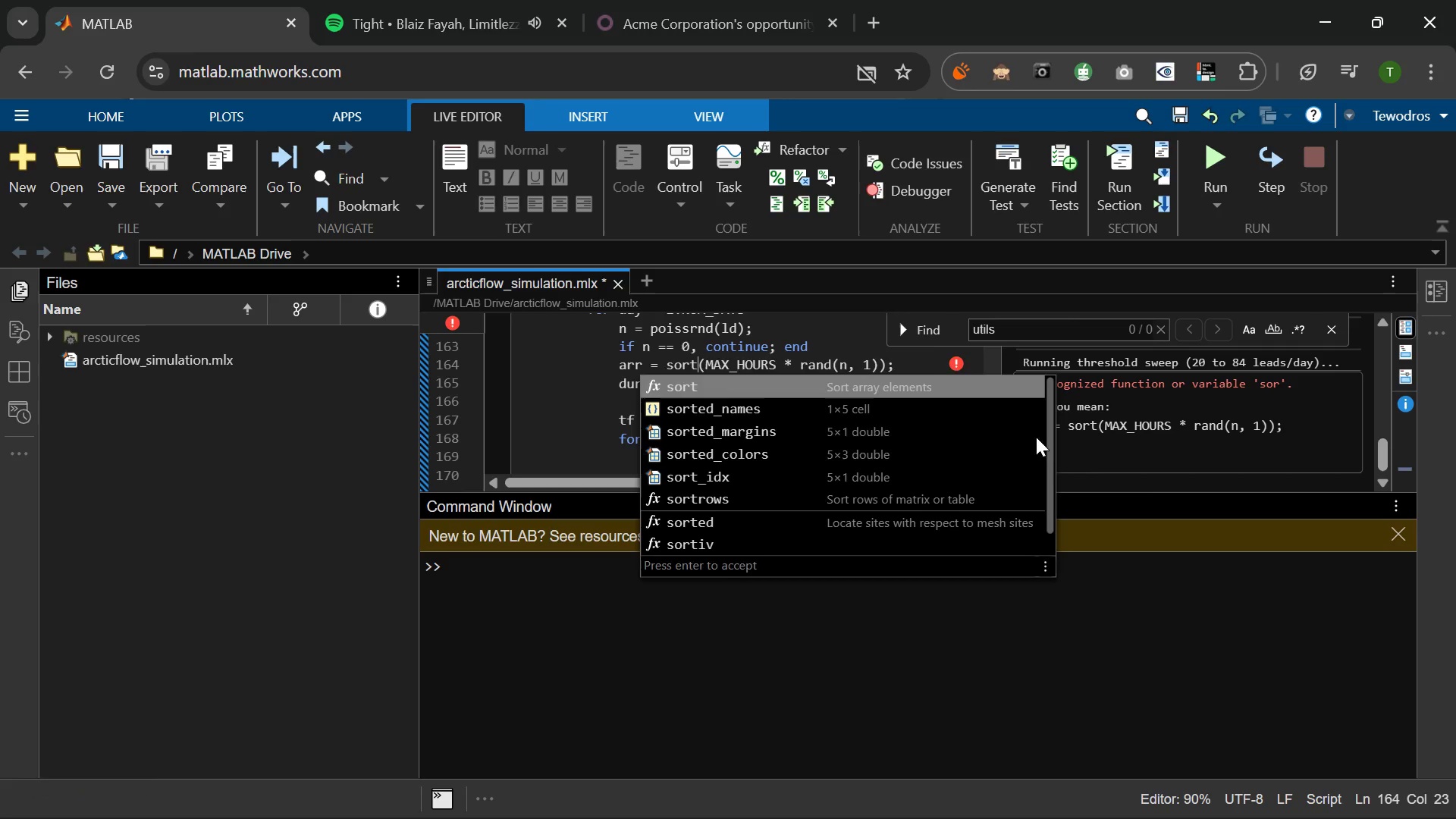 
left_click([1201, 425])
 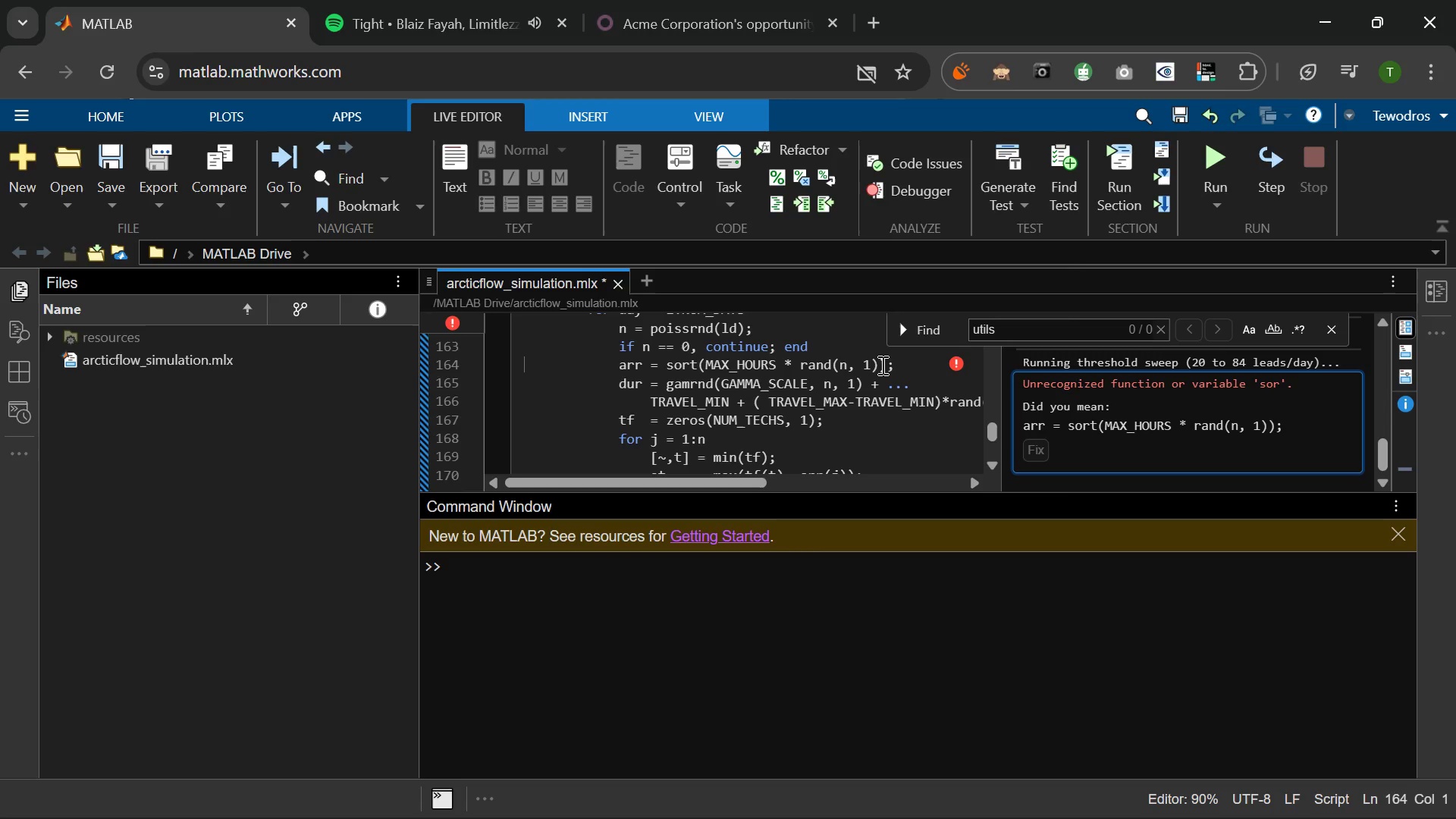 
left_click([1216, 146])
 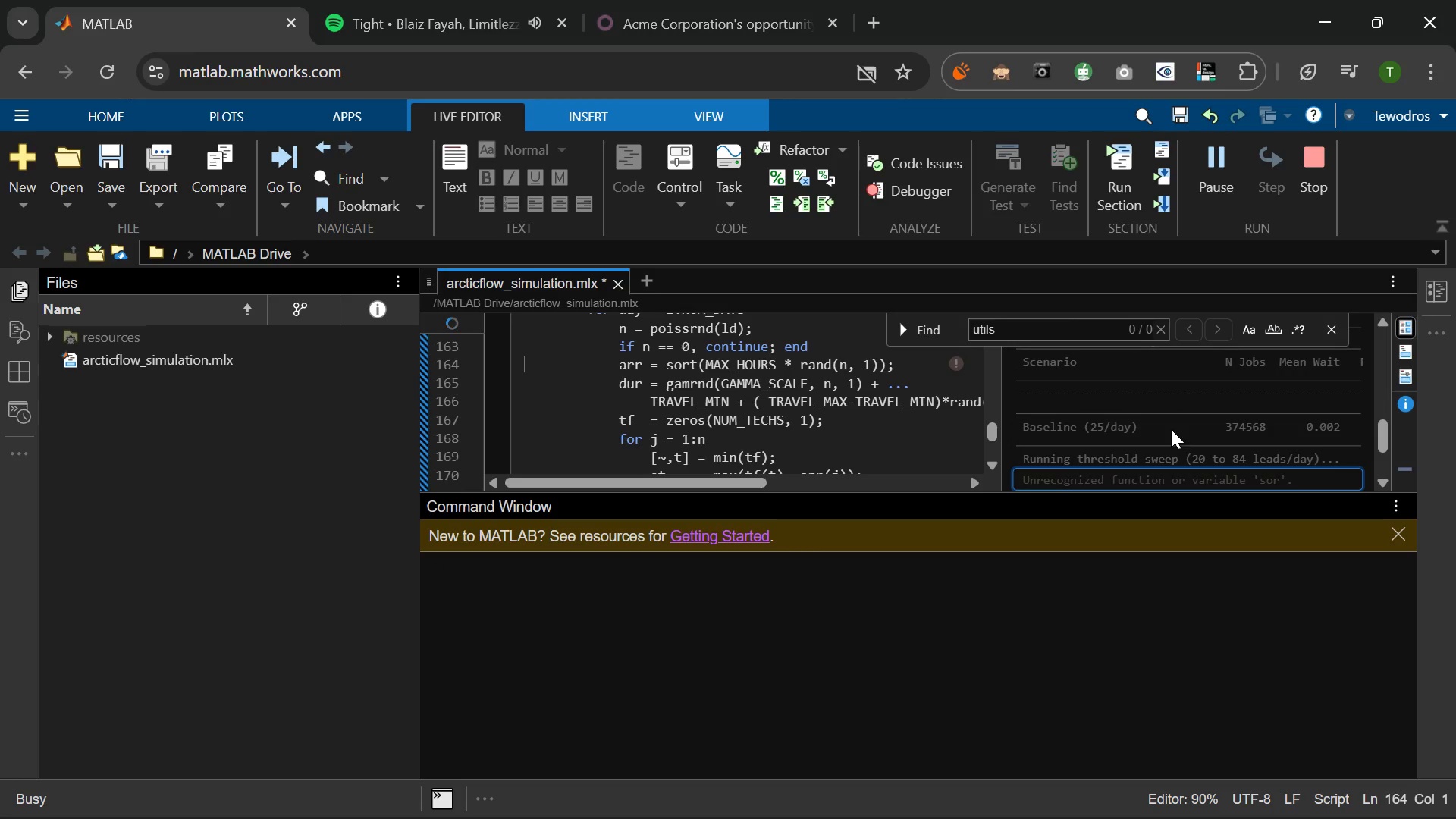 
wait(11.88)
 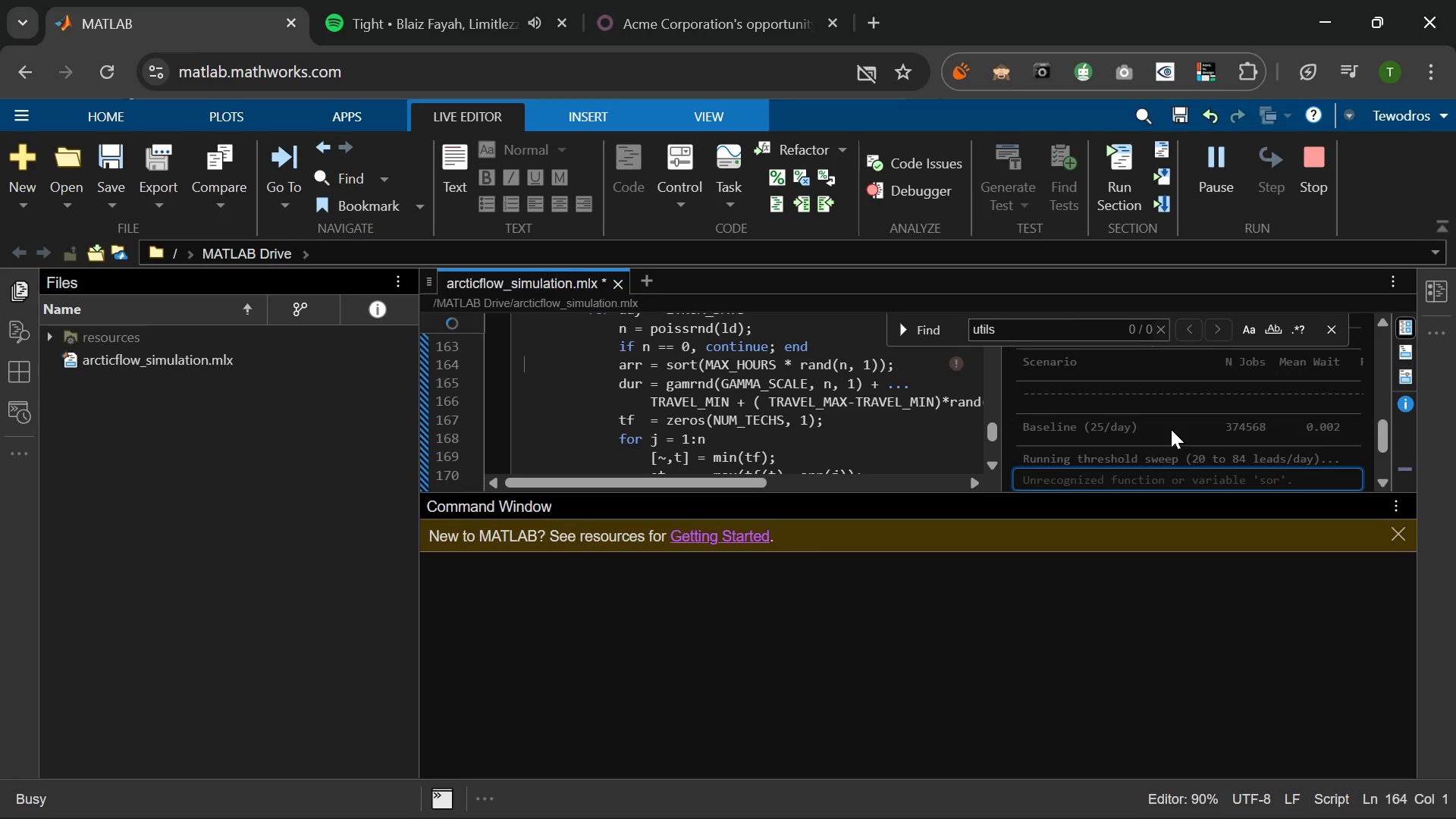 
key(VolumeUp)
 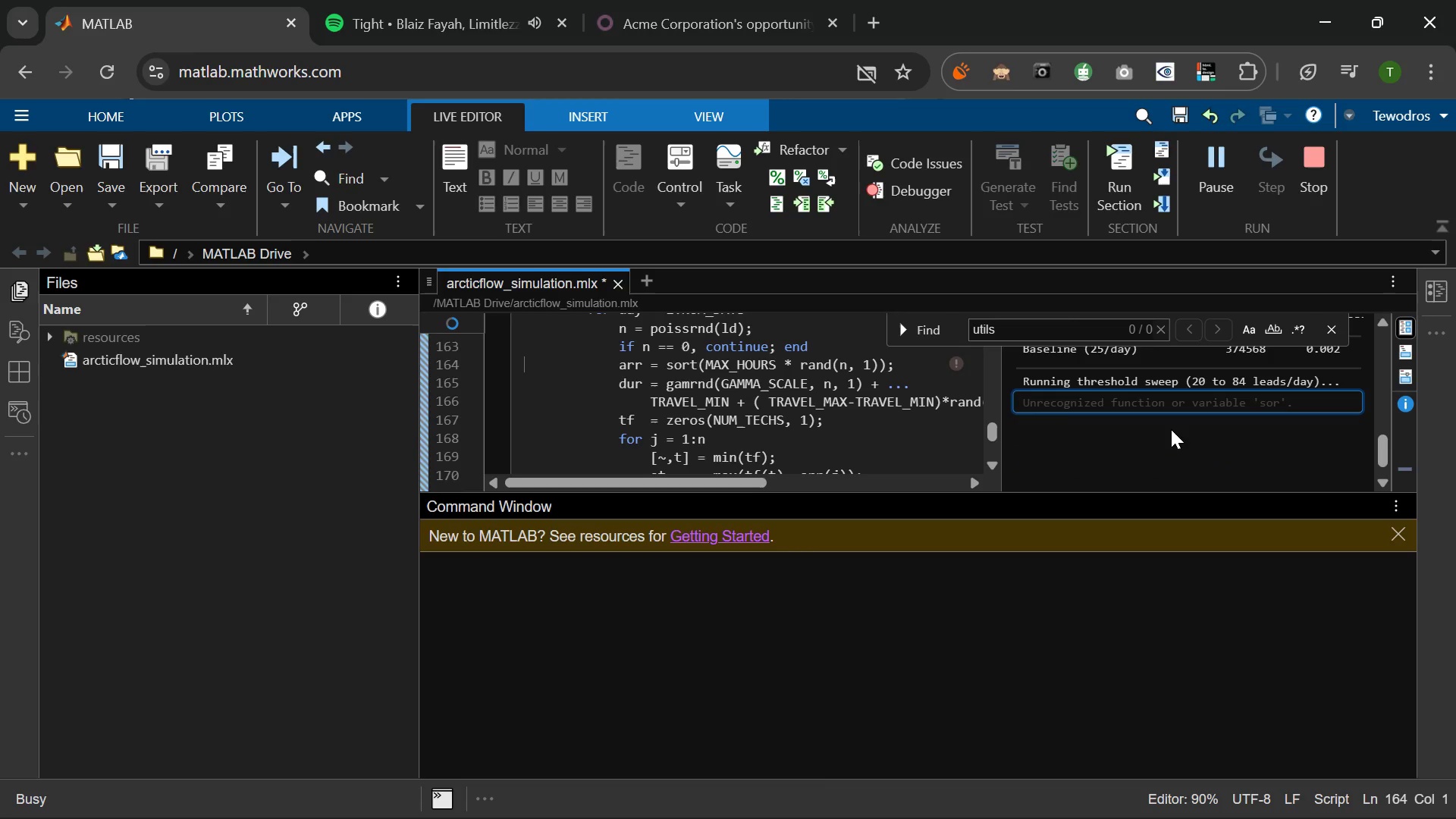 
wait(11.48)
 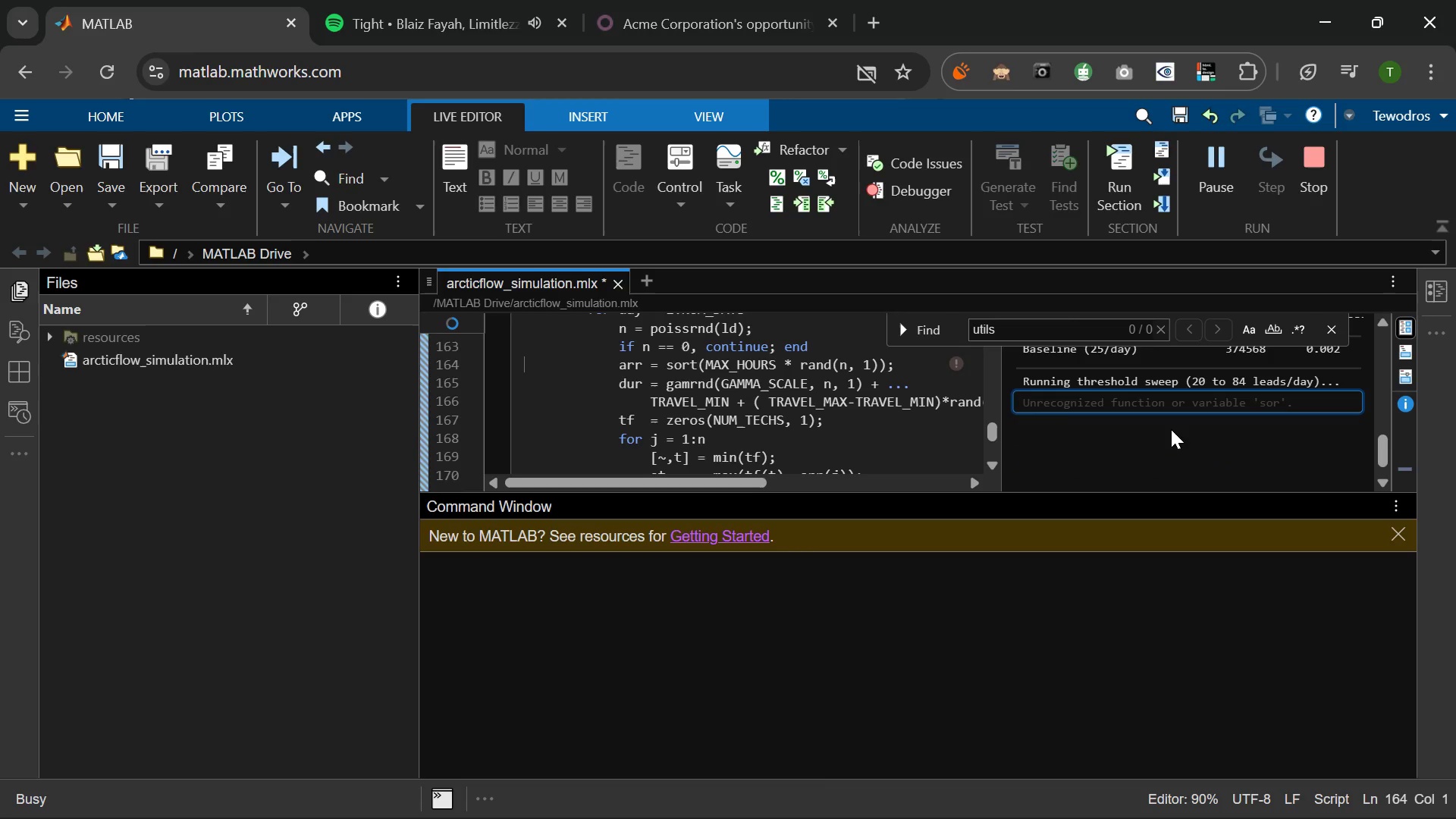 
left_click([1147, 406])
 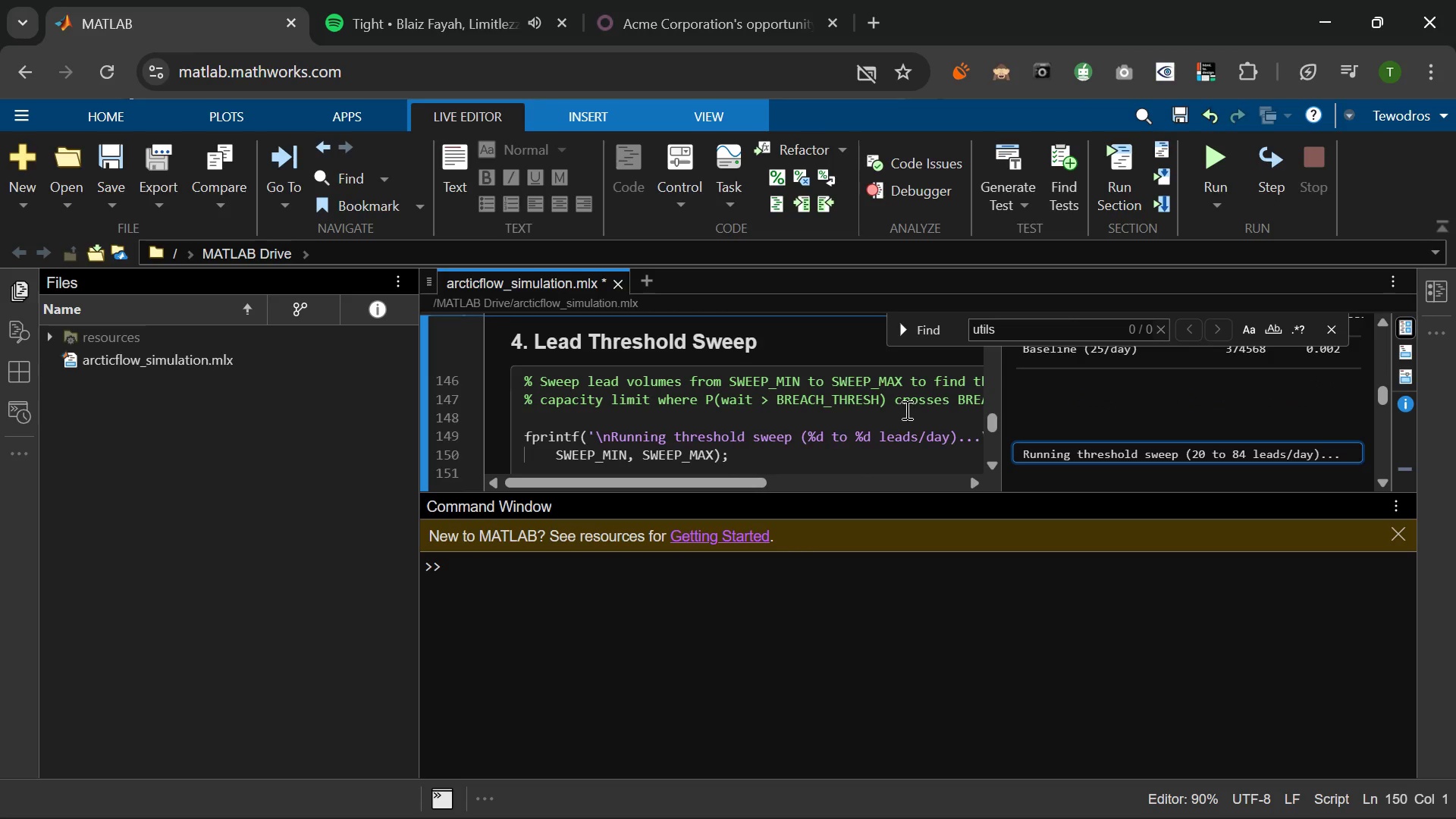 
wait(5.91)
 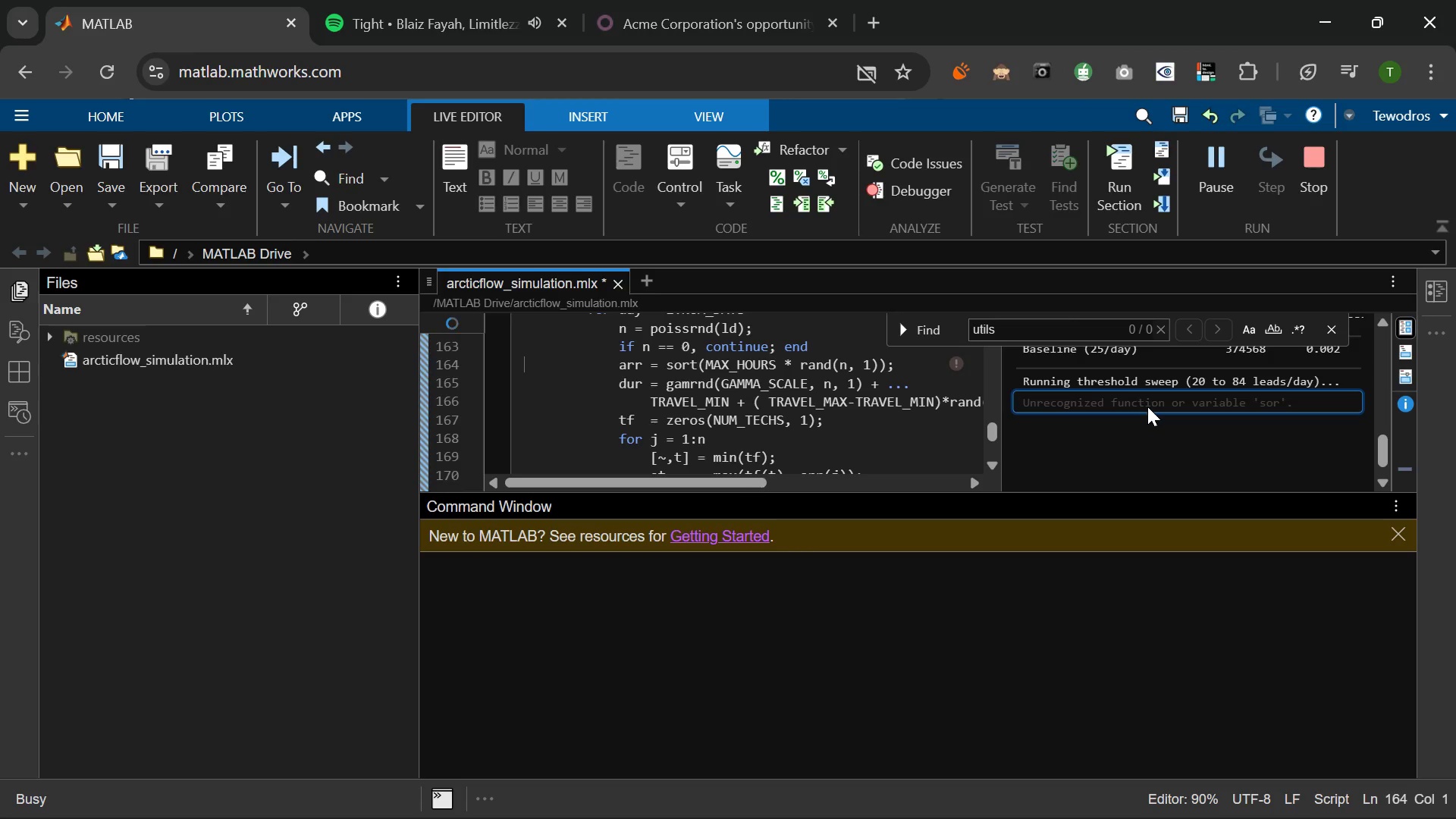 
scroll: coordinate [552, 390], scroll_direction: down, amount: 16.0
 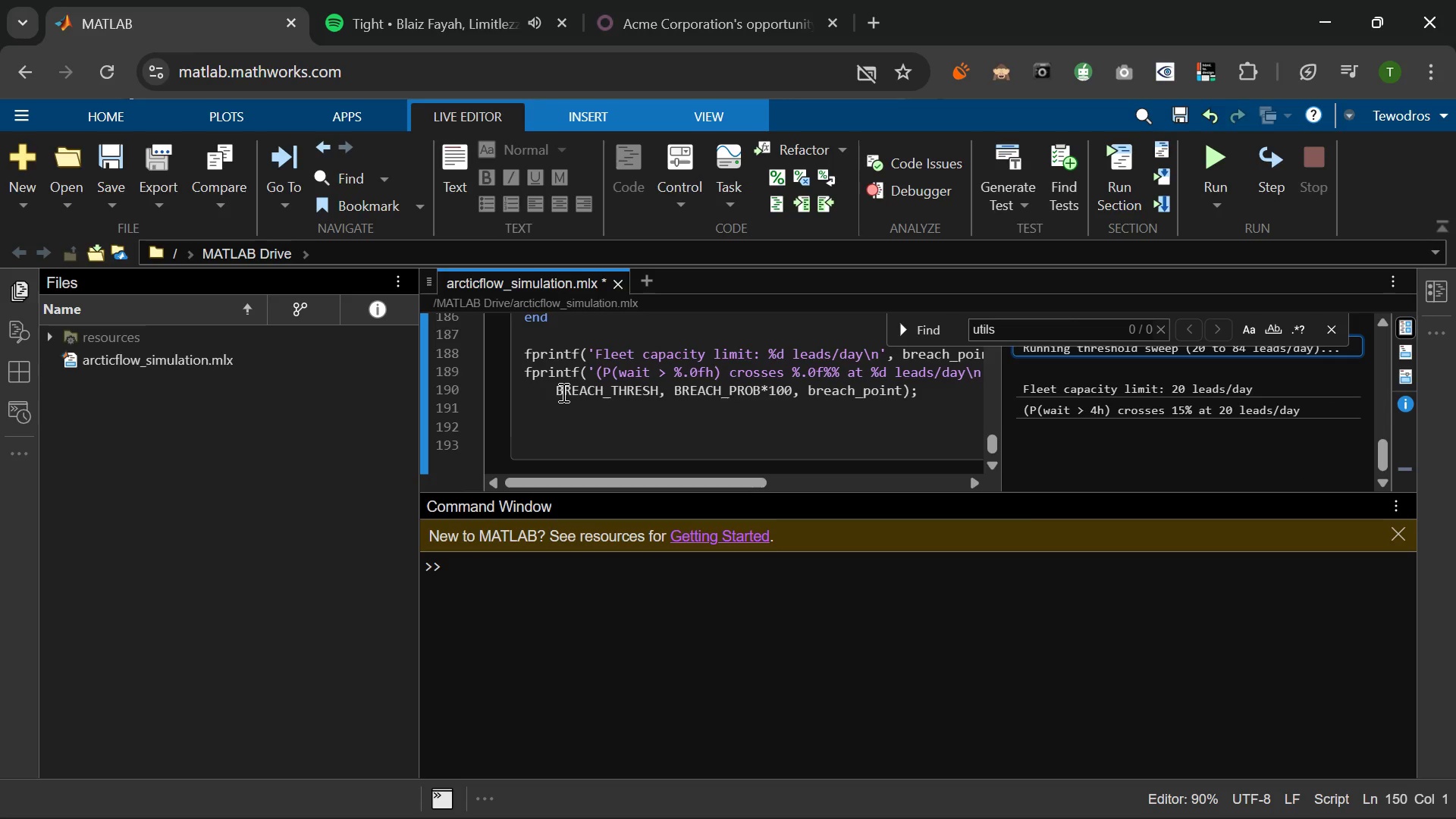 
left_click([590, 419])
 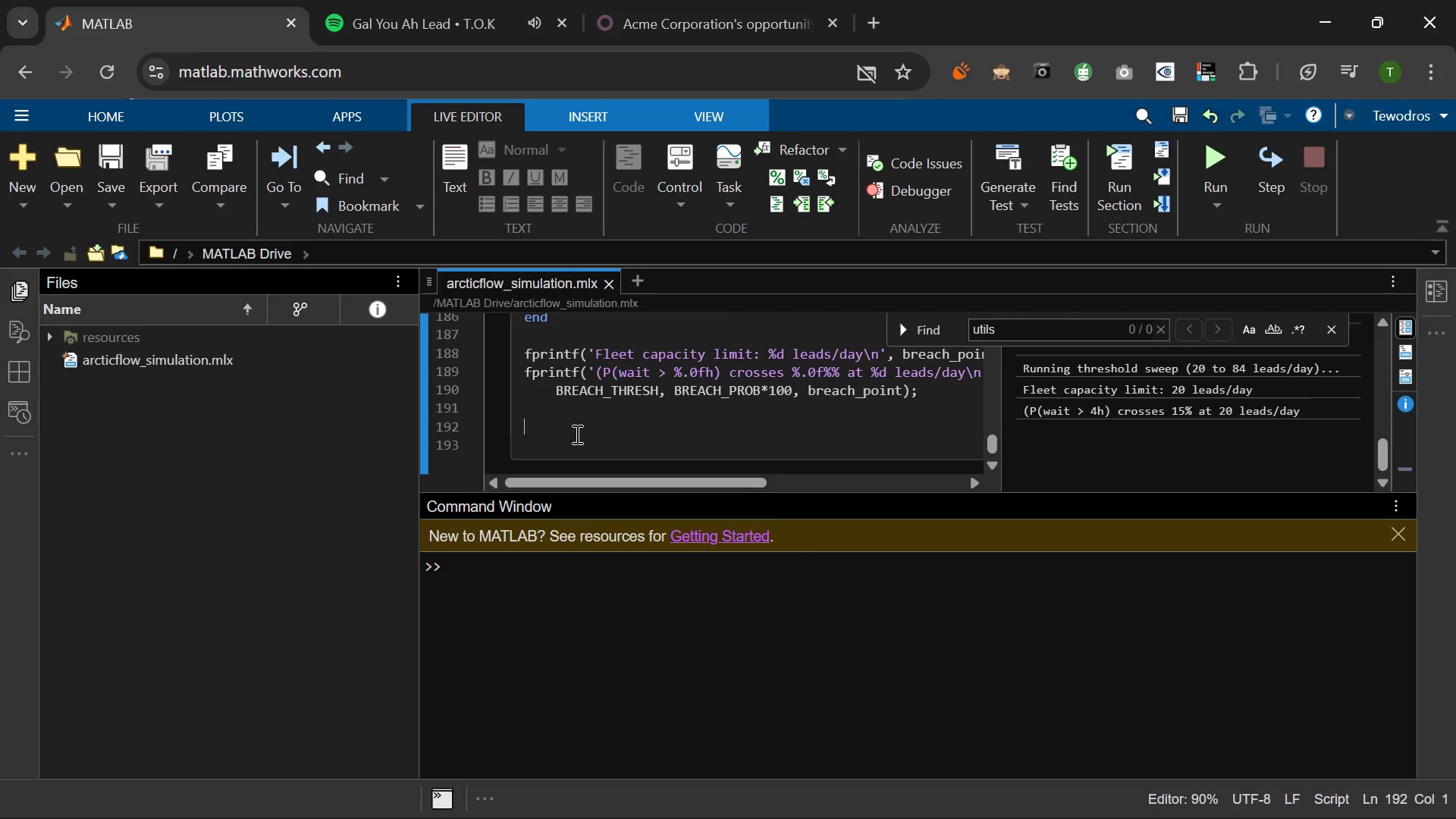 
wait(22.38)
 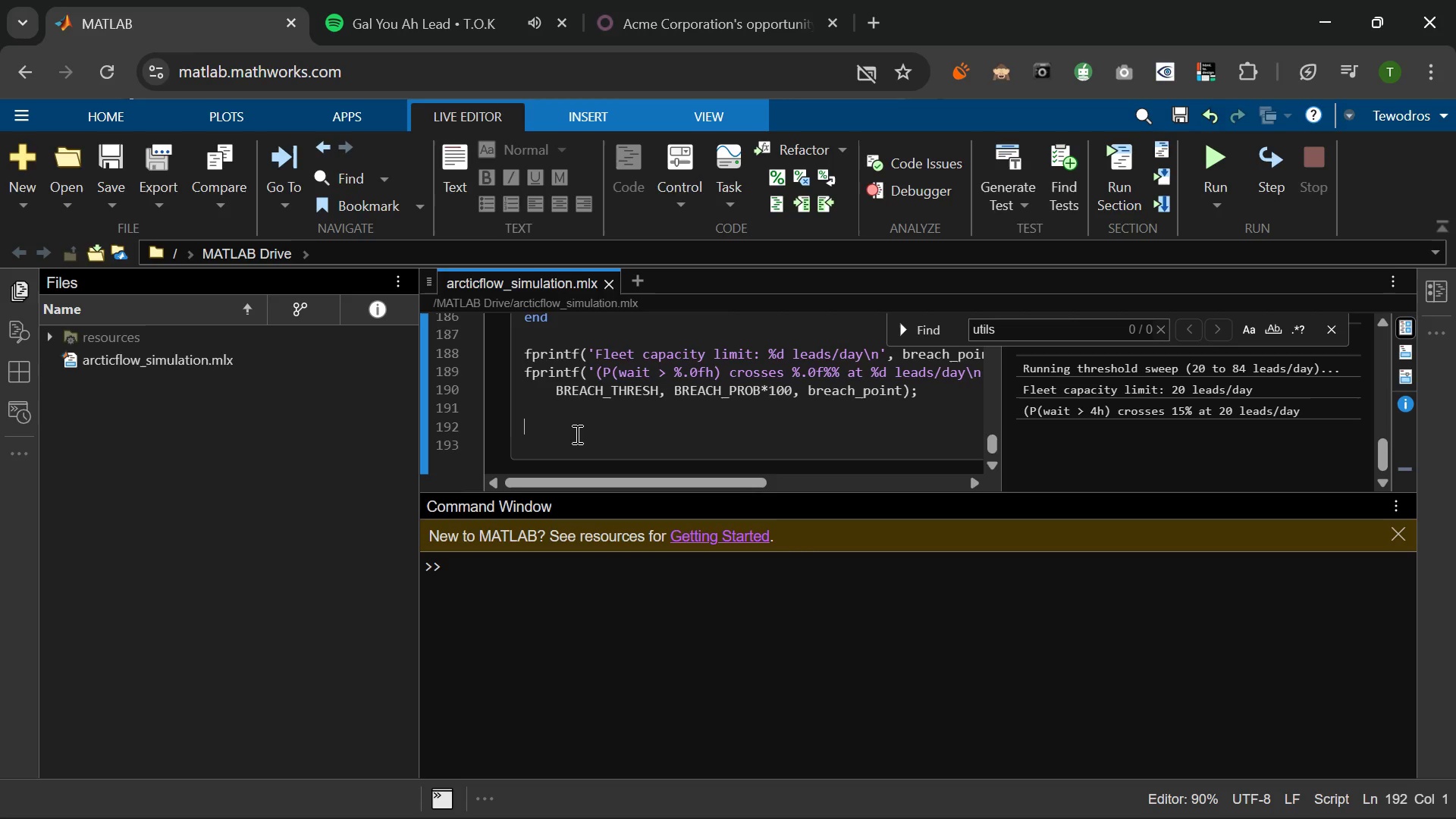 
type(%% 5. Figure 1 - 4-Panel Simulation Dashboard)
 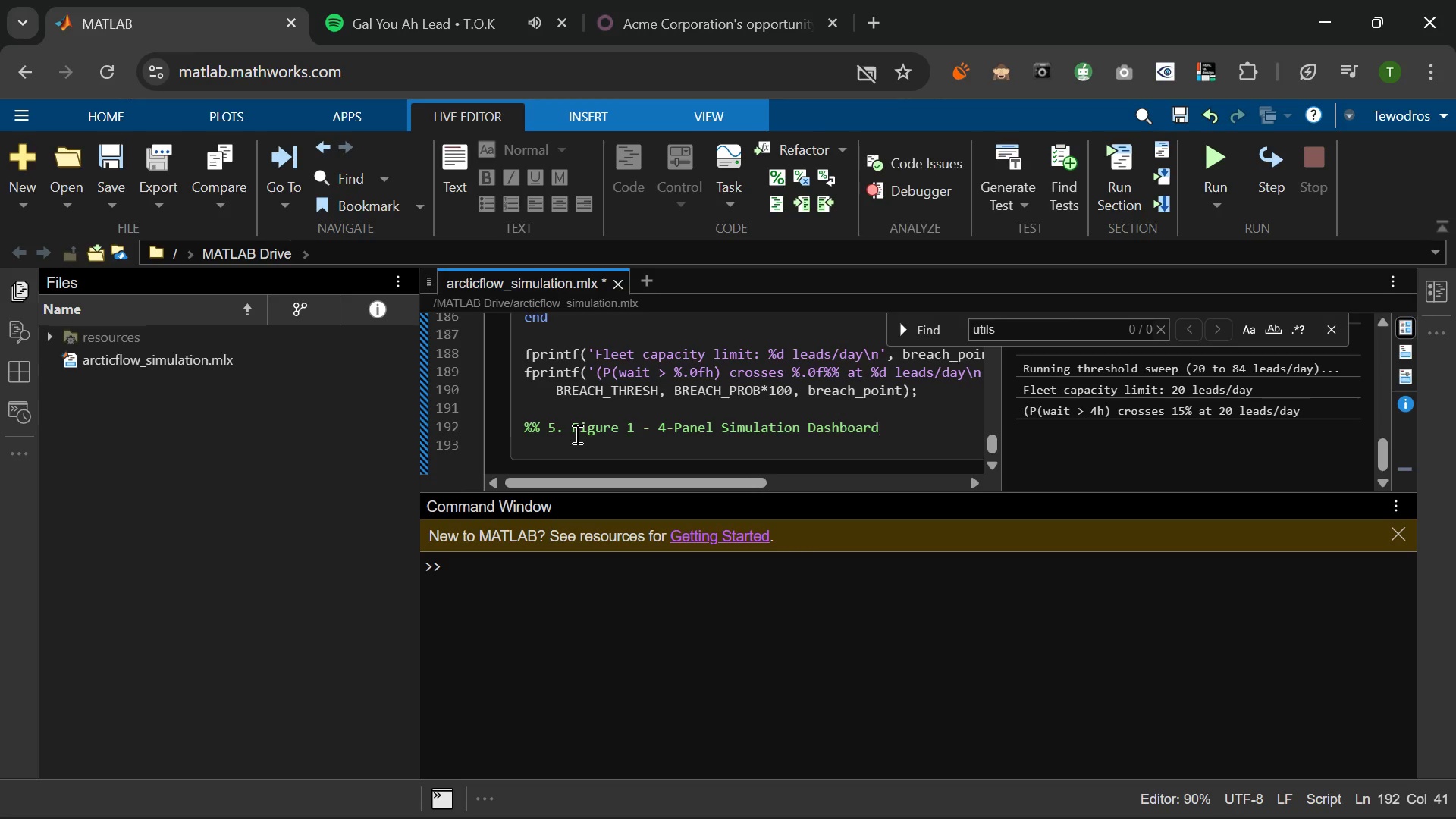 
key(Enter)
 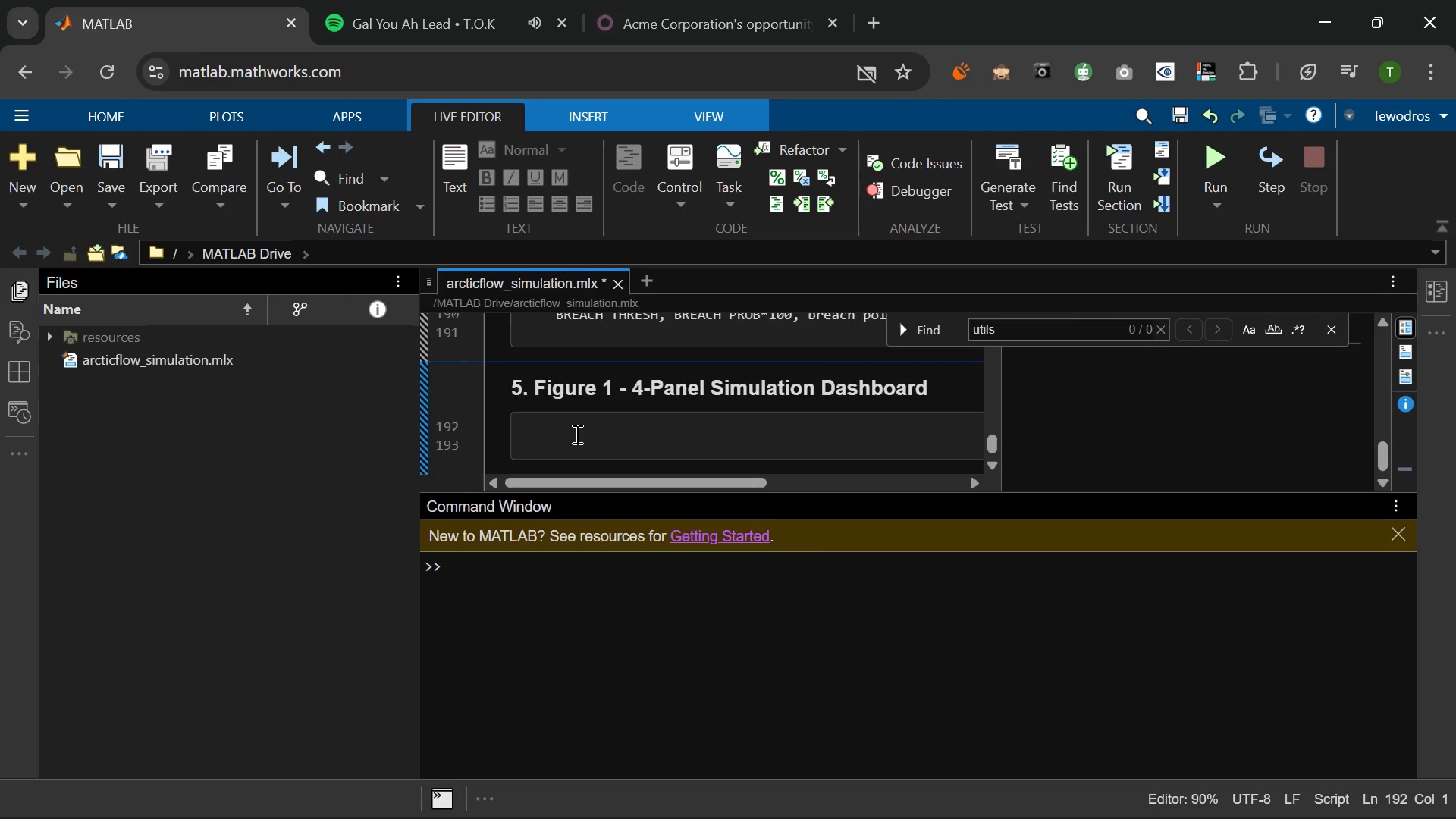 
wait(5.36)
 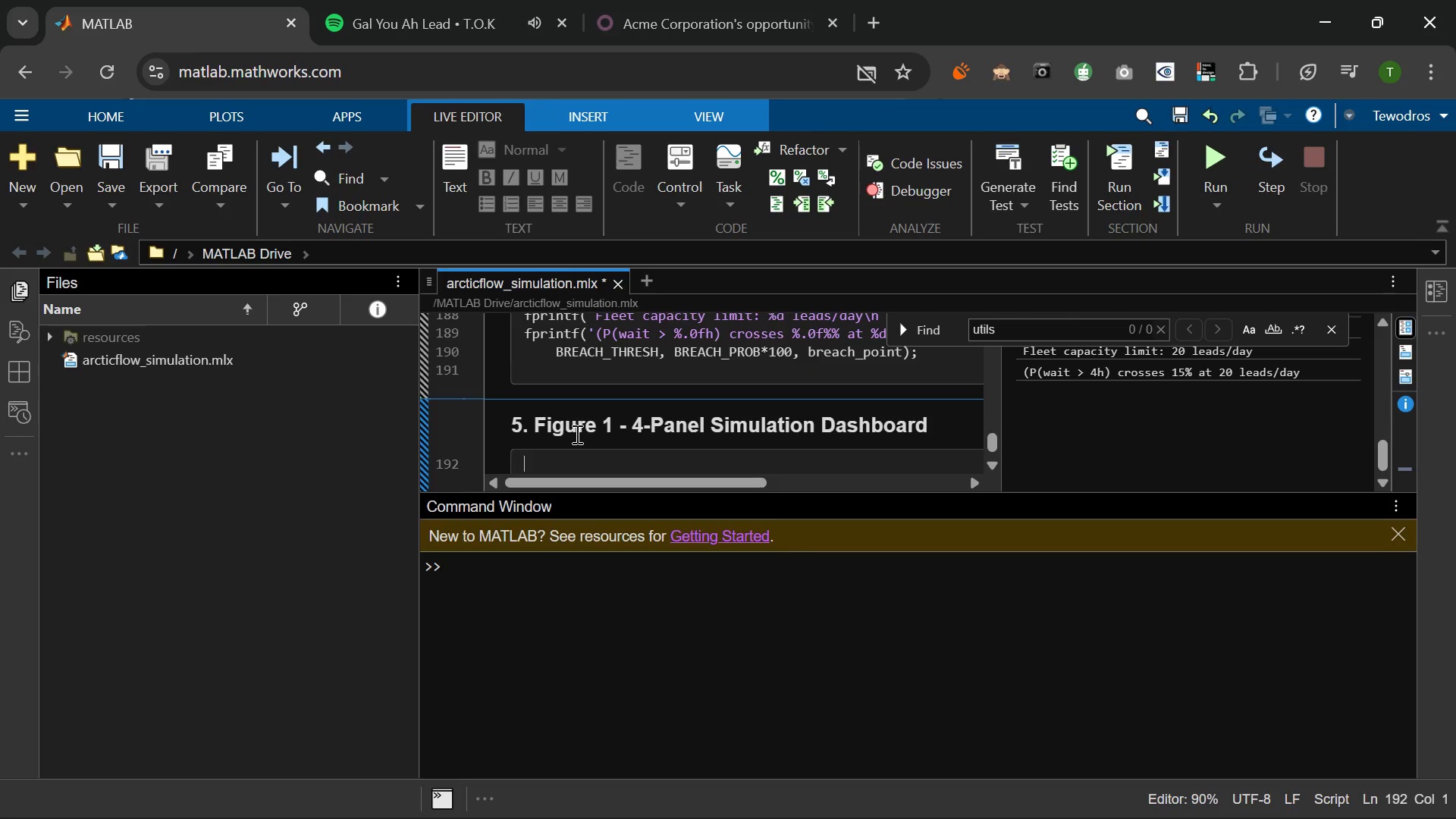 
type(BDG)
key(Backspace)
key(Backspace)
type(G_)
key(Backspace)
type(_)
key(Tab)
type(  = [0.051 0.067[MediaTrackNext] 0.090)
 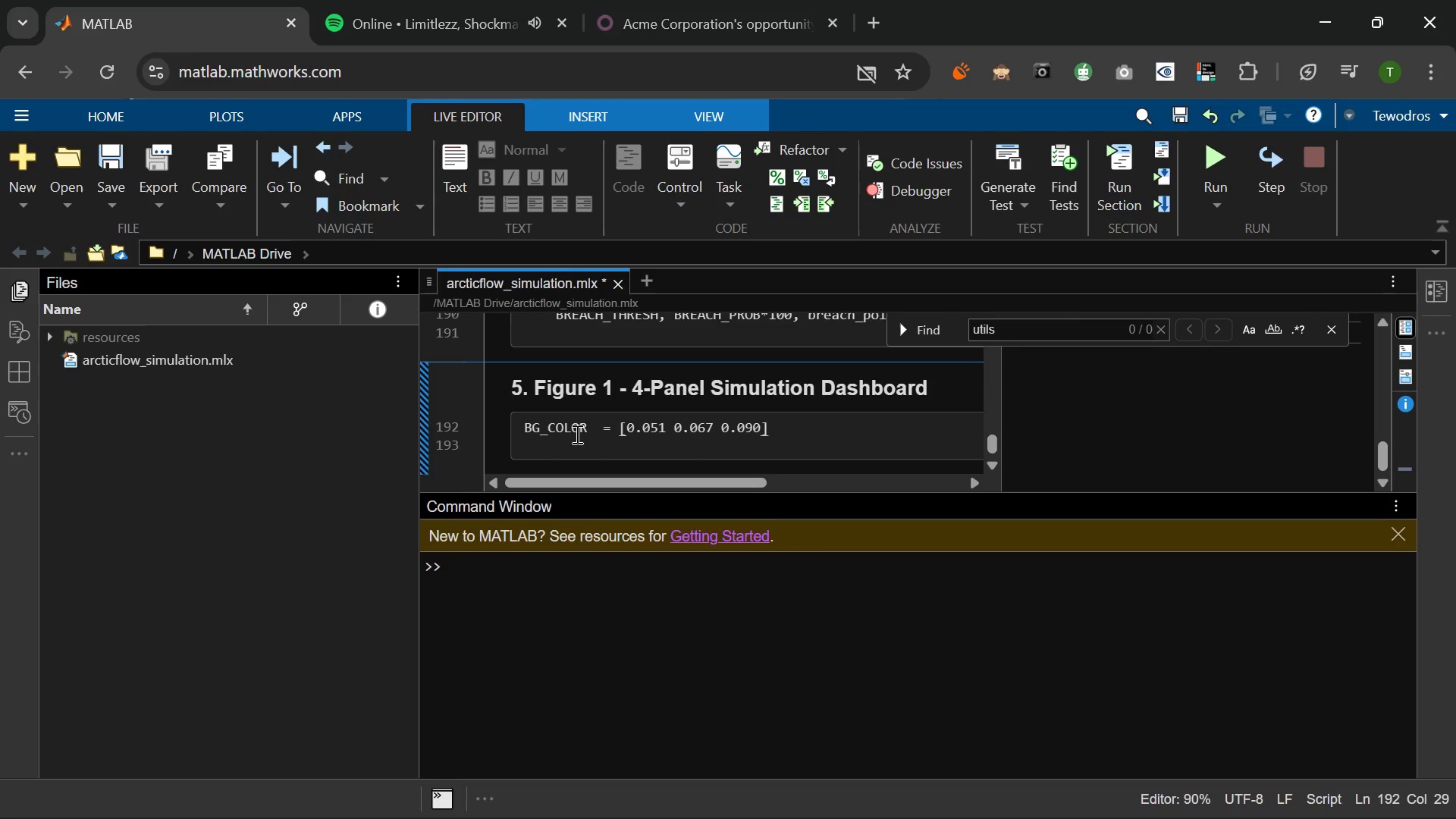 
key(ArrowRight)
 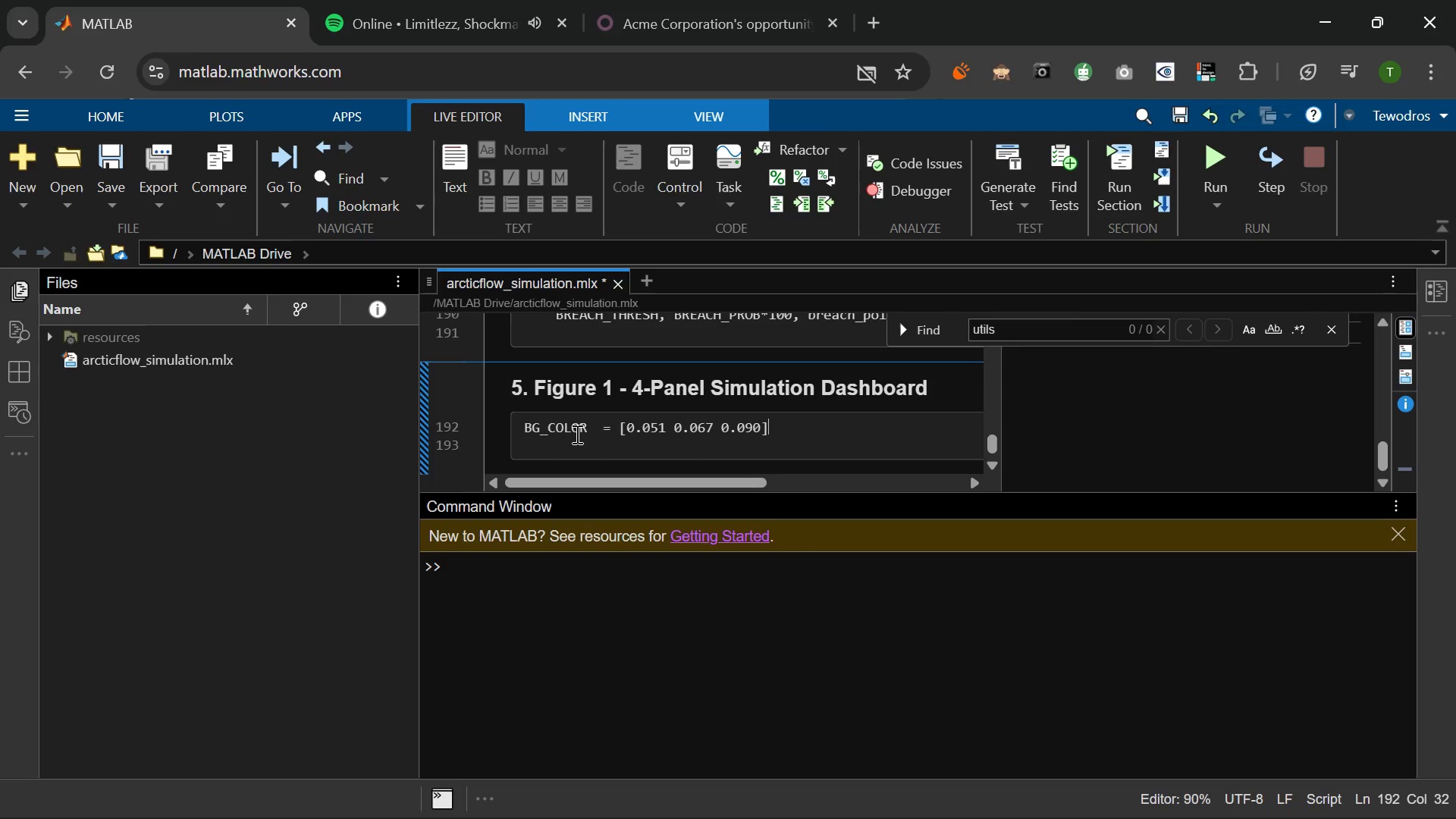 
key(Semicolon)
 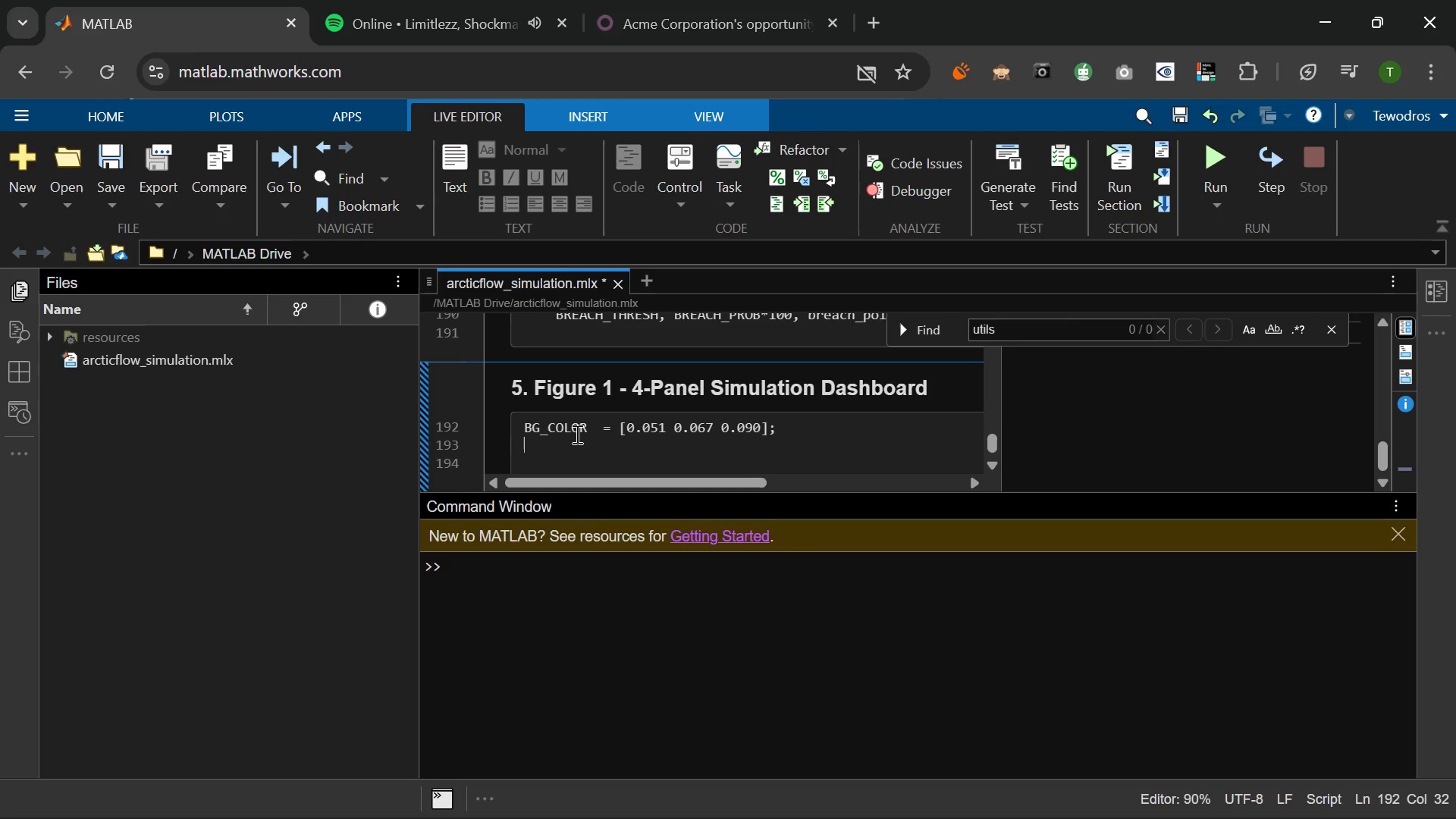 
key(Enter)
 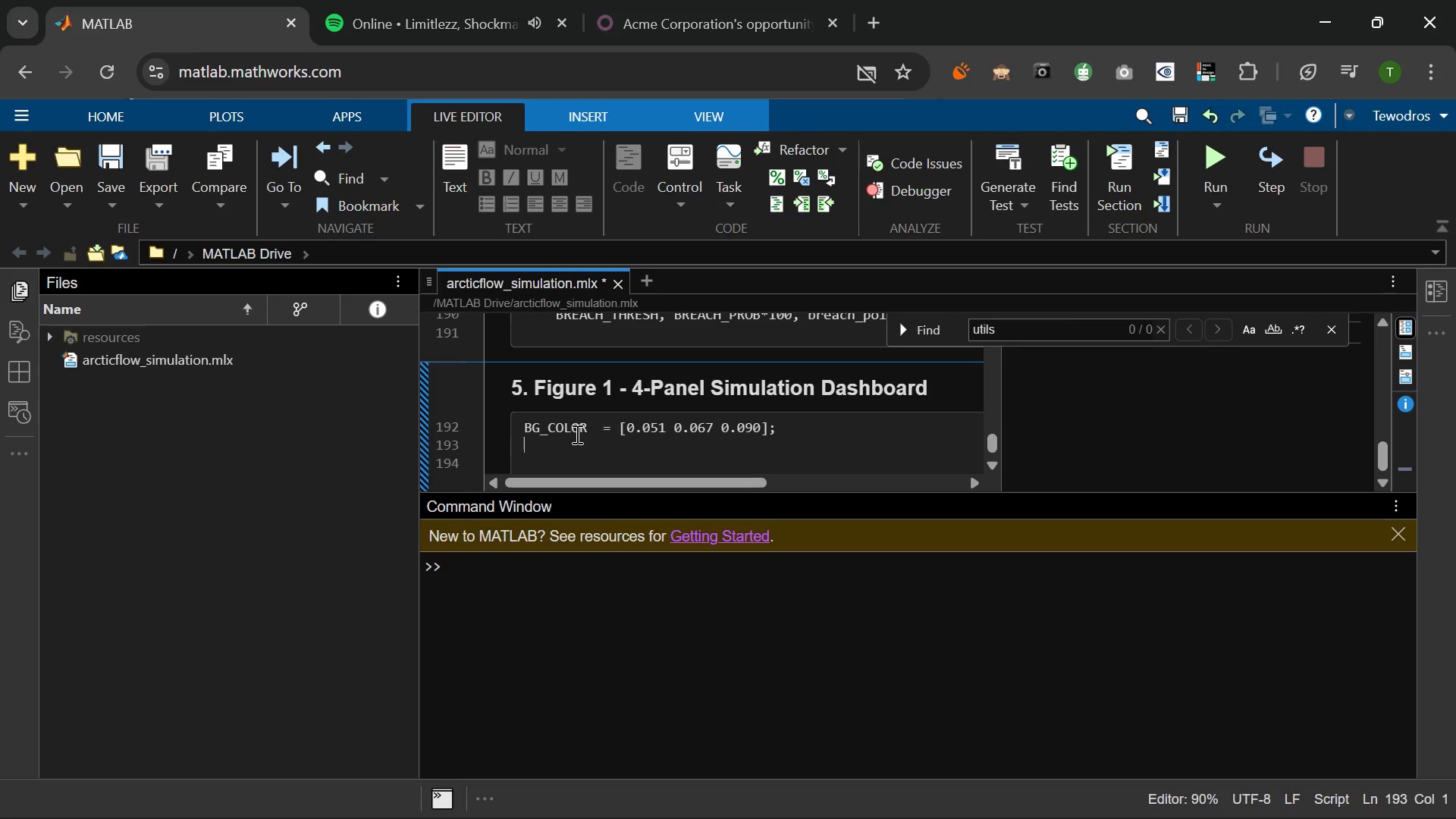 
type(p)
key(Backspace)
type(PANEL_COLOR =)
 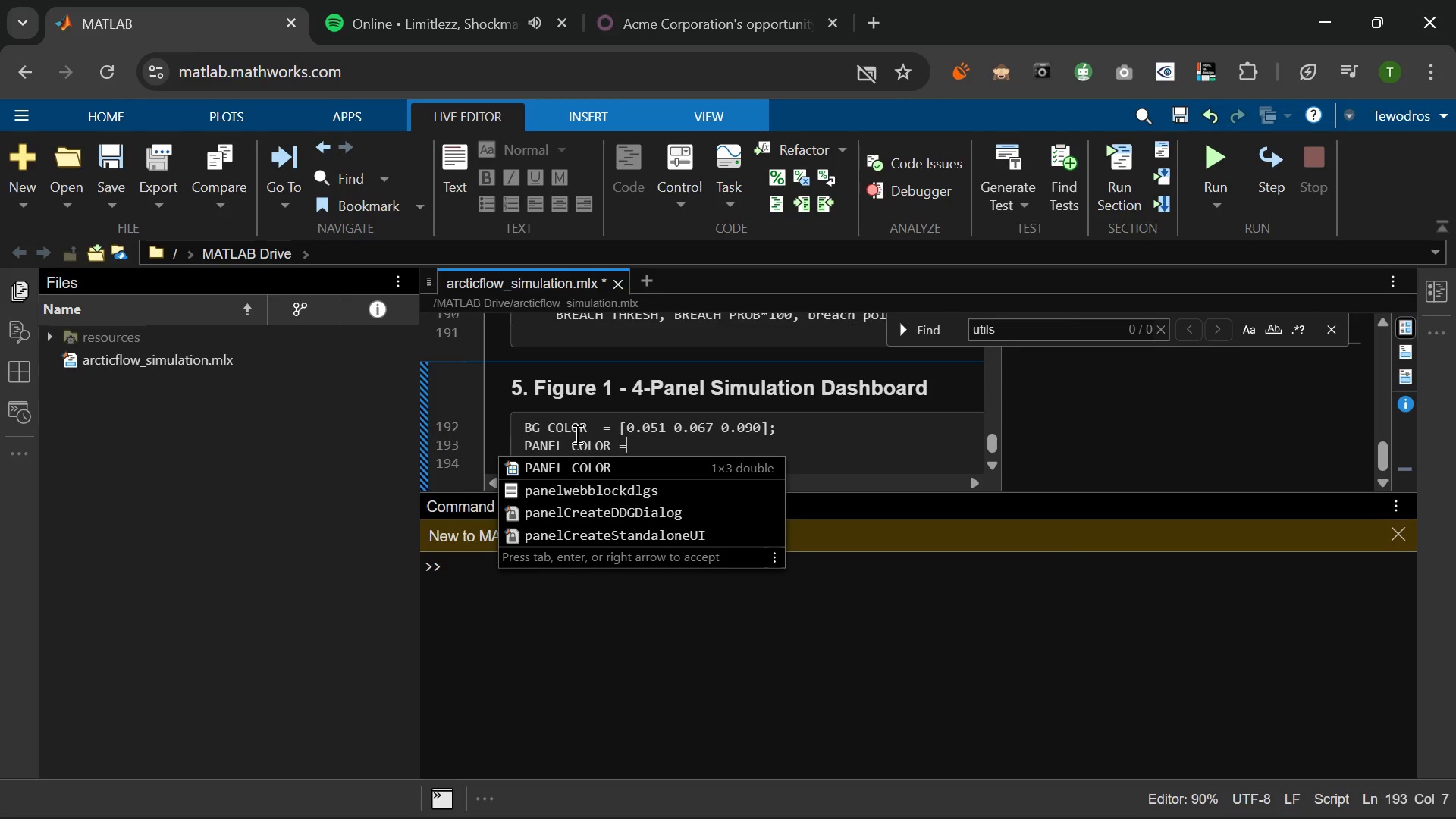 
left_click([601, 422])
 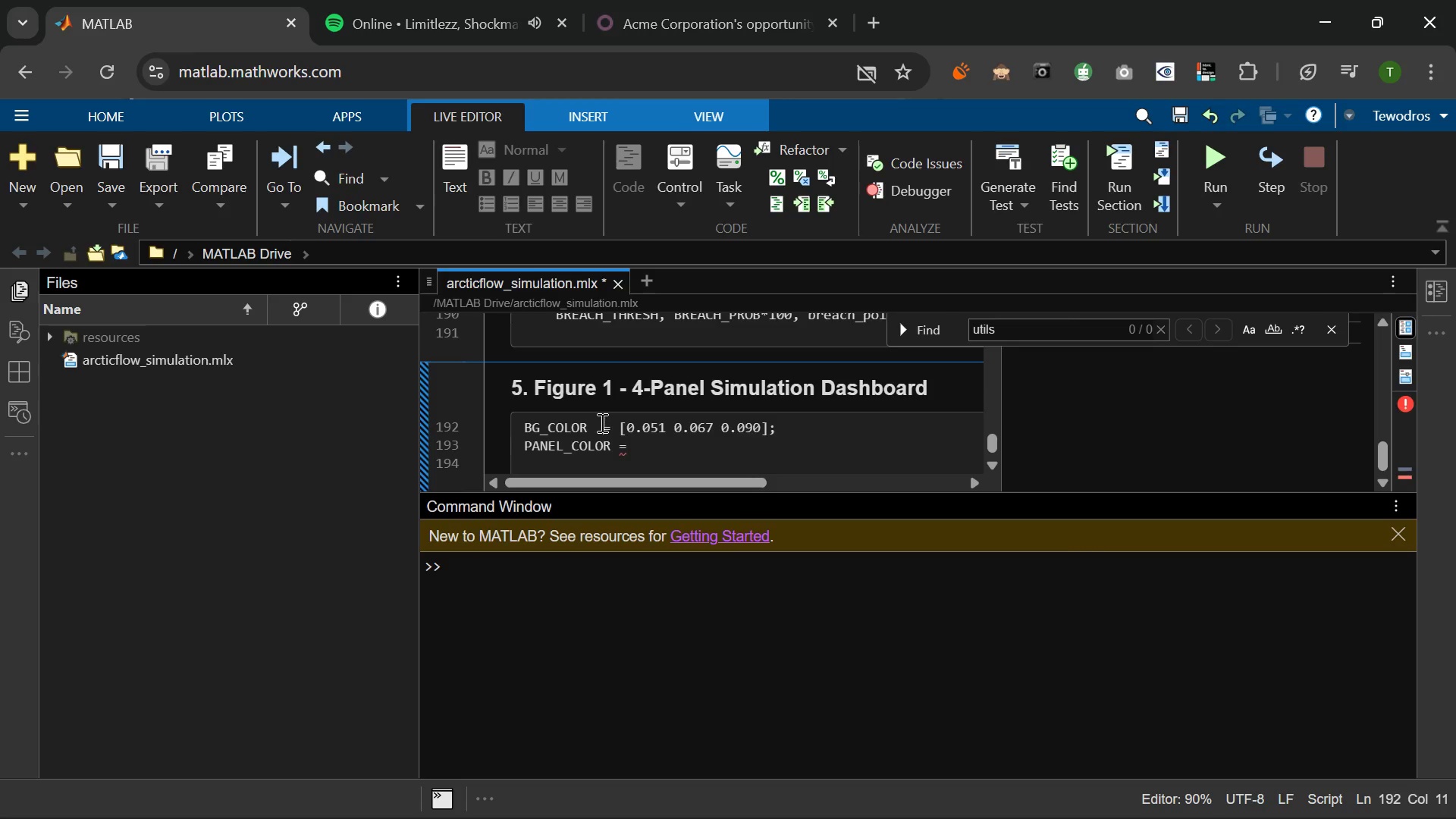 
key(Space)
 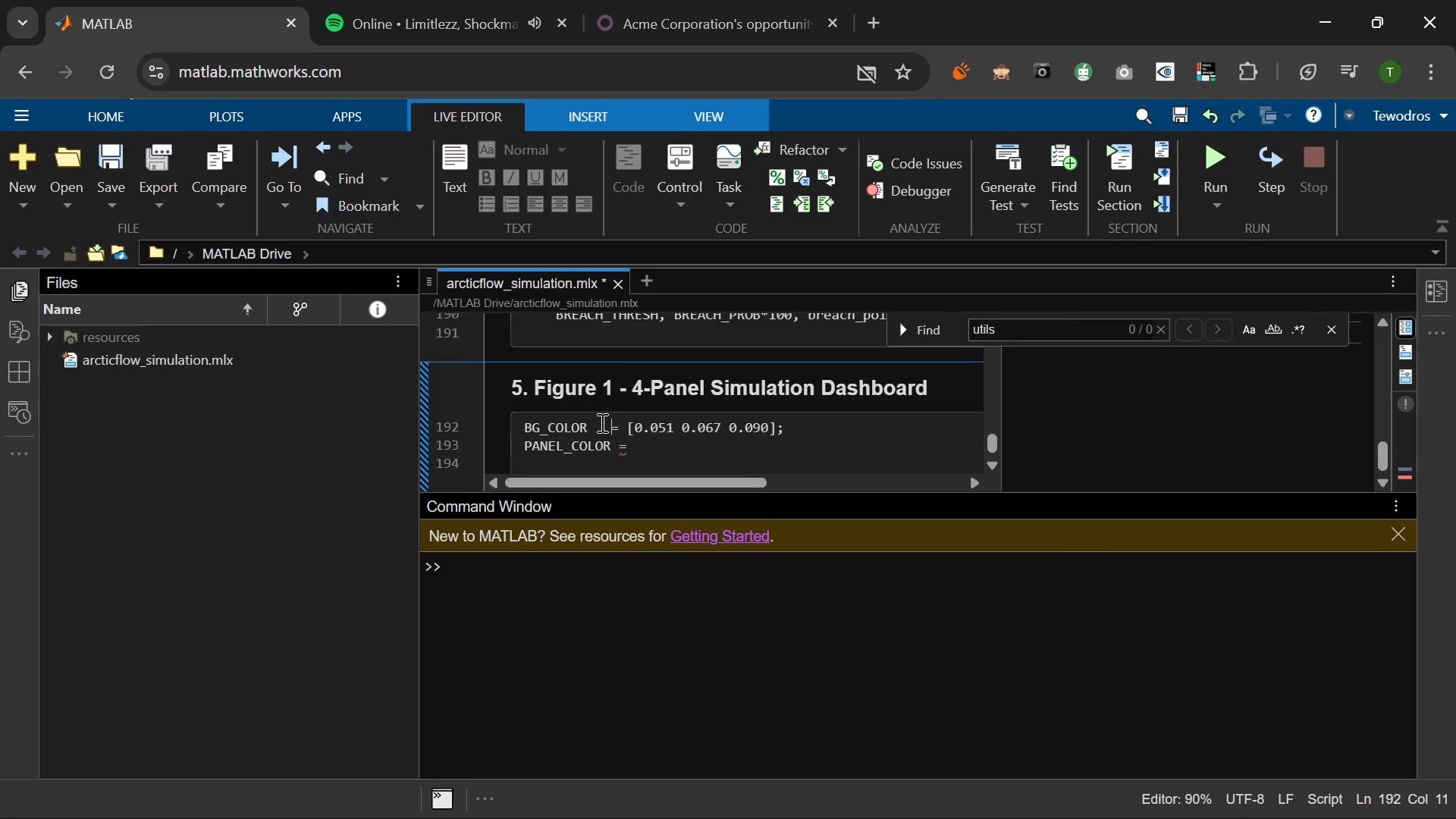 
key(Space)
 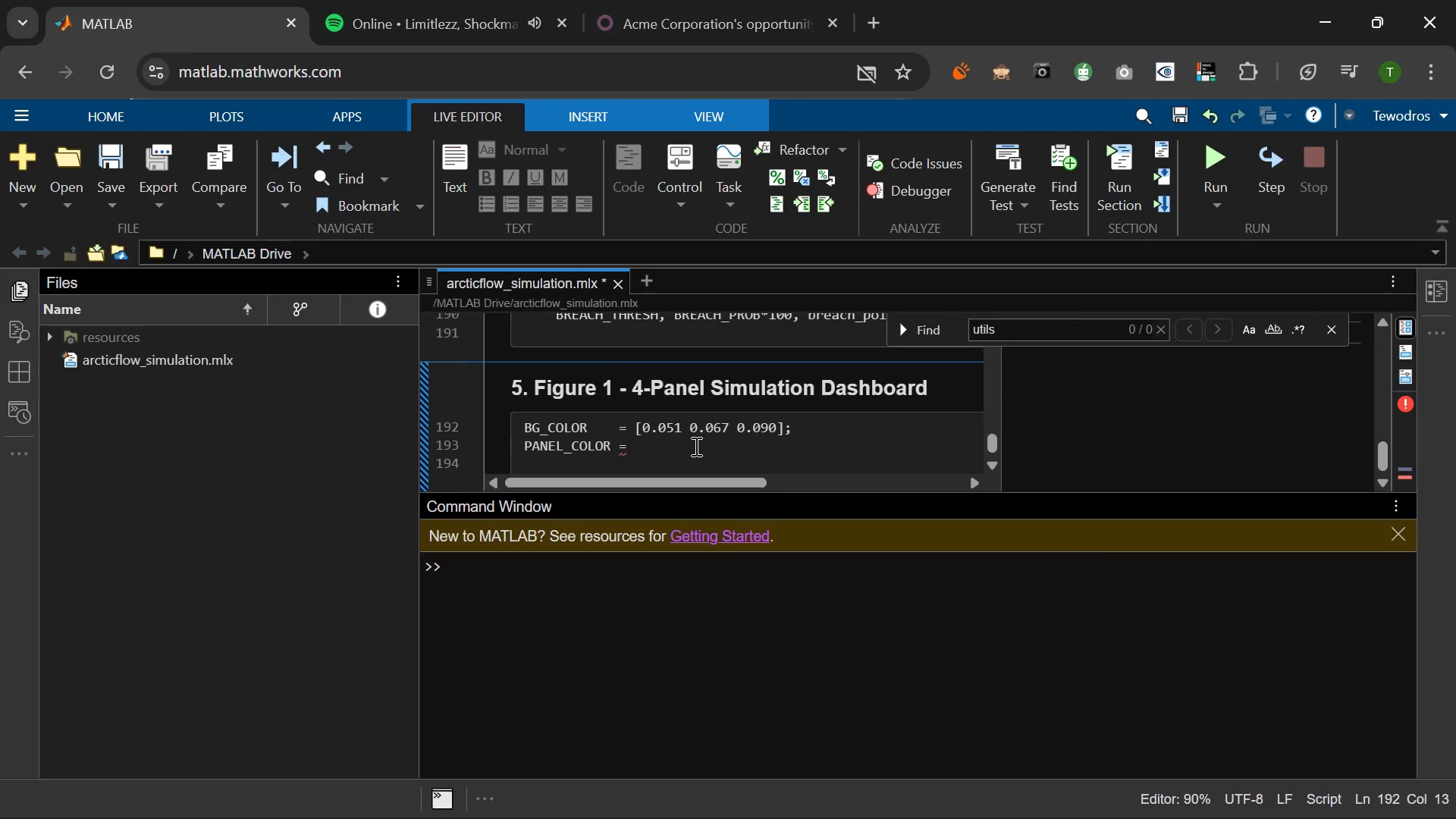 
left_click([694, 446])
 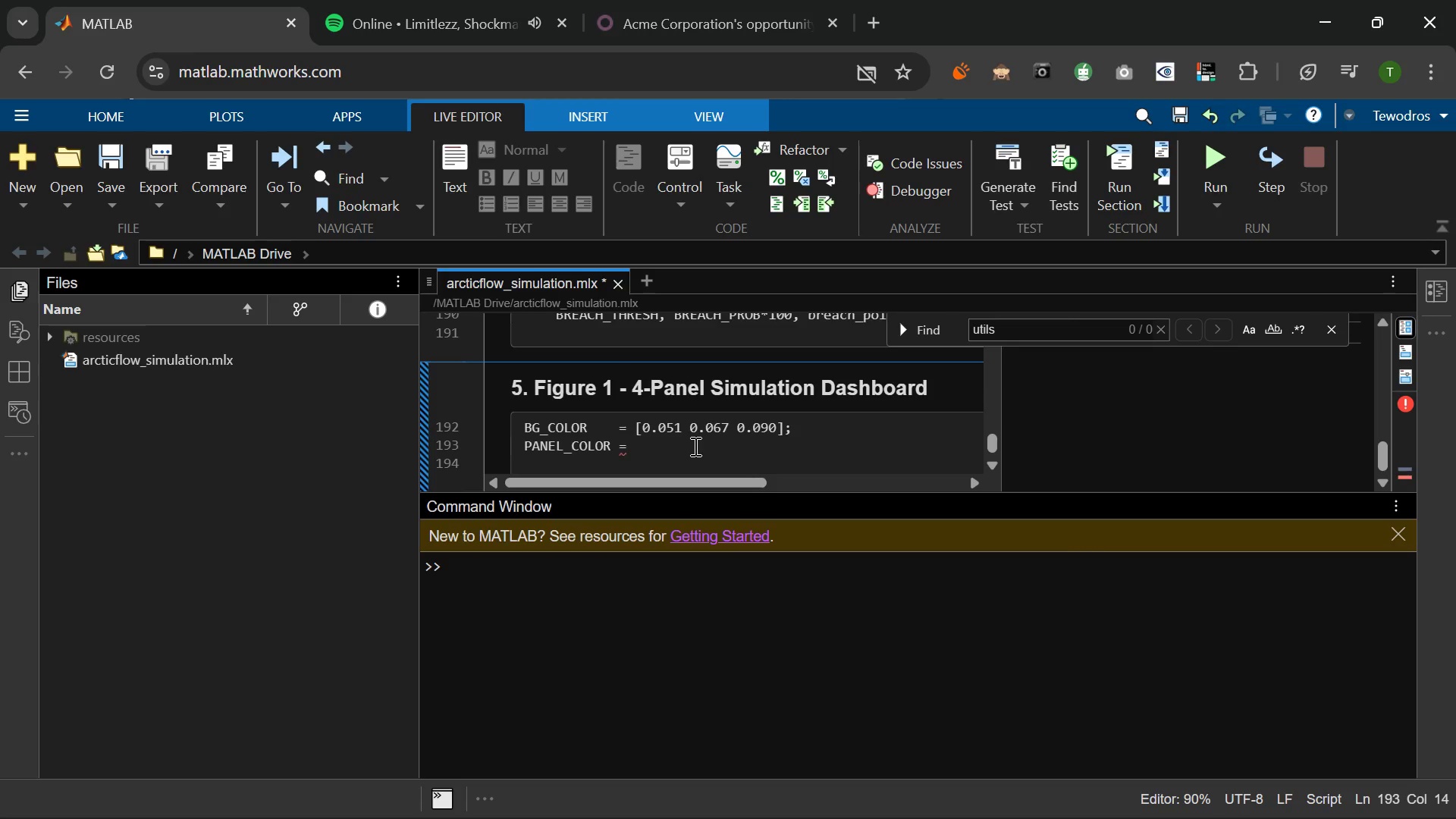 
key(Space)
 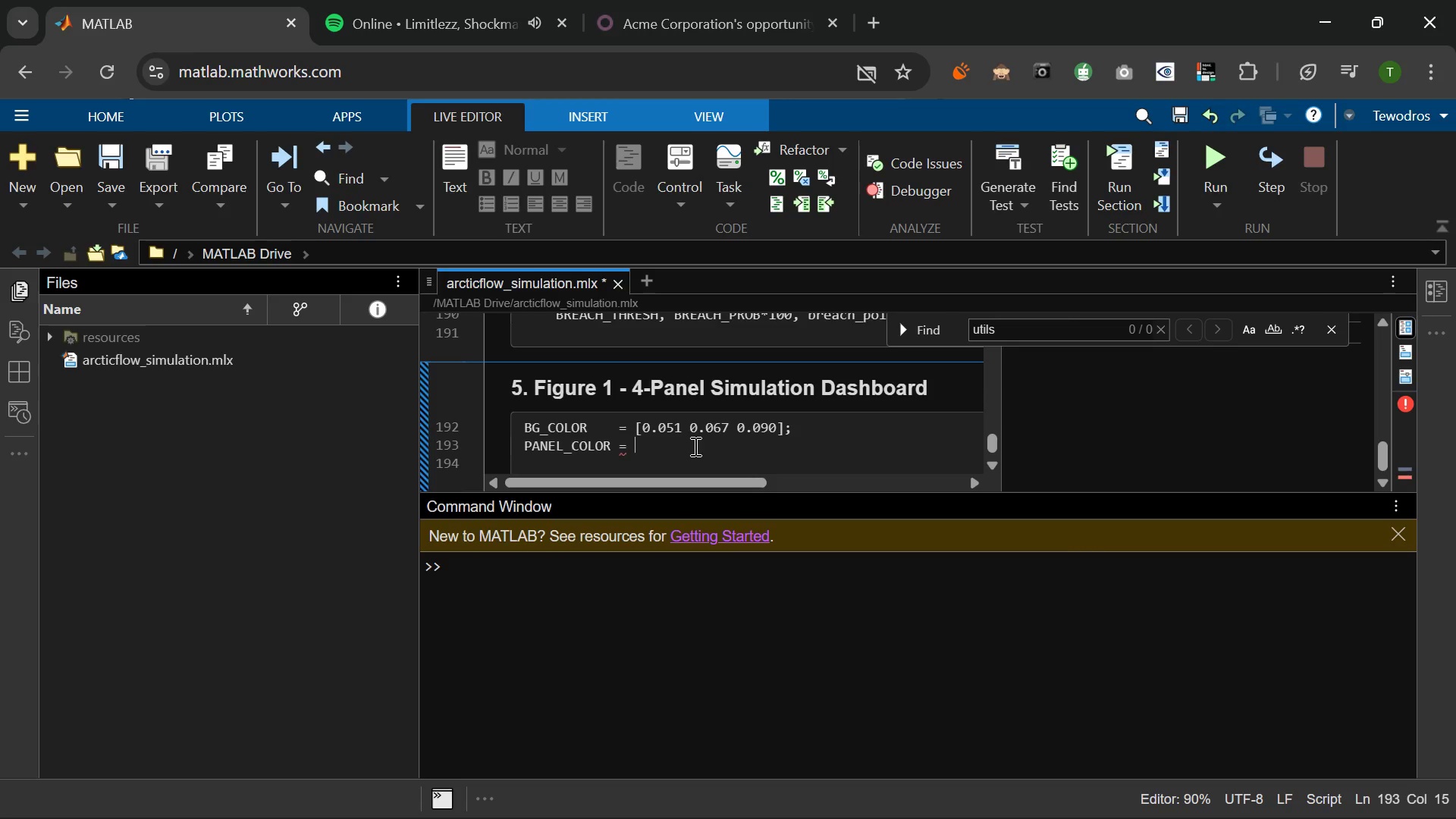 
key(BracketLeft)
 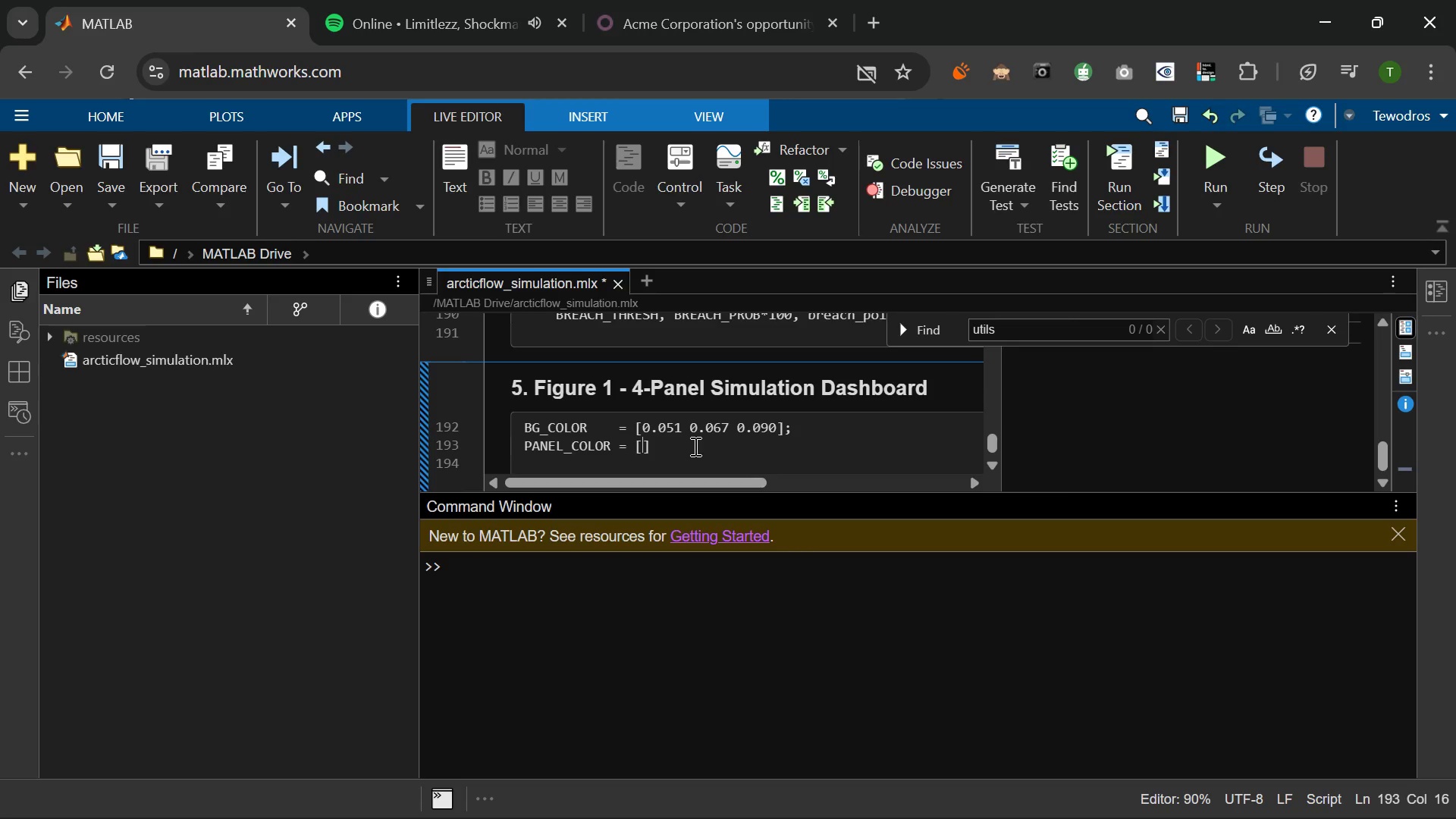 
key(Numpad0)
 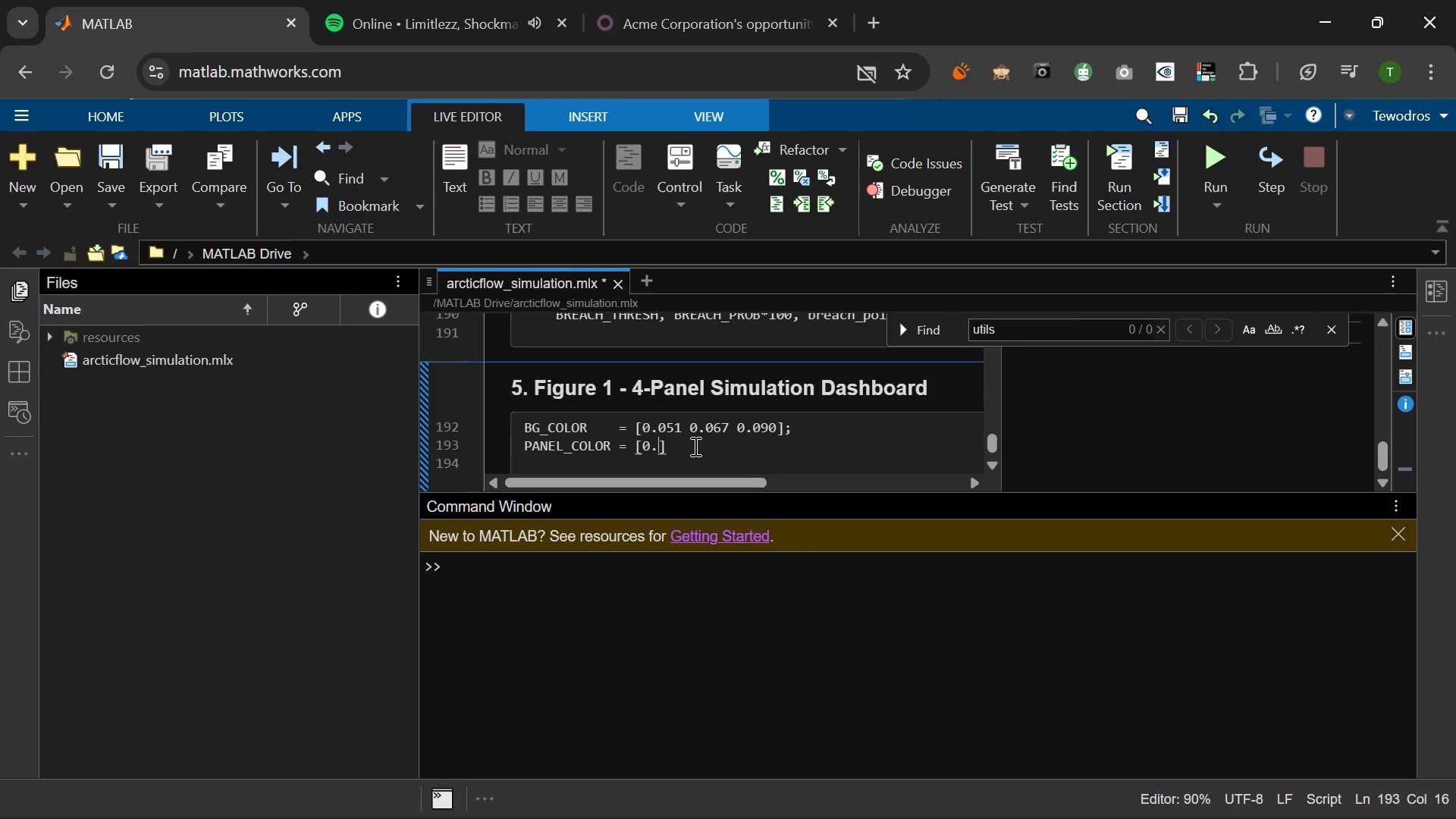 
key(NumpadDecimal)
 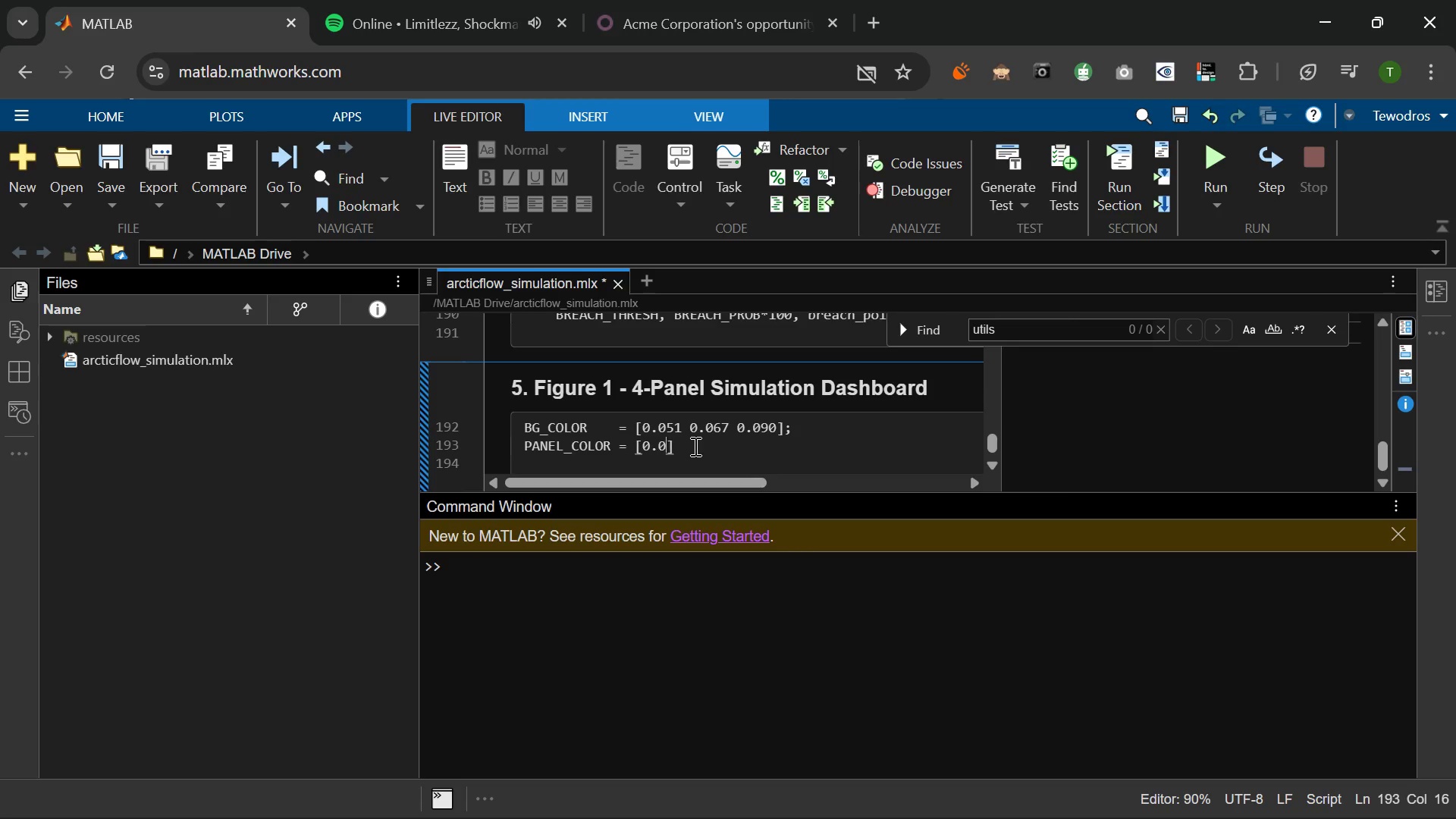 
key(Numpad0)
 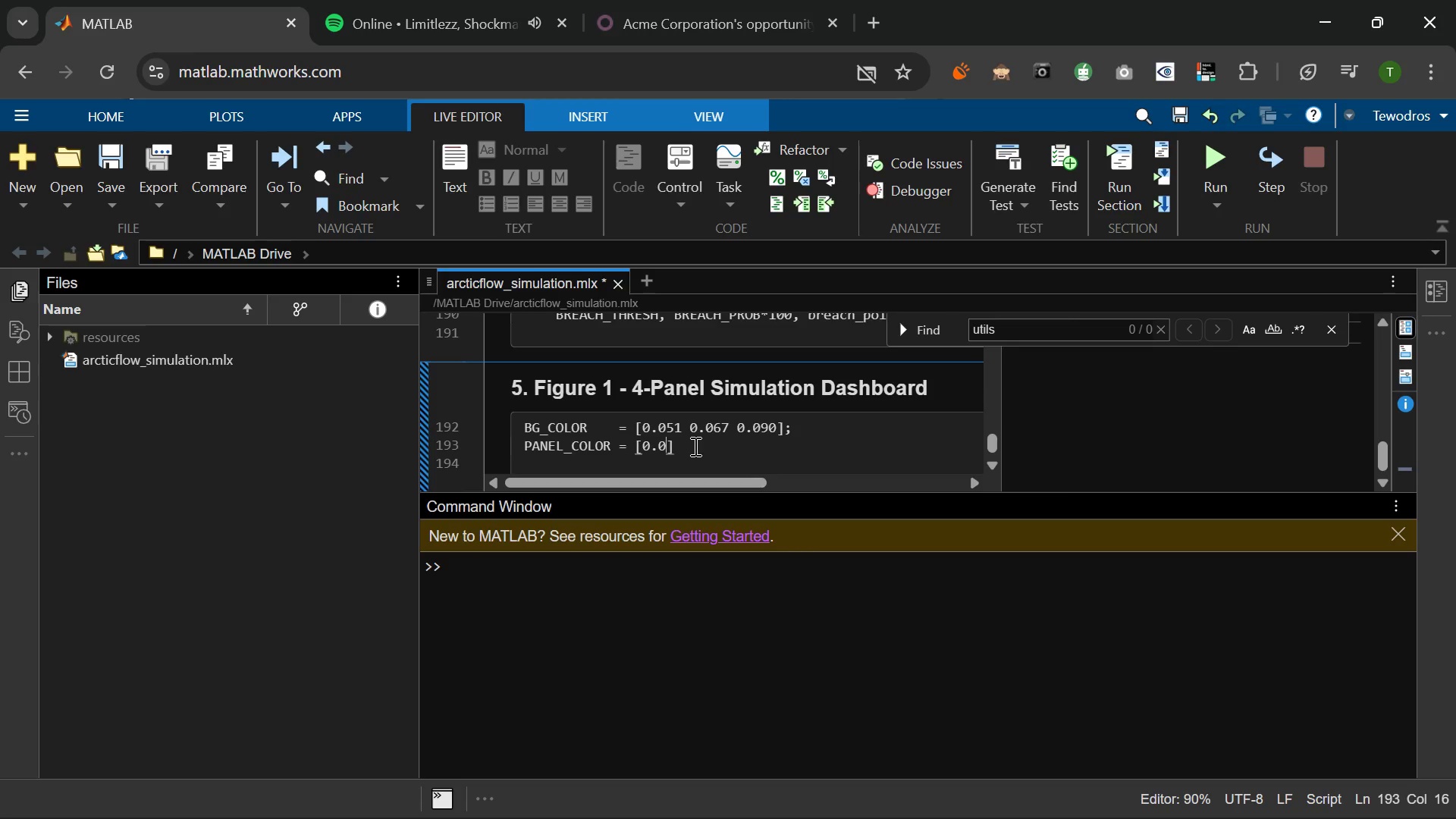 
key(Numpad8)
 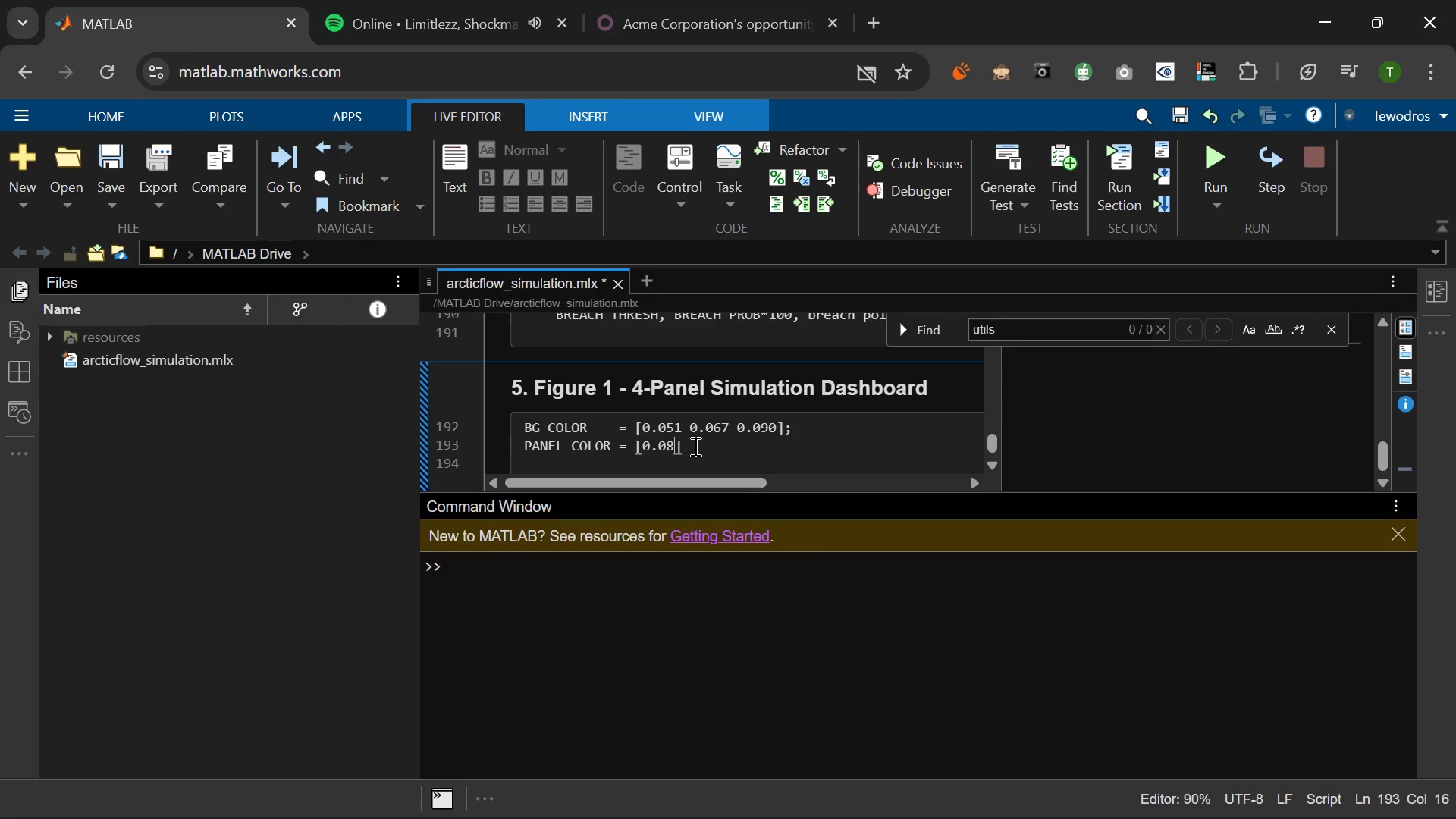 
key(Numpad6)
 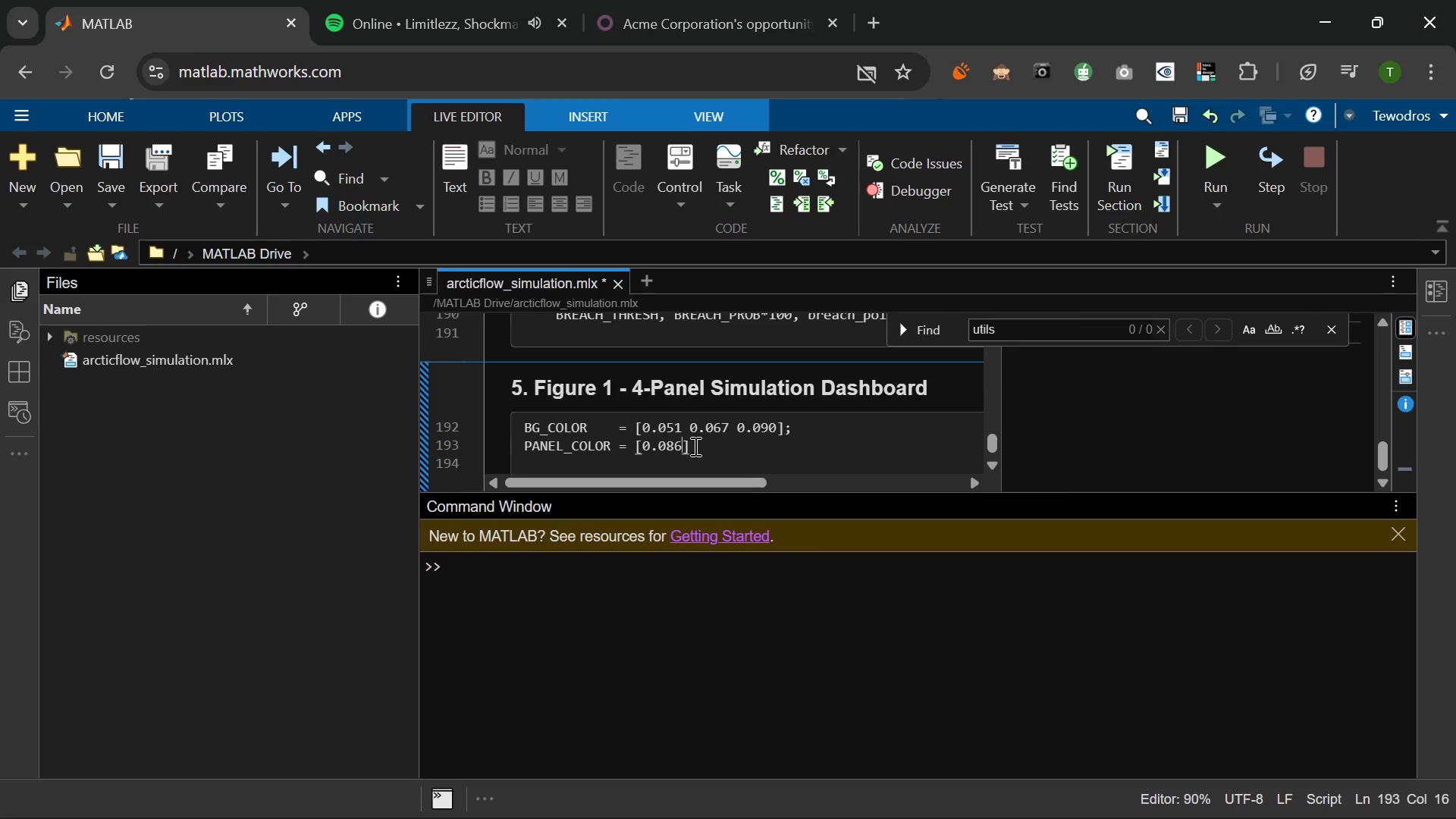 
key(Space)
 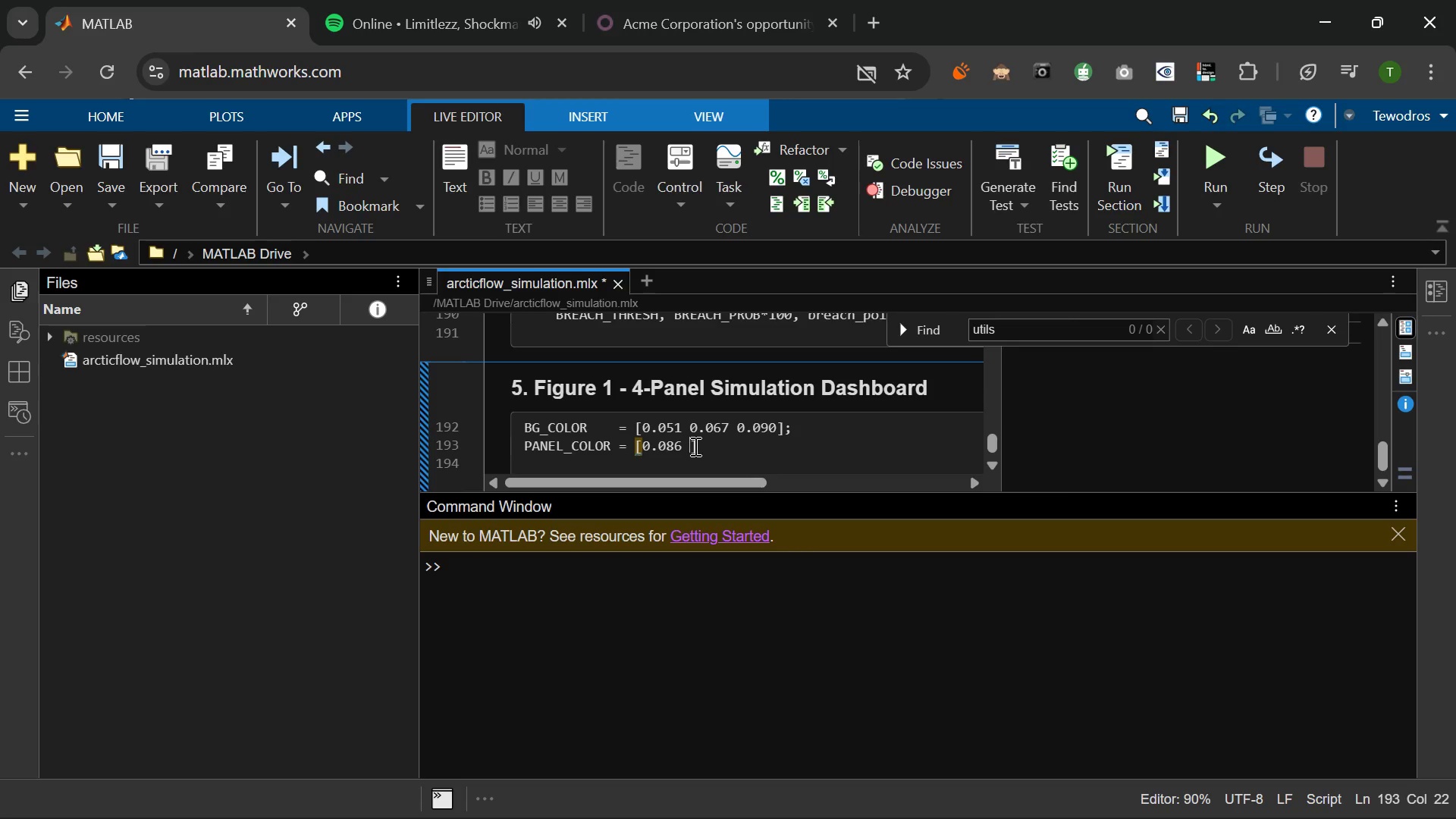 
key(Numpad0)
 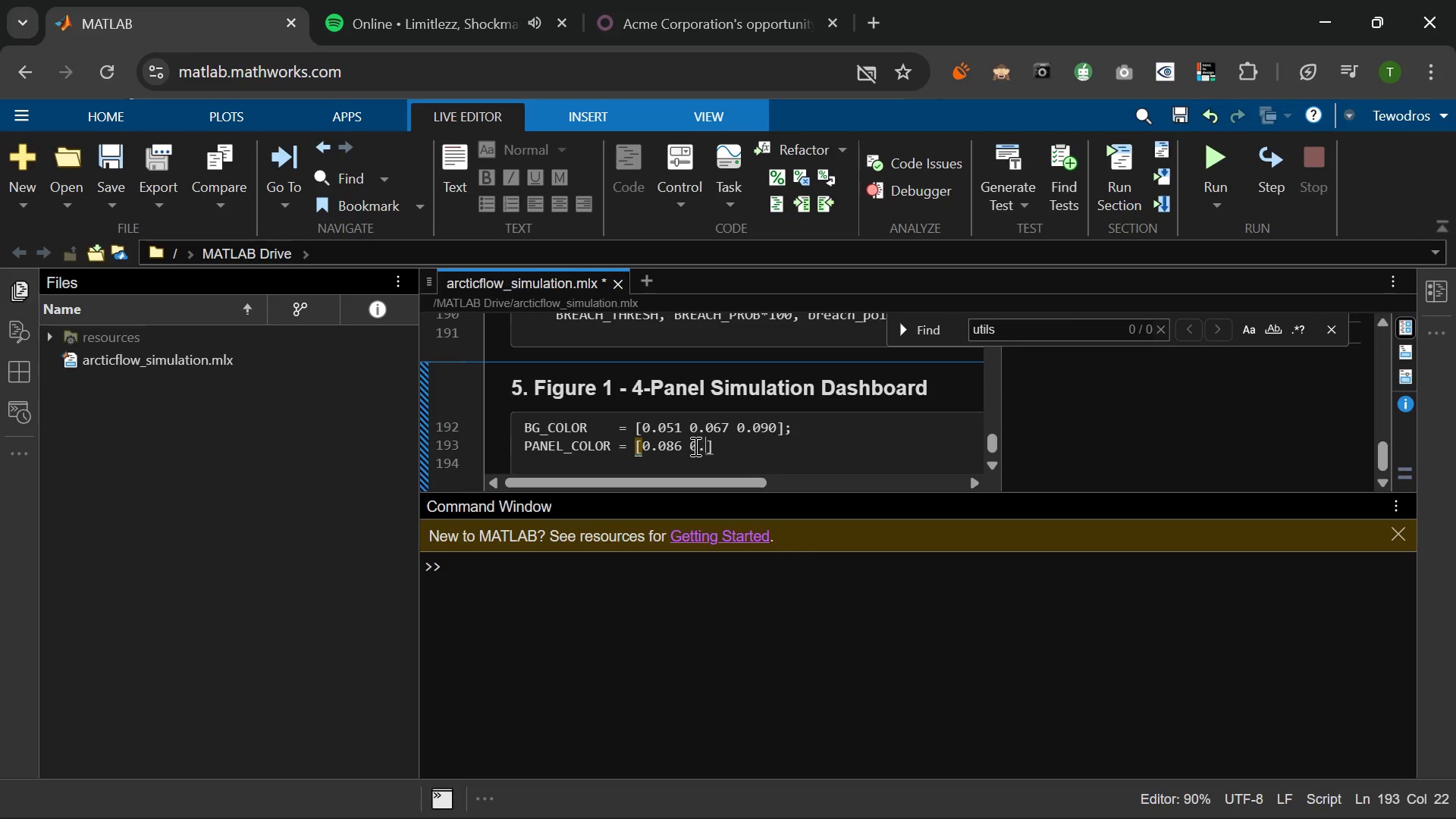 
key(NumpadDecimal)
 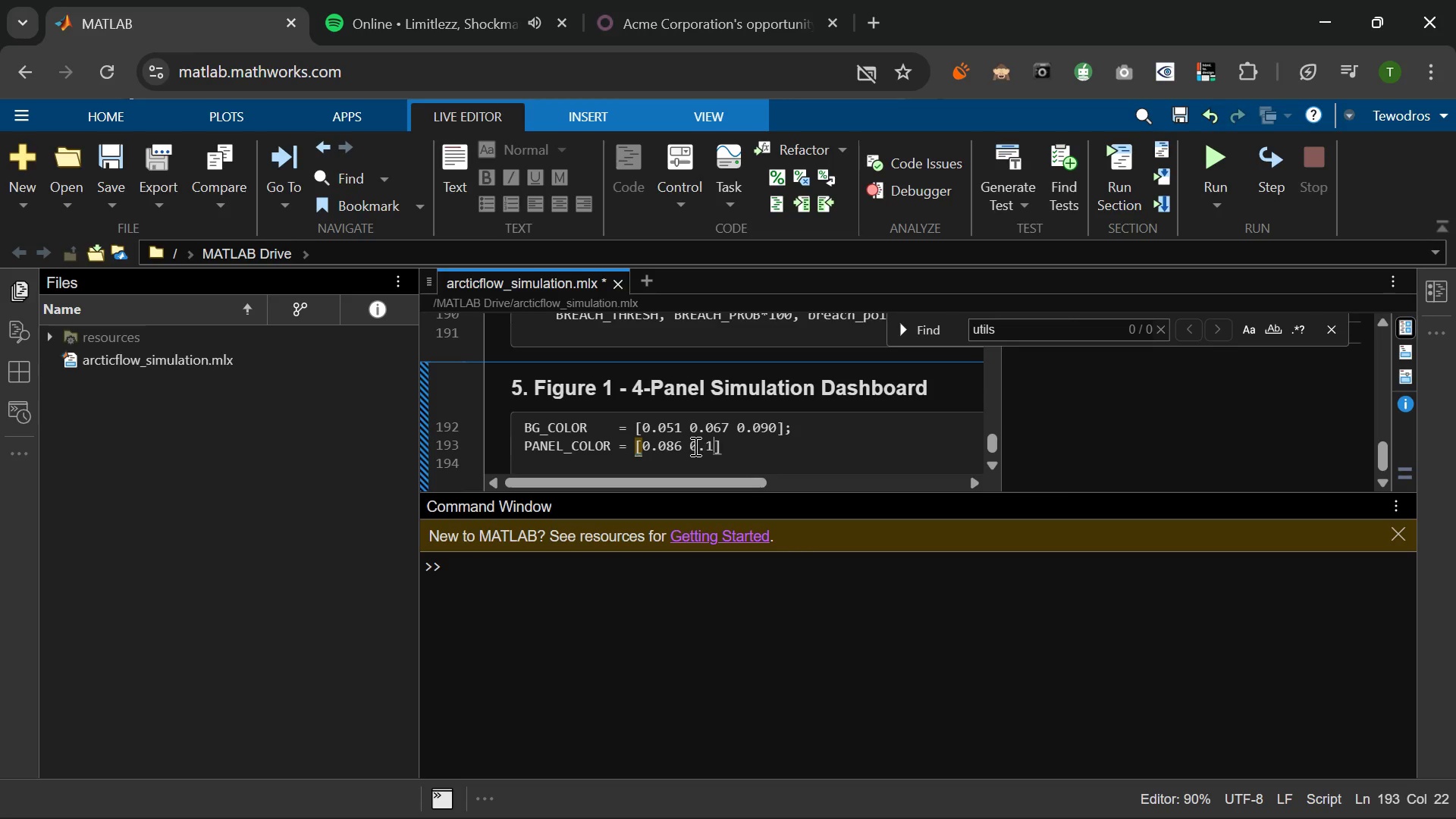 
key(Numpad1)
 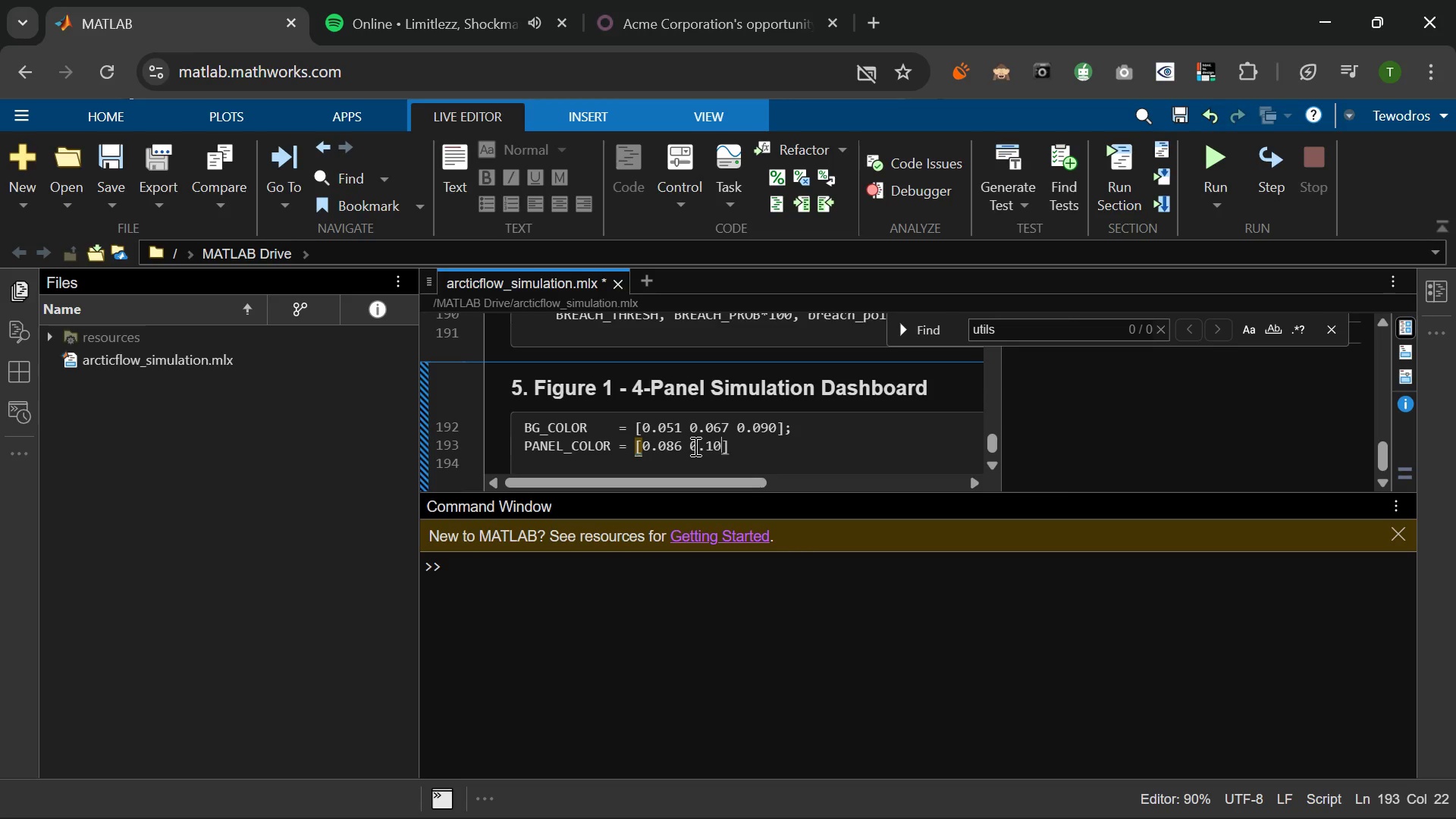 
key(Numpad0)
 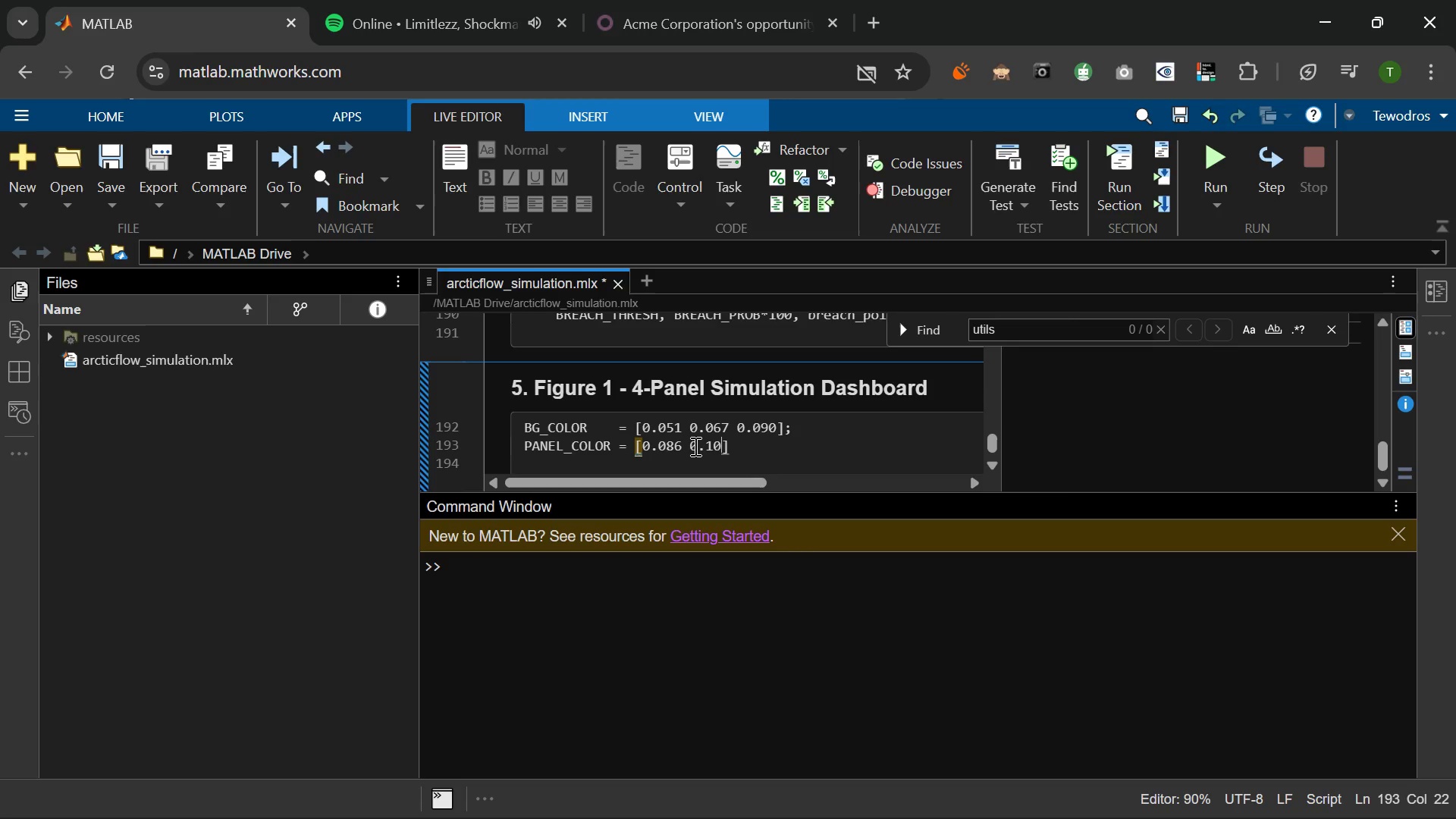 
key(Numpad6)
 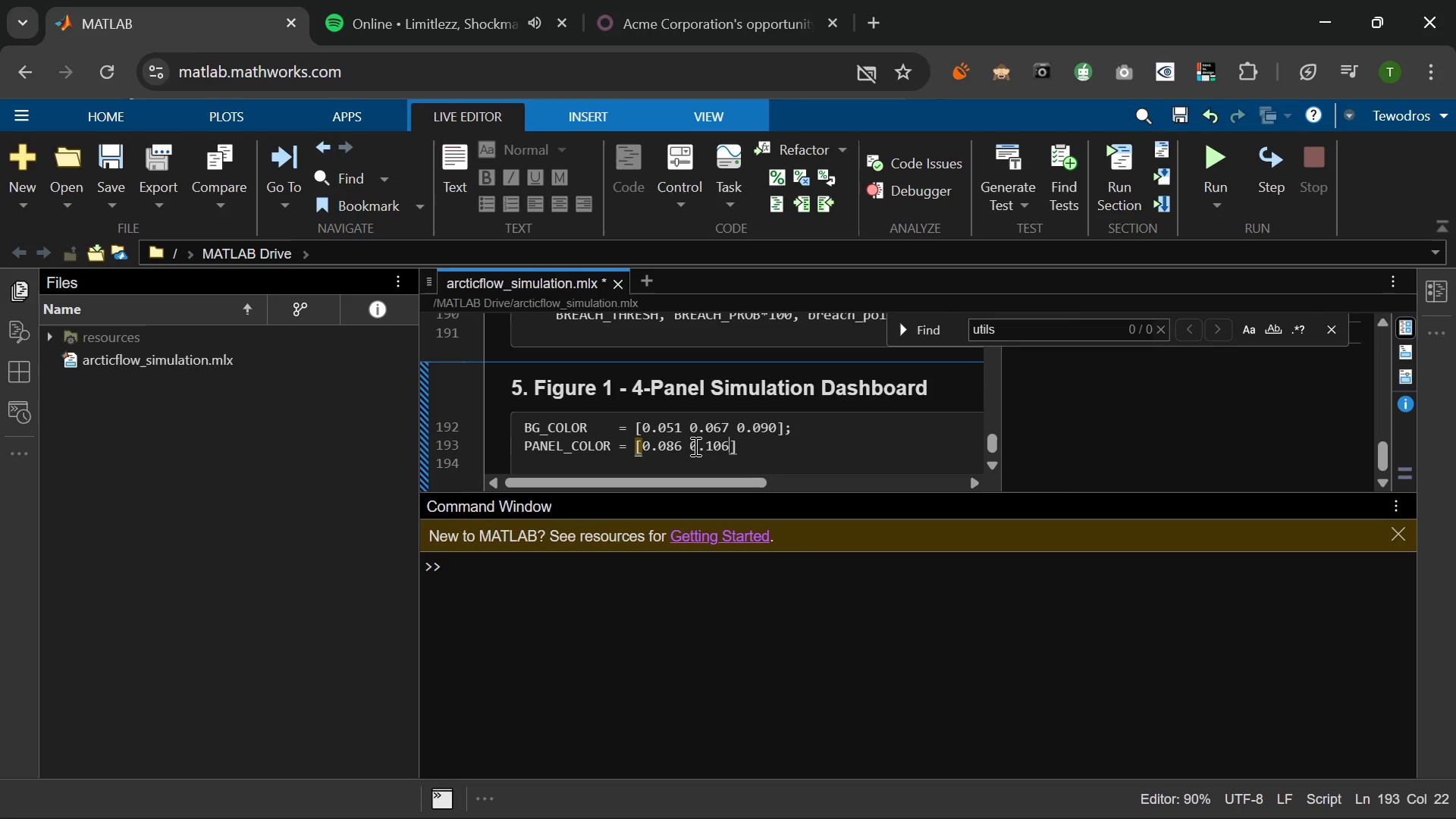 
key(Space)
 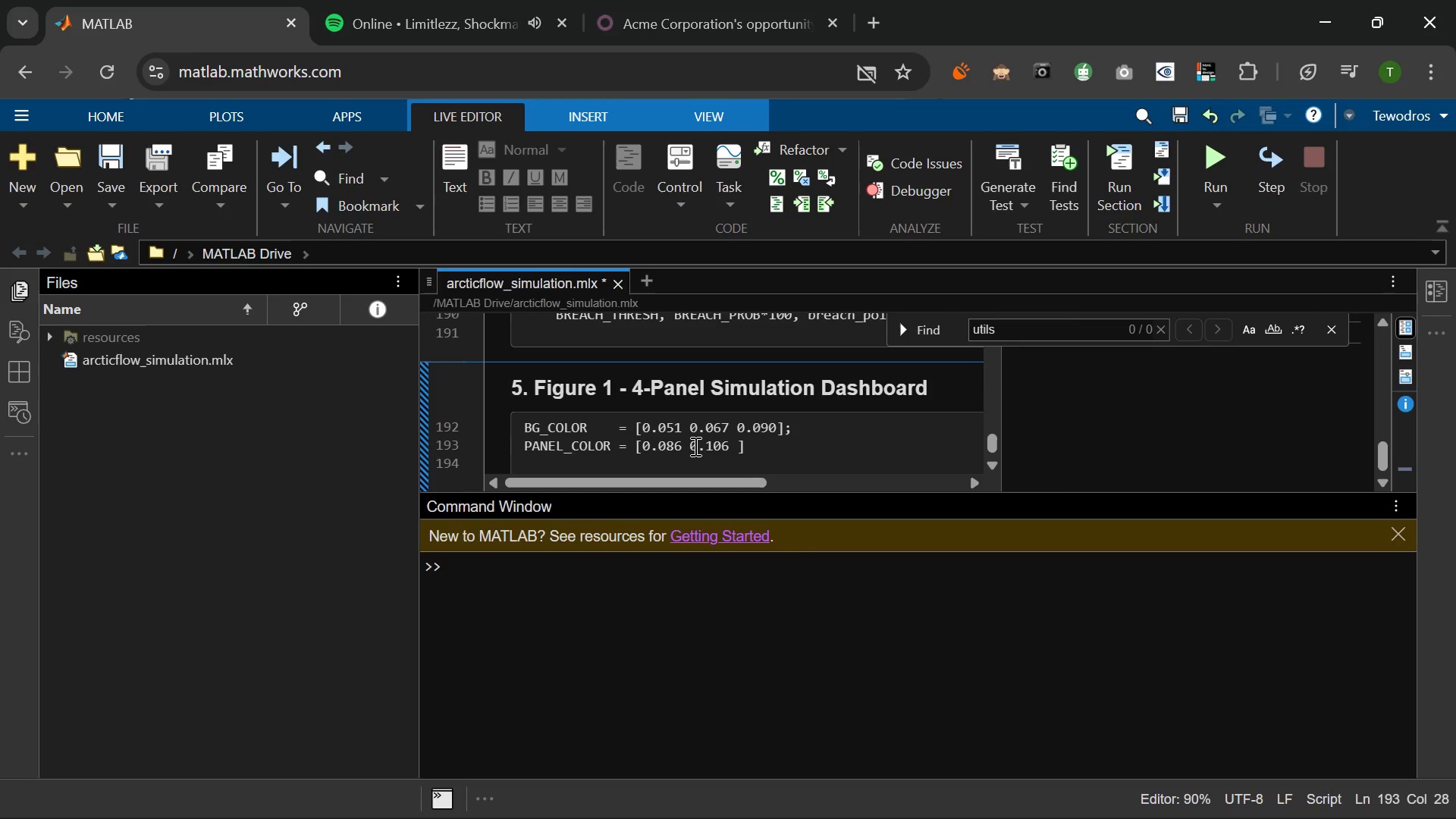 
key(Numpad0)
 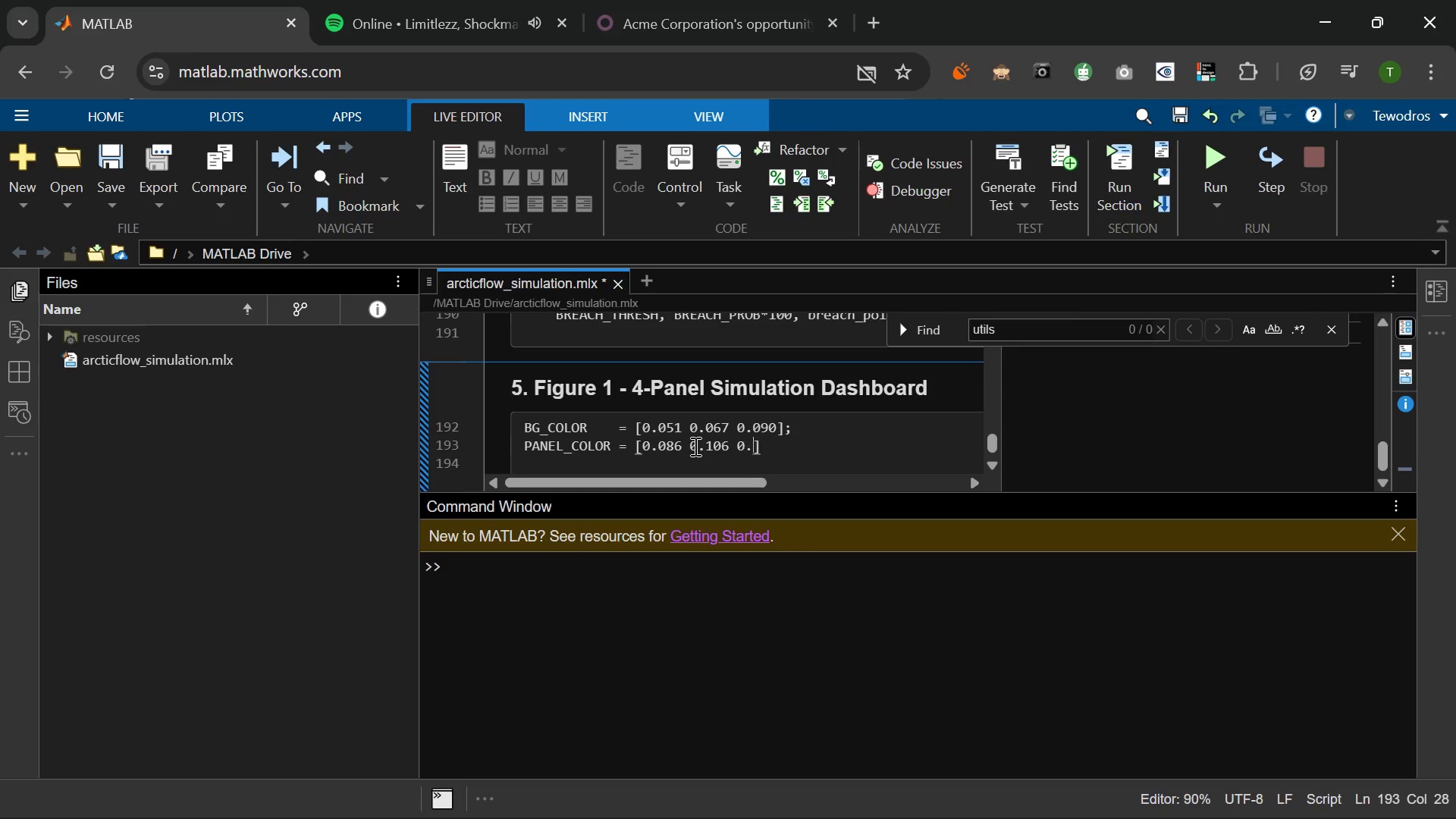 
key(NumpadDecimal)
 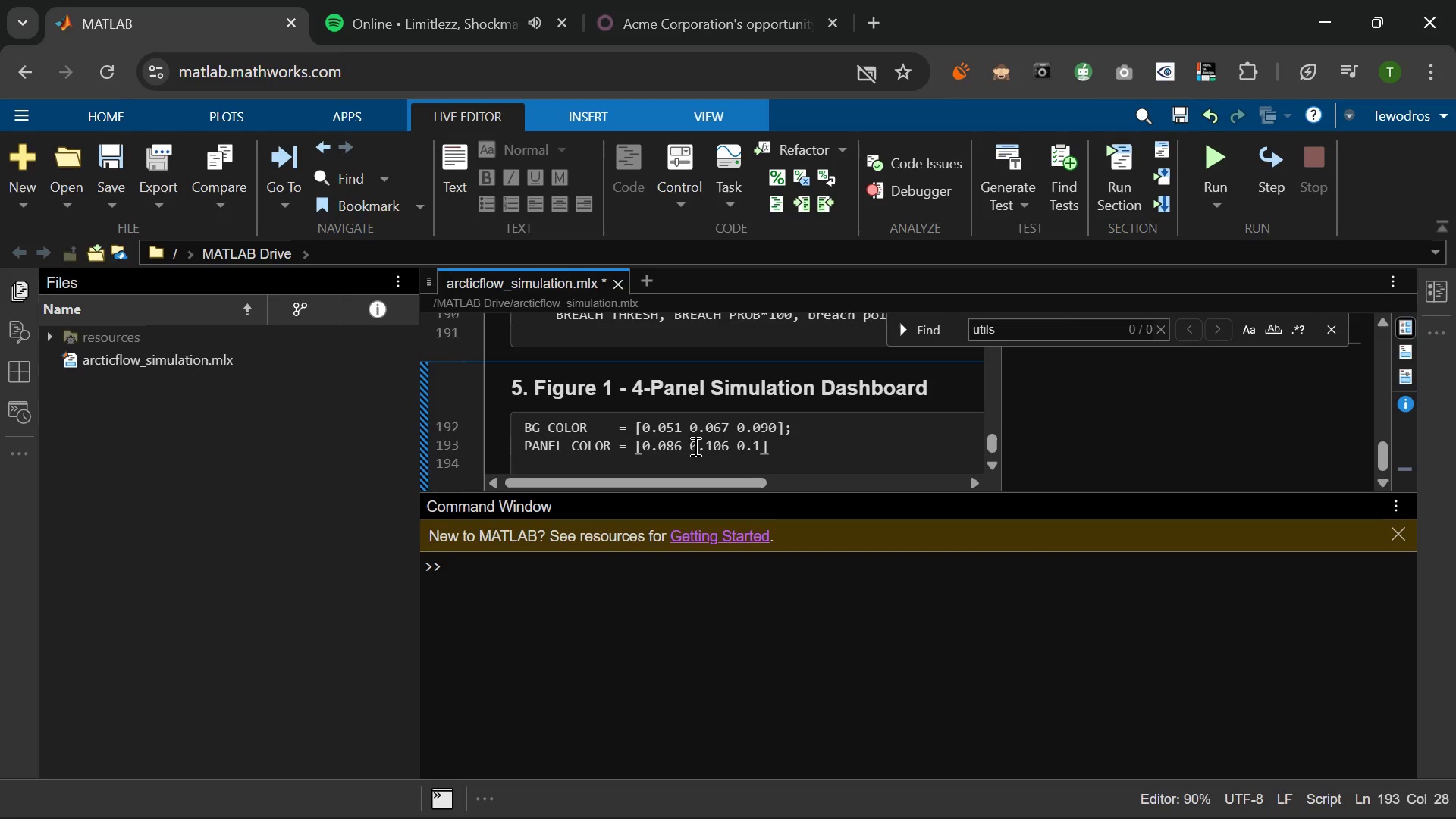 
key(Numpad1)
 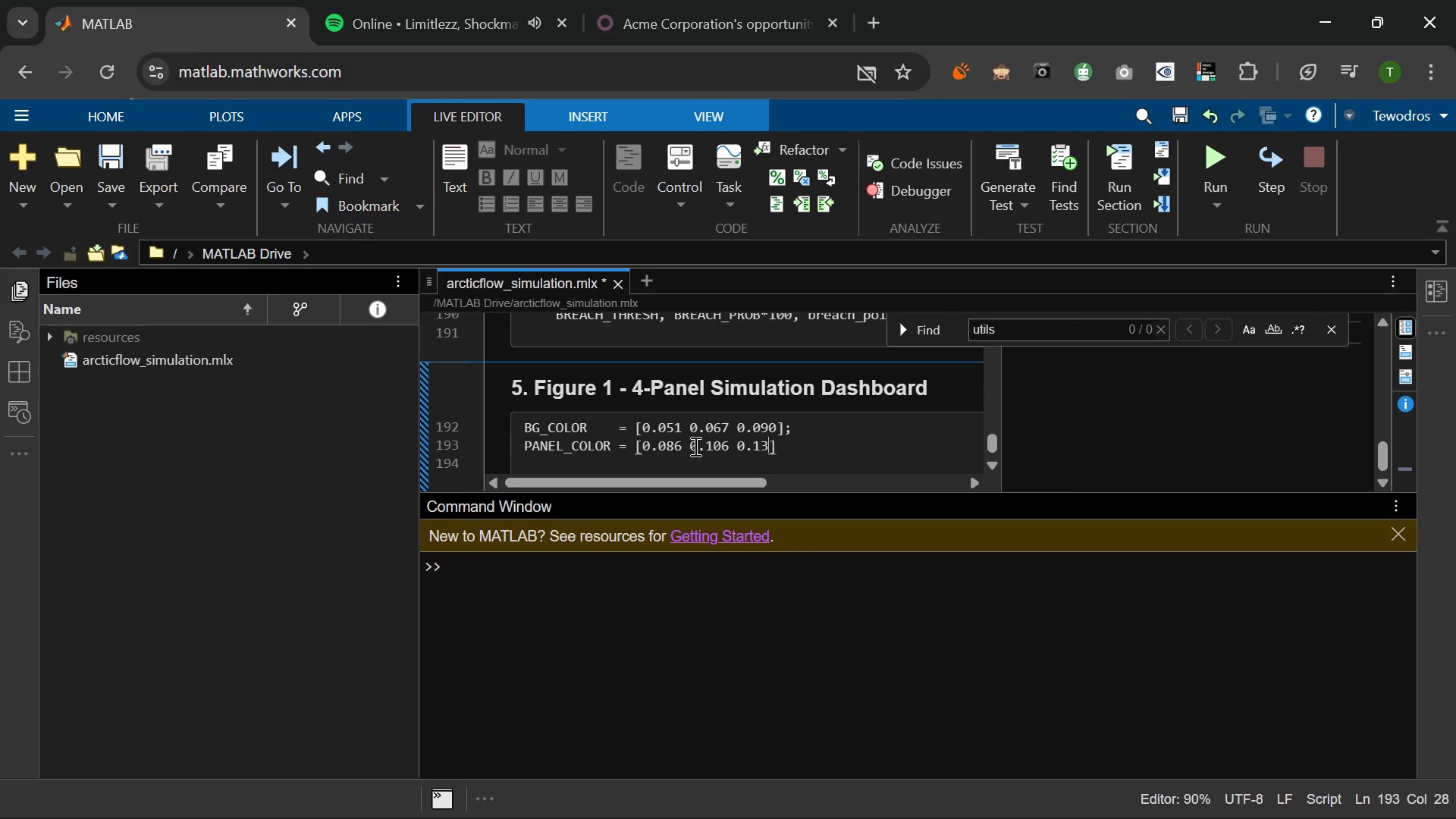 
key(Numpad3)
 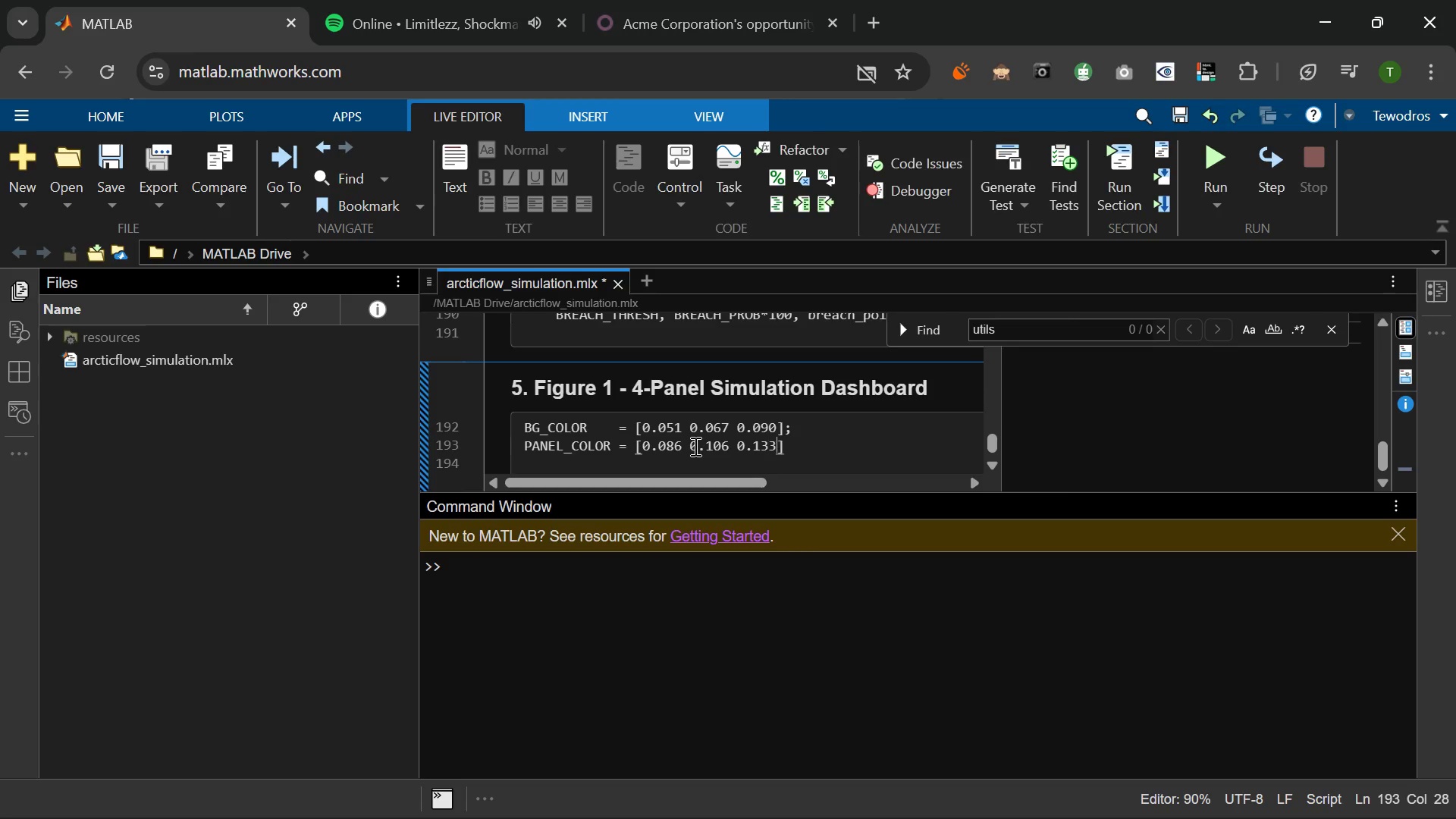 
key(Numpad3)
 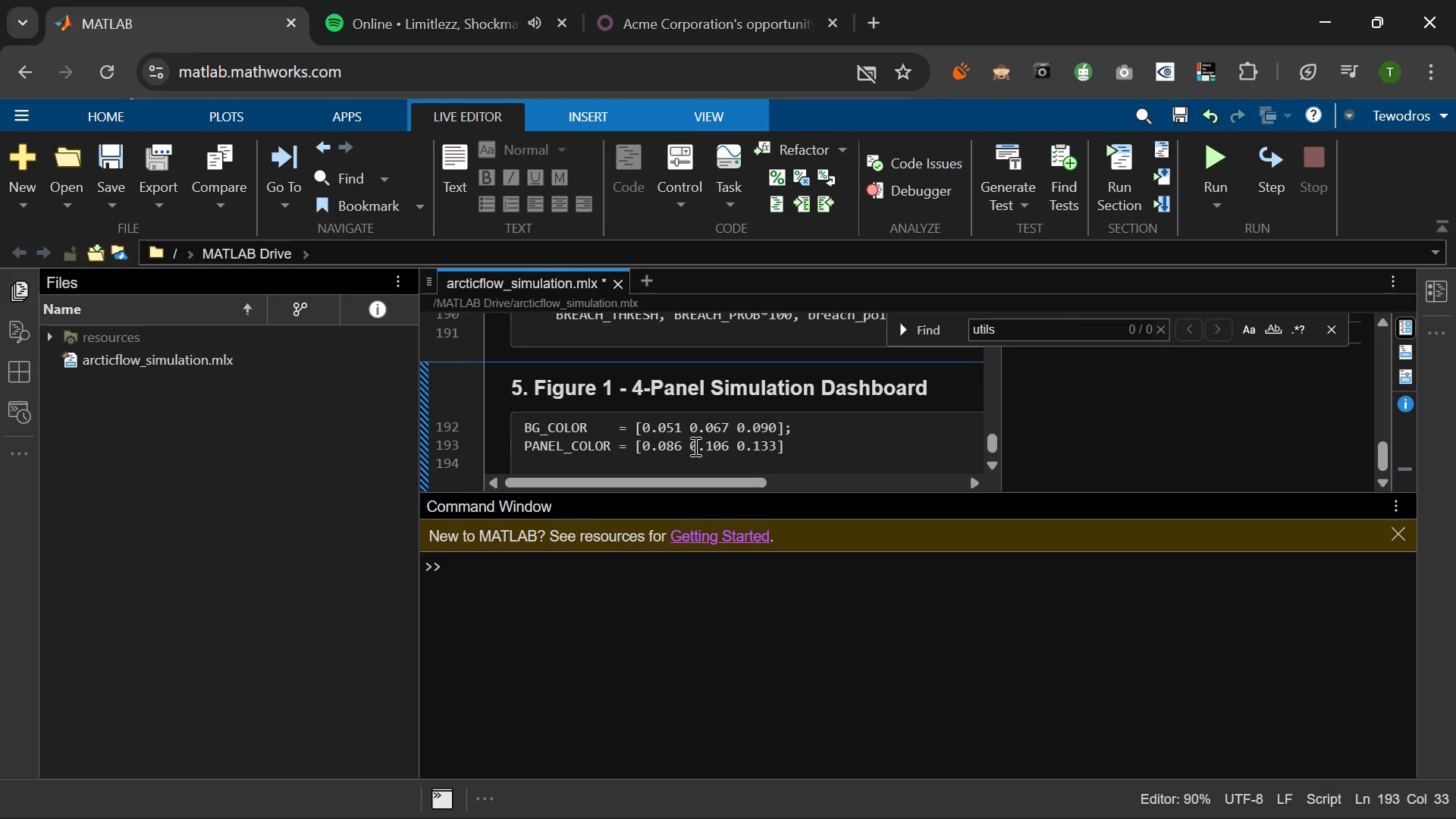 
key(ArrowRight)
 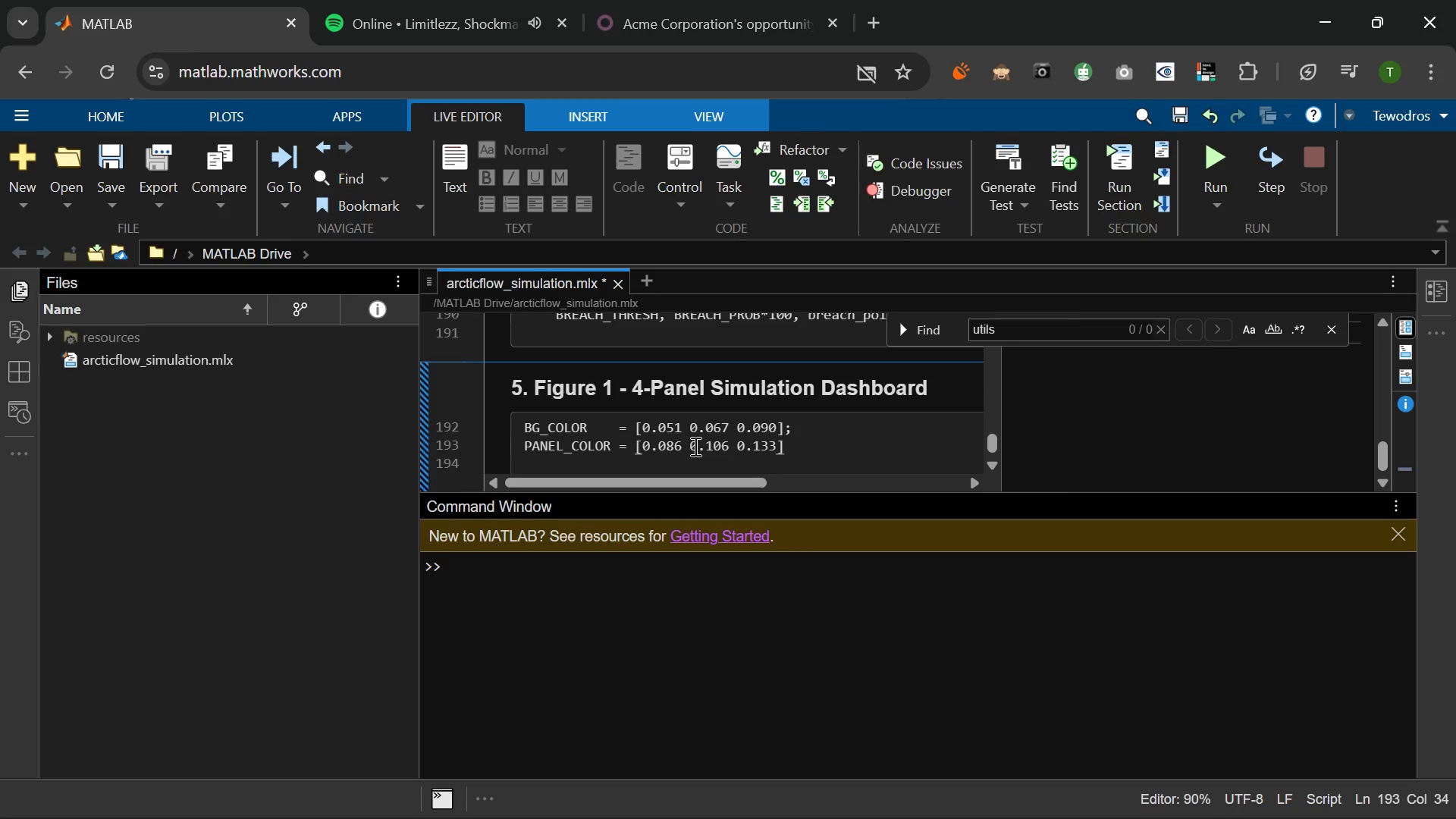 
key(Semicolon)
 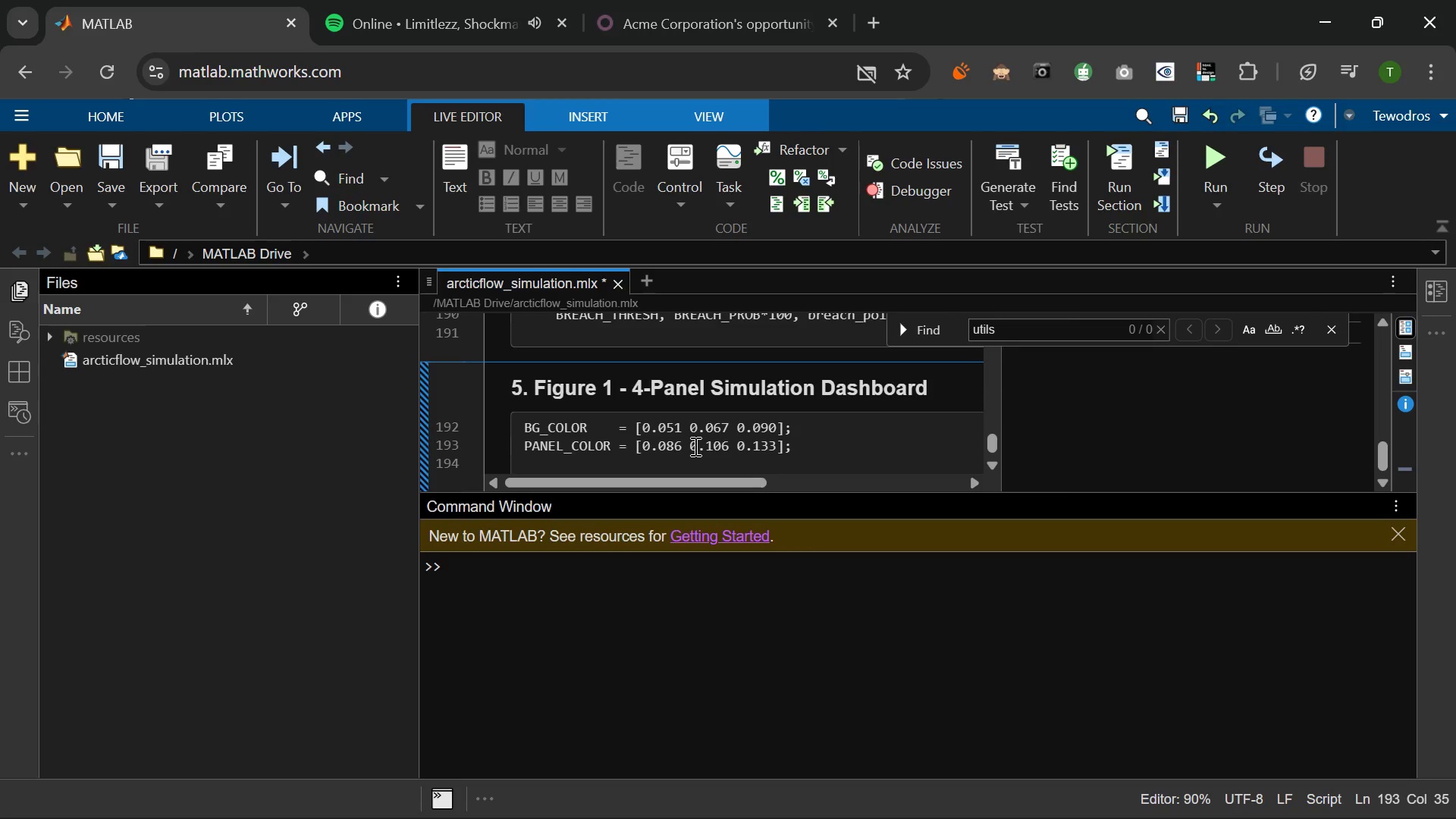 
key(Enter)
 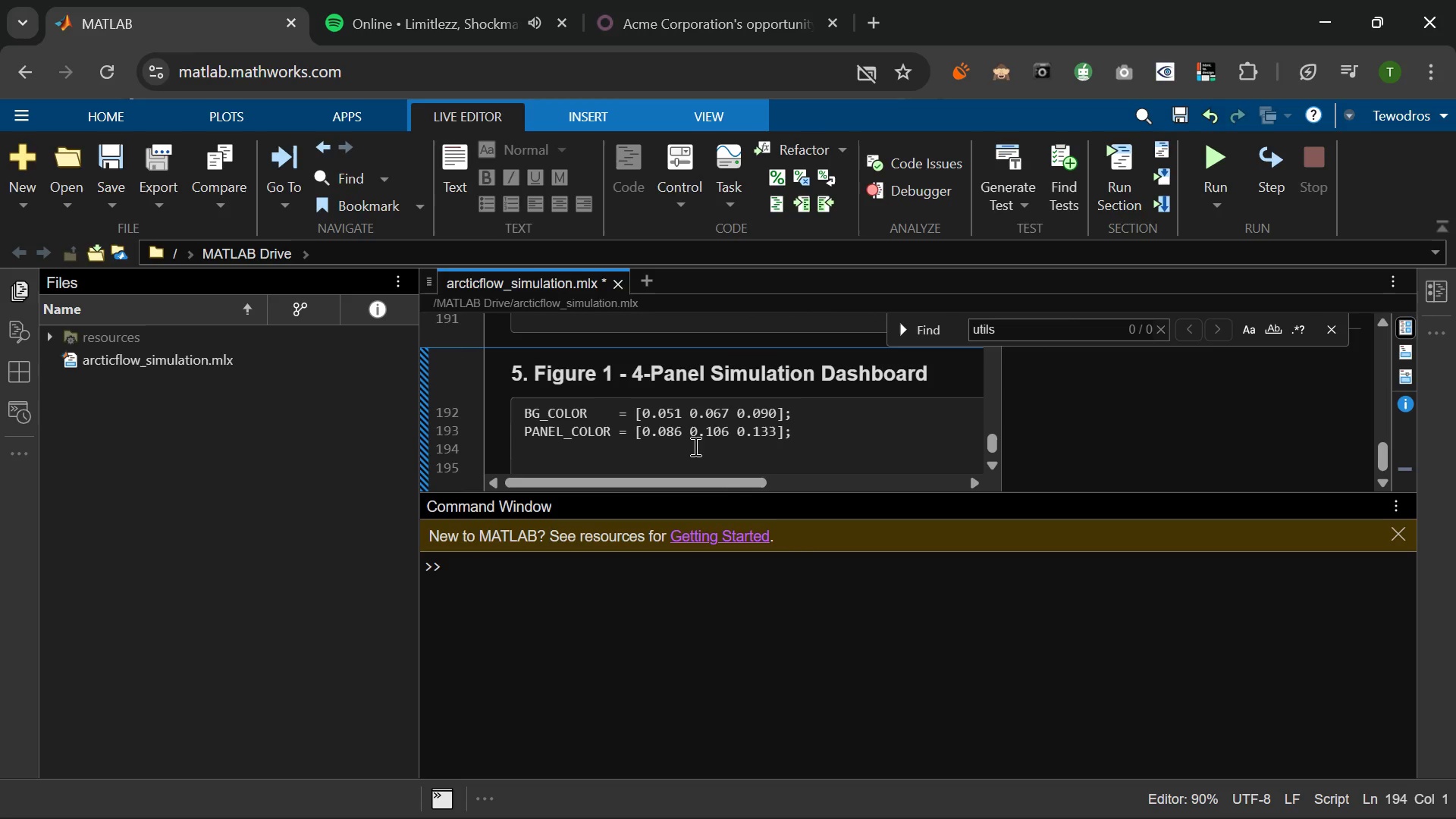 
type(TEXT_CL)
key(Backspace)
type(OLOR  = [0.902 0.929 0.953)
 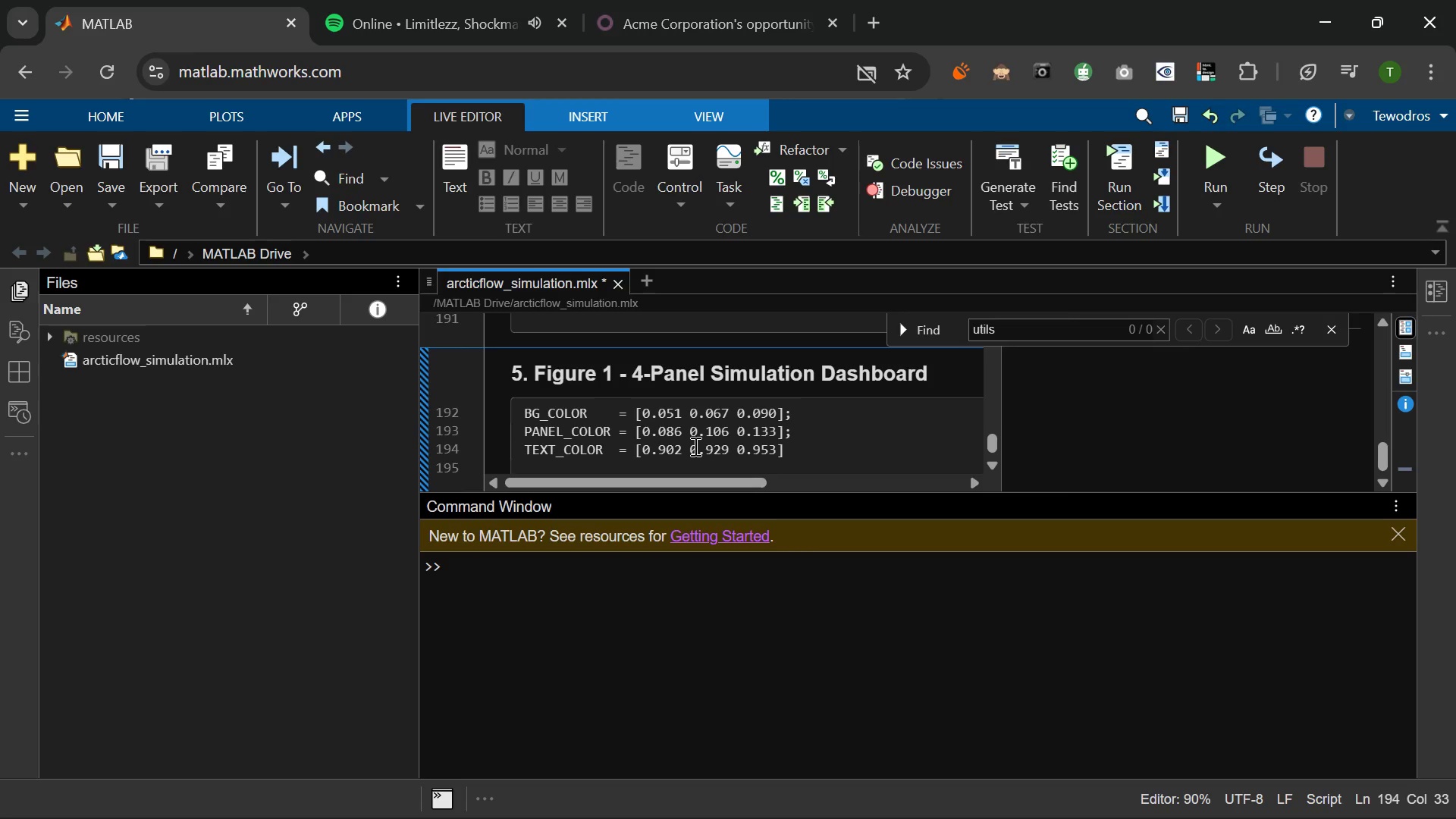 
wait(5.59)
 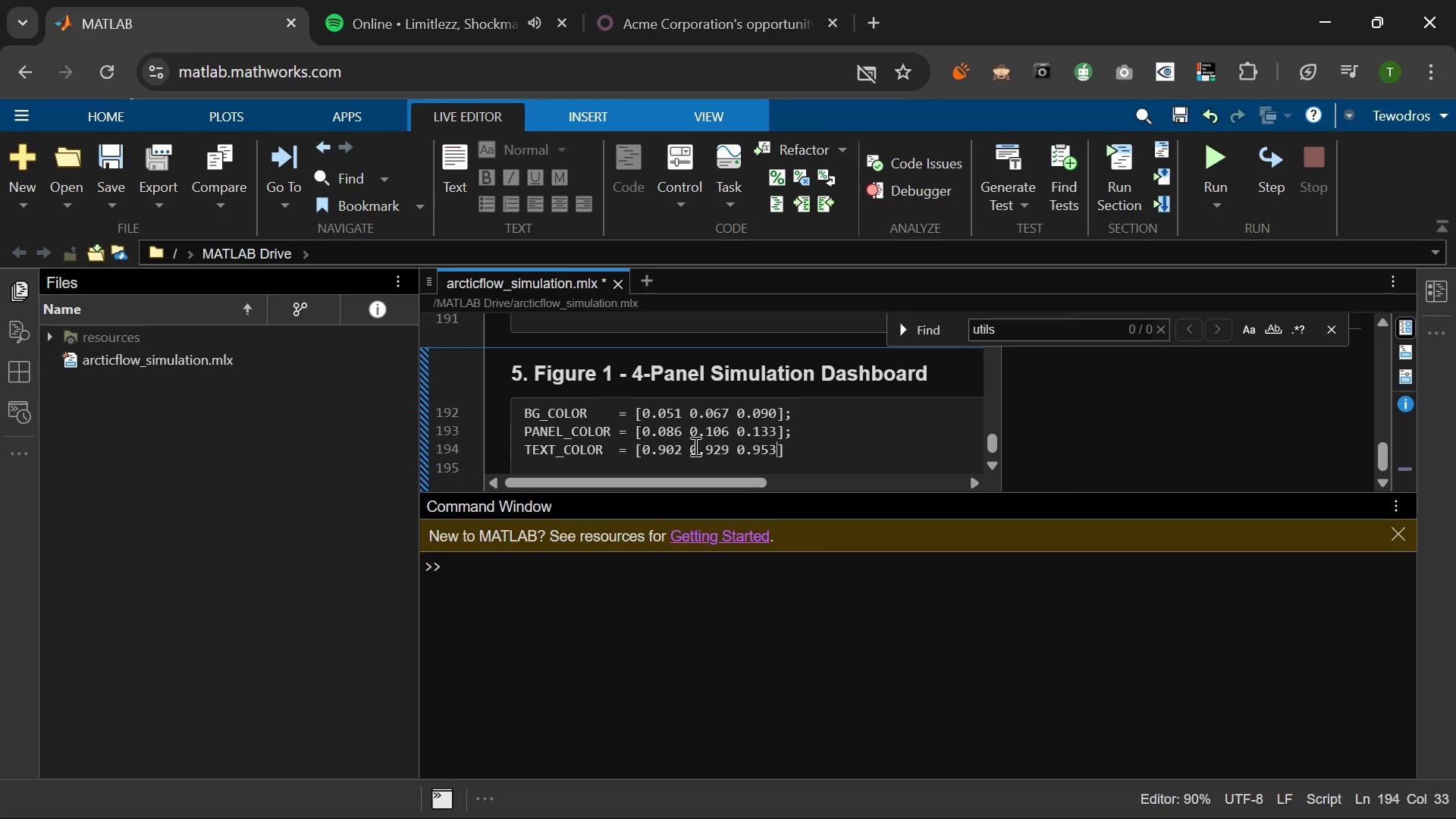 
key(ArrowRight)
 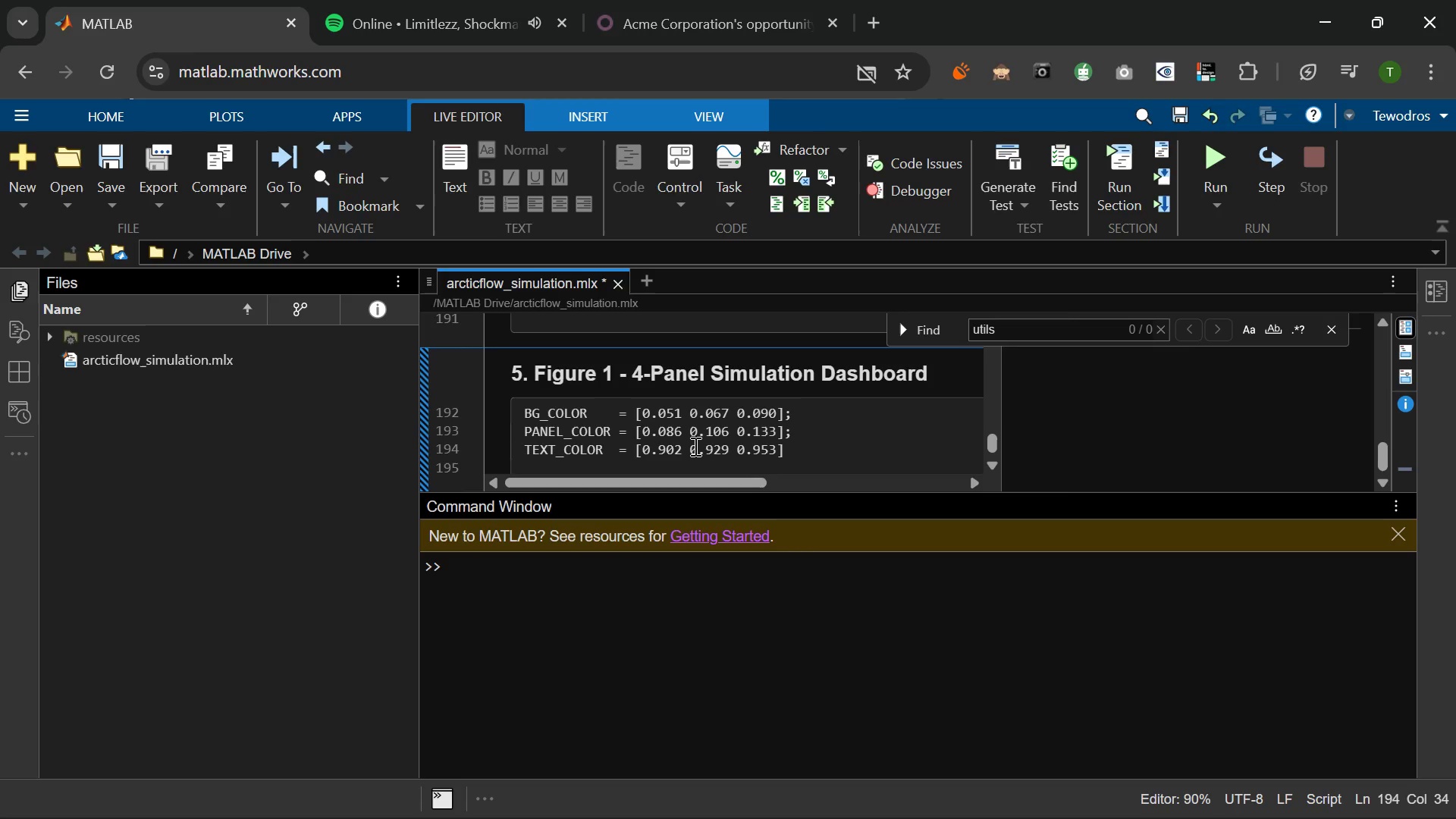 
key(Semicolon)
 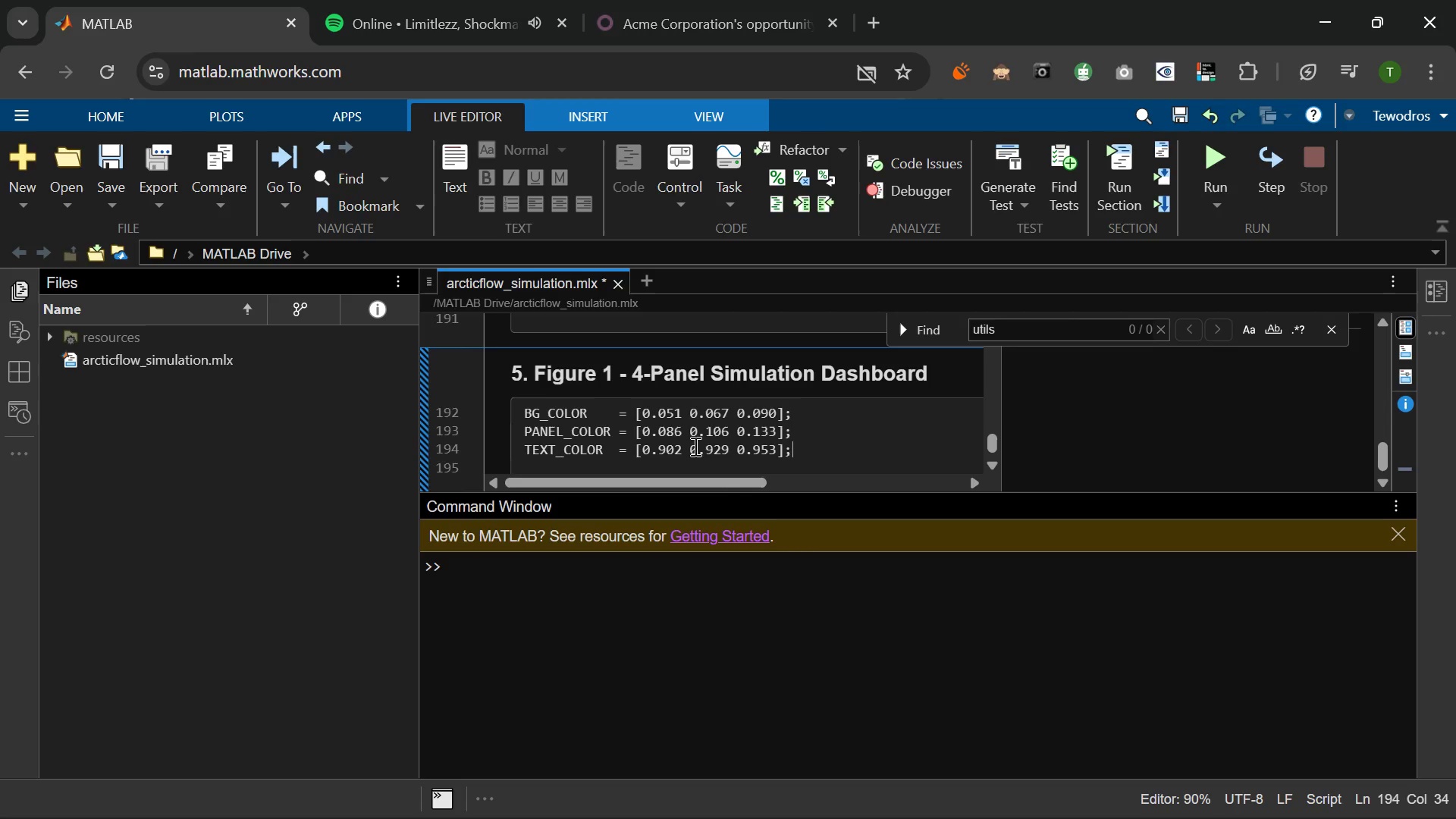 
key(Enter)
 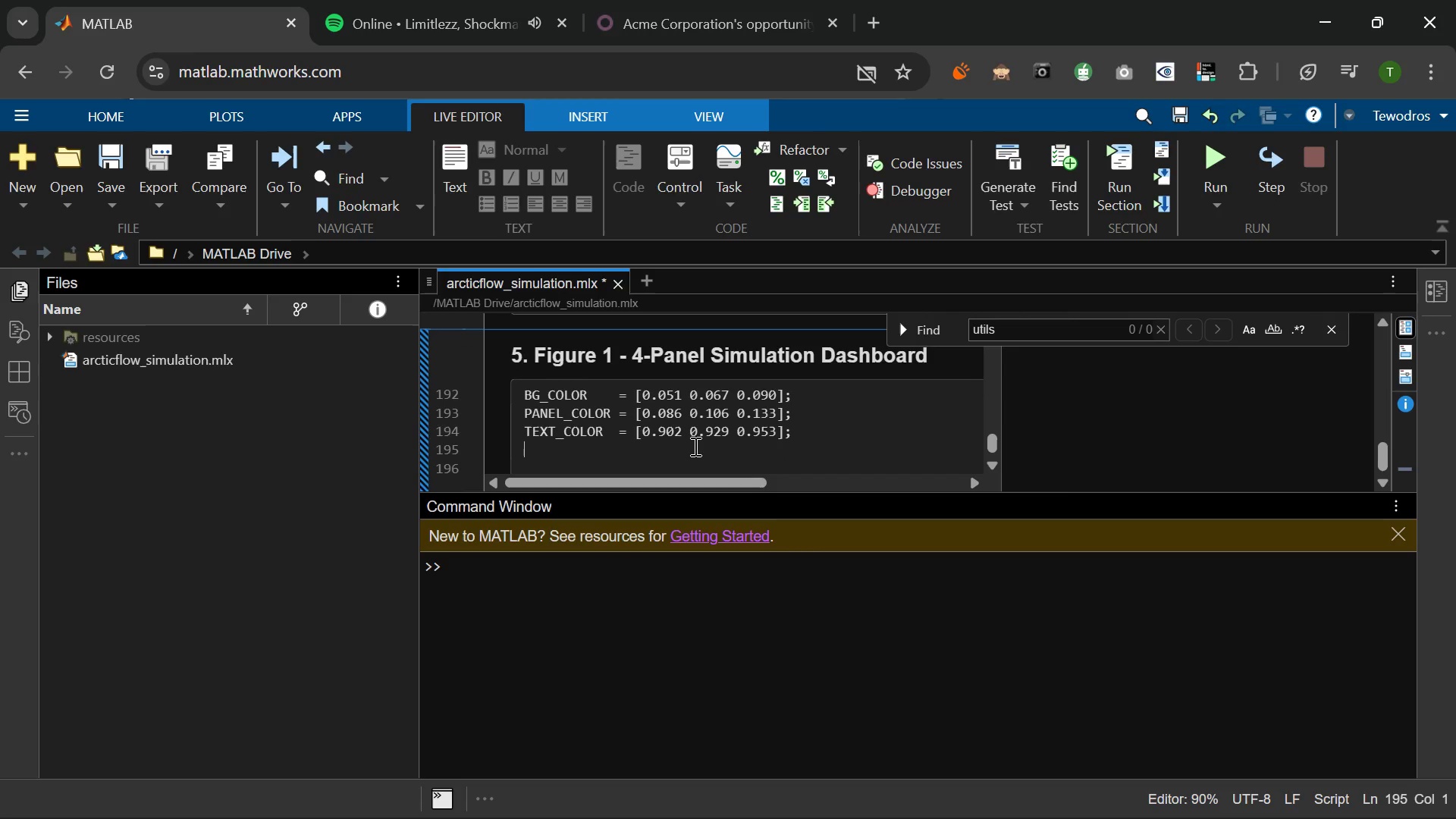 
type(GRID_COLOR  = [)
 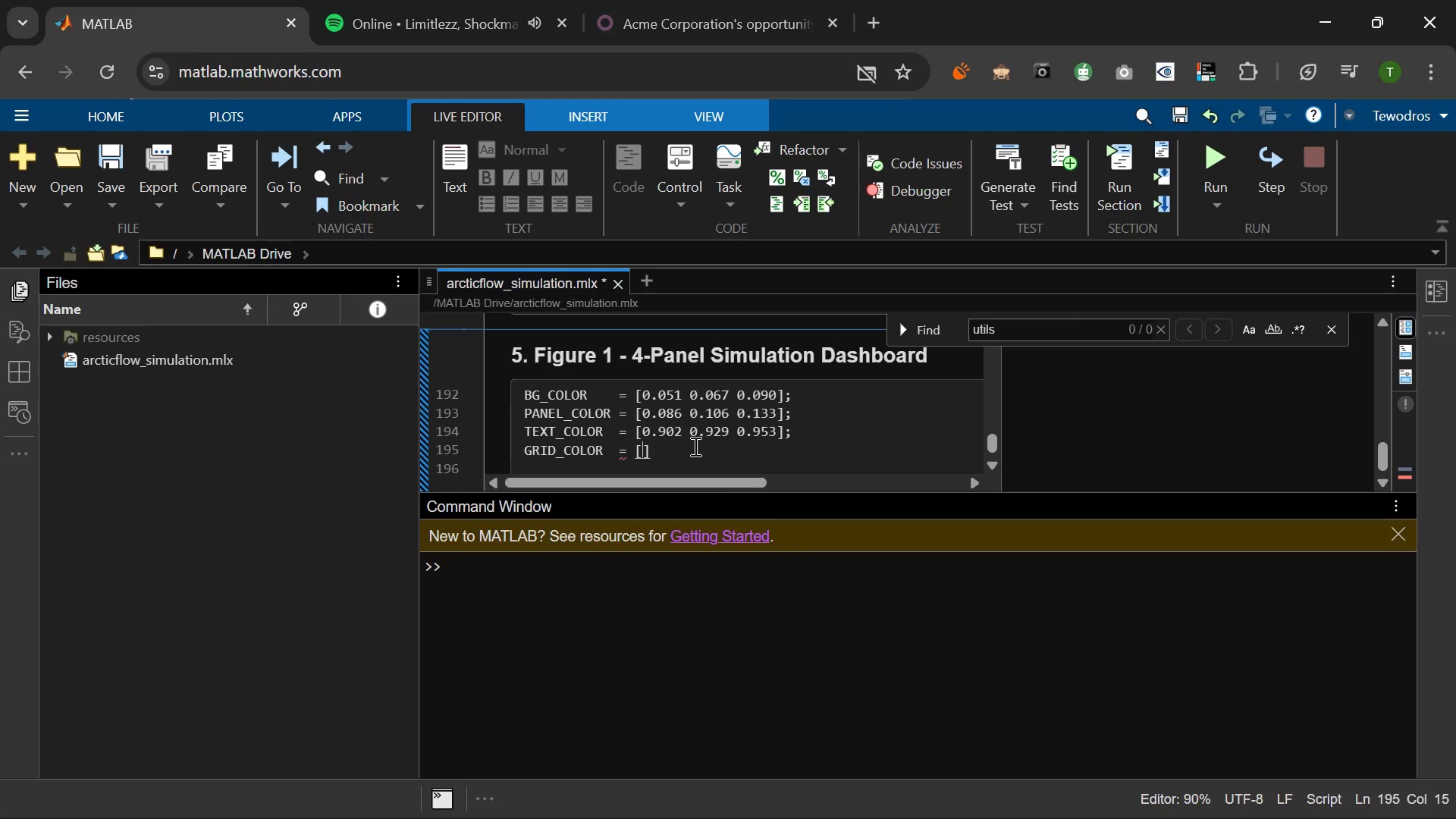 
key(Numpad0)
 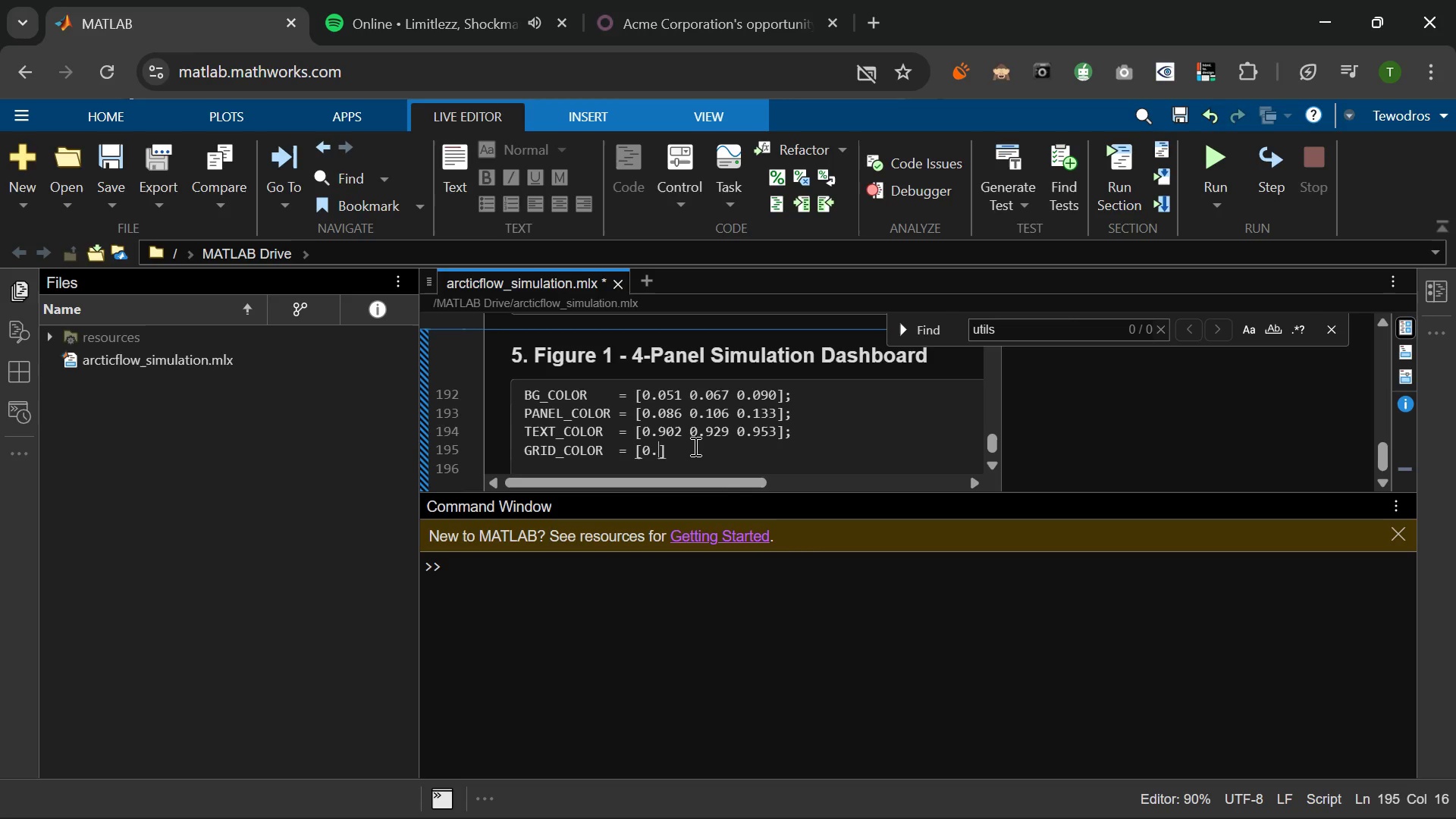 
key(NumpadDecimal)
 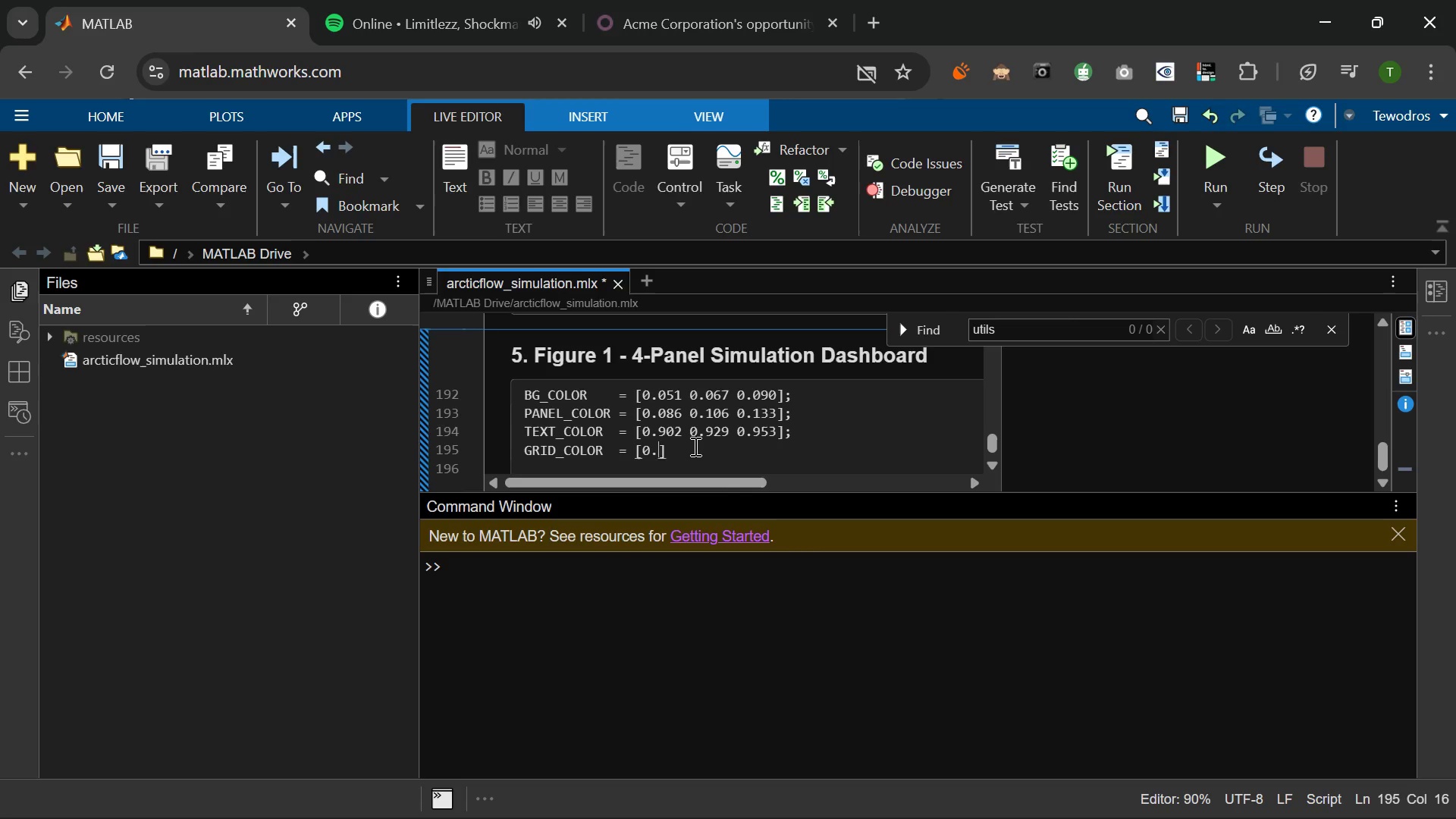 
key(Numpad1)
 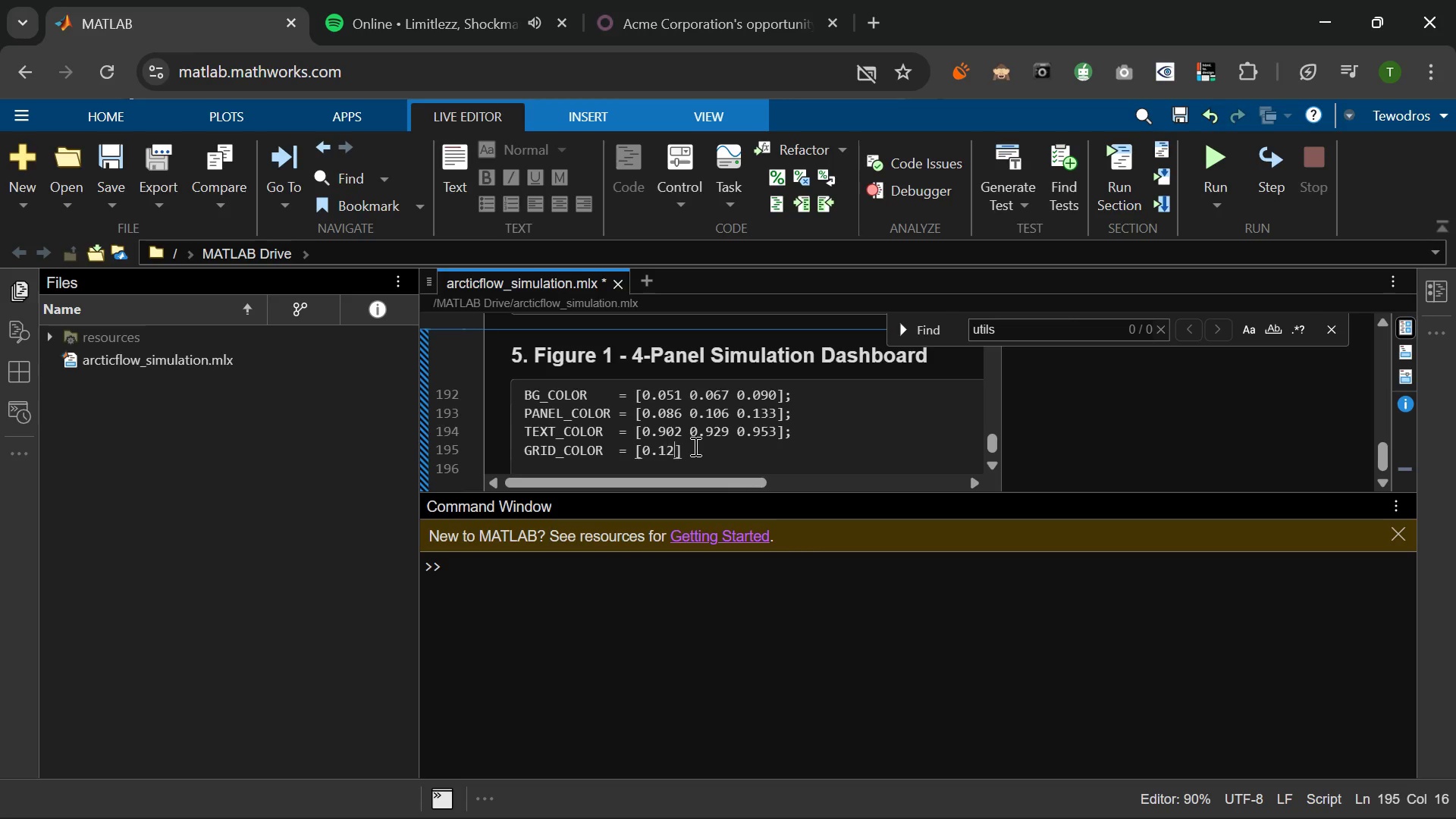 
key(Numpad2)
 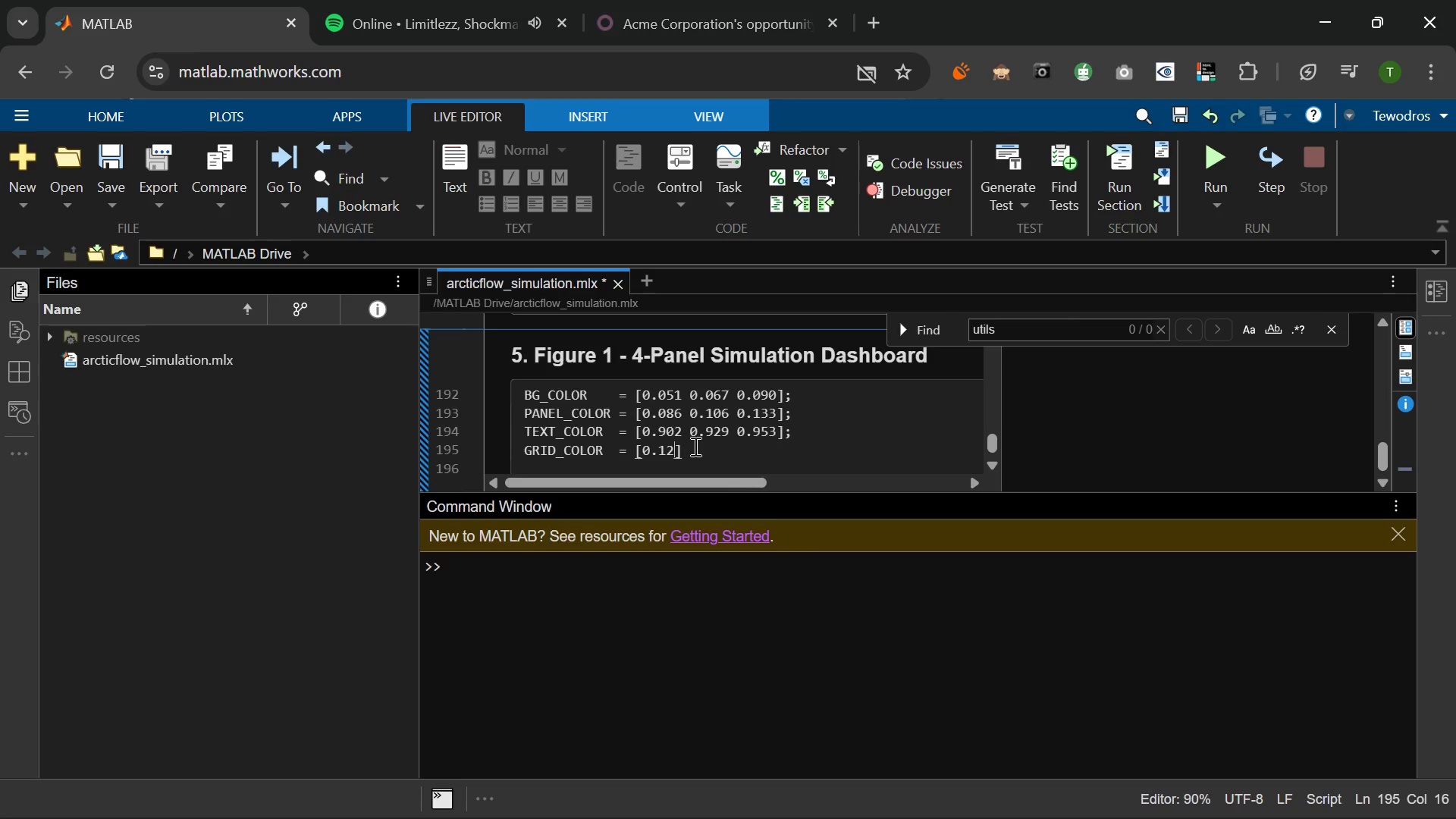 
key(Numpad9)
 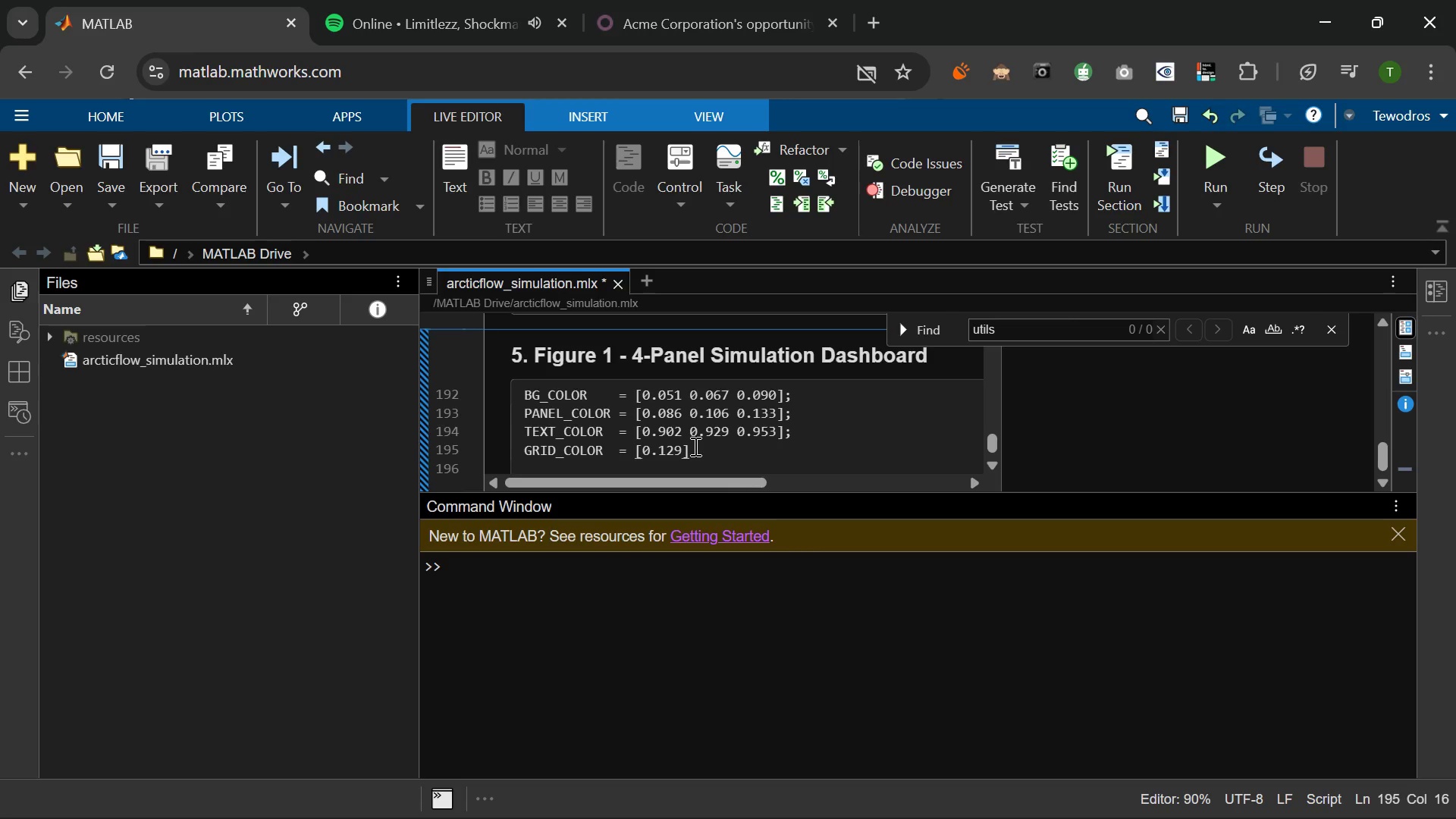 
key(Space)
 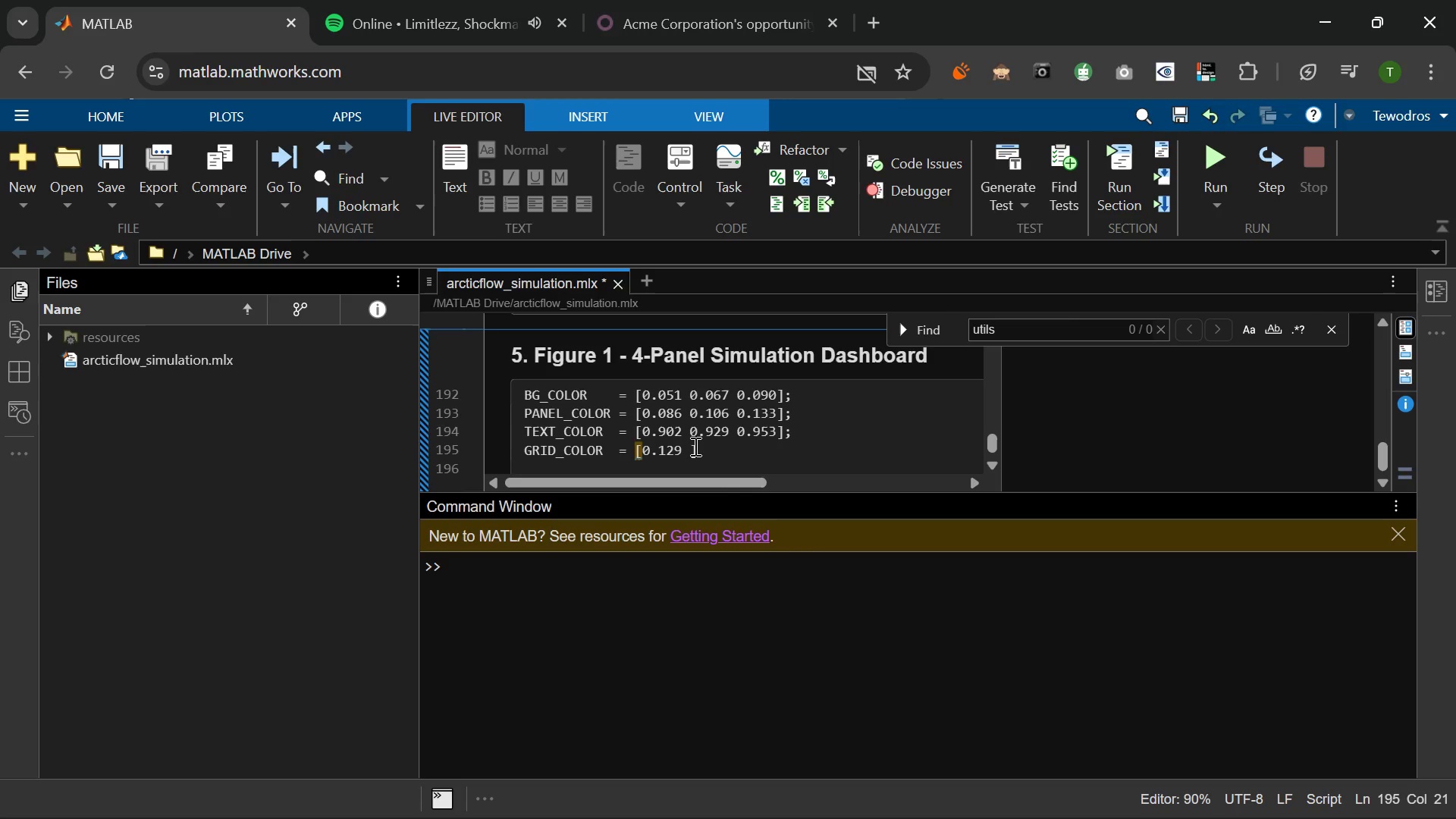 
key(Numpad0)
 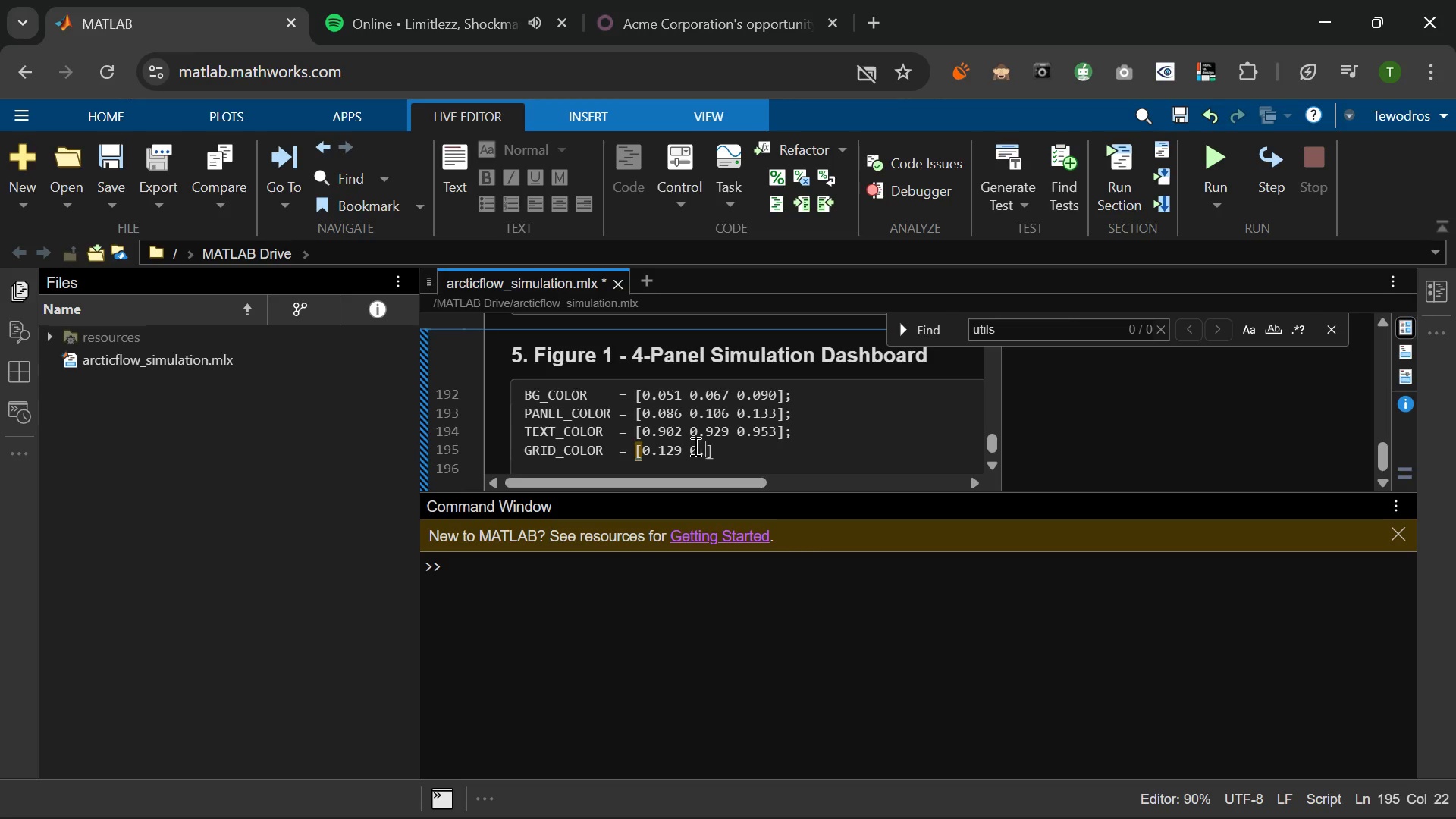 
key(NumpadDecimal)
 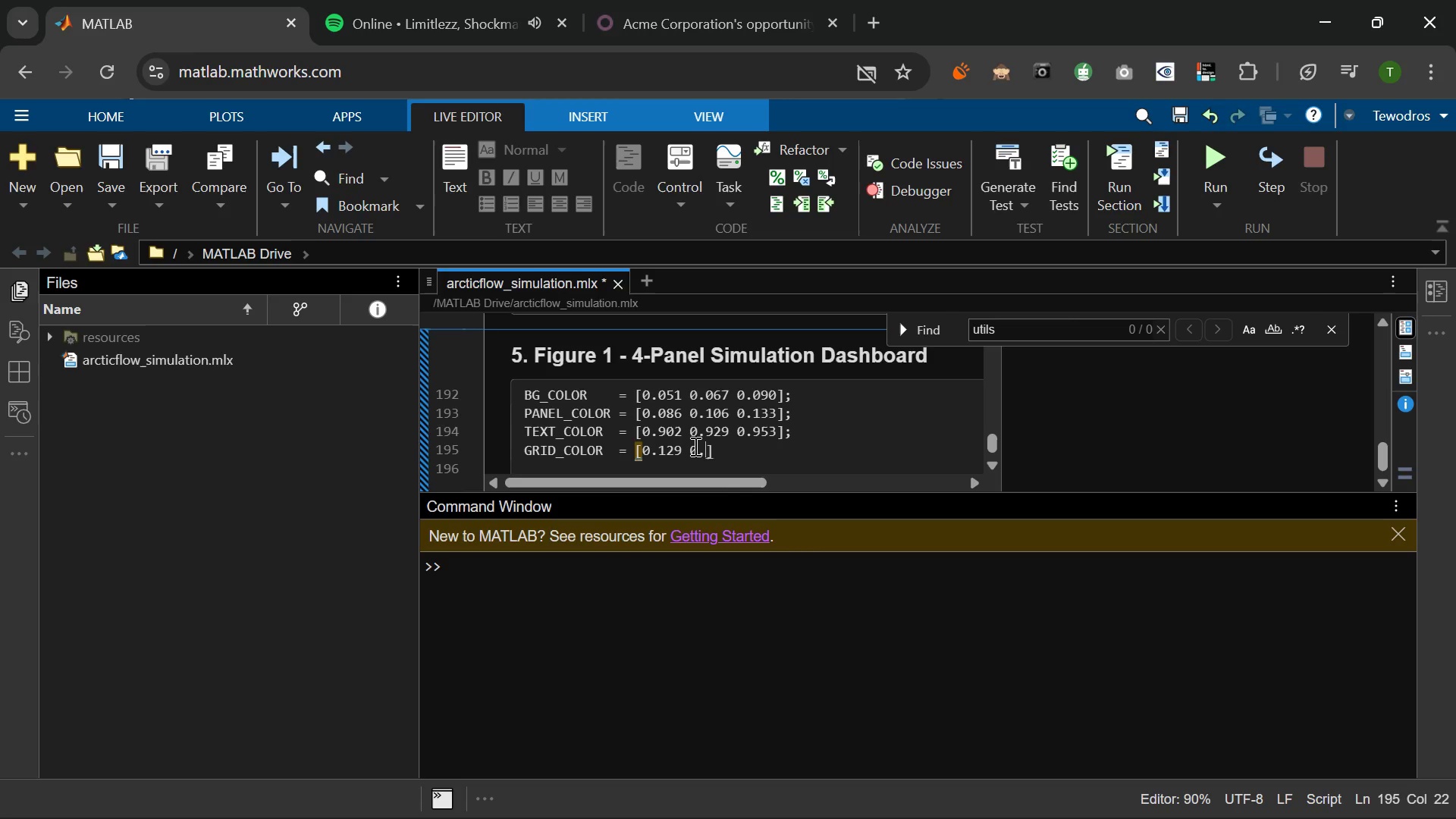 
key(Numpad5)
 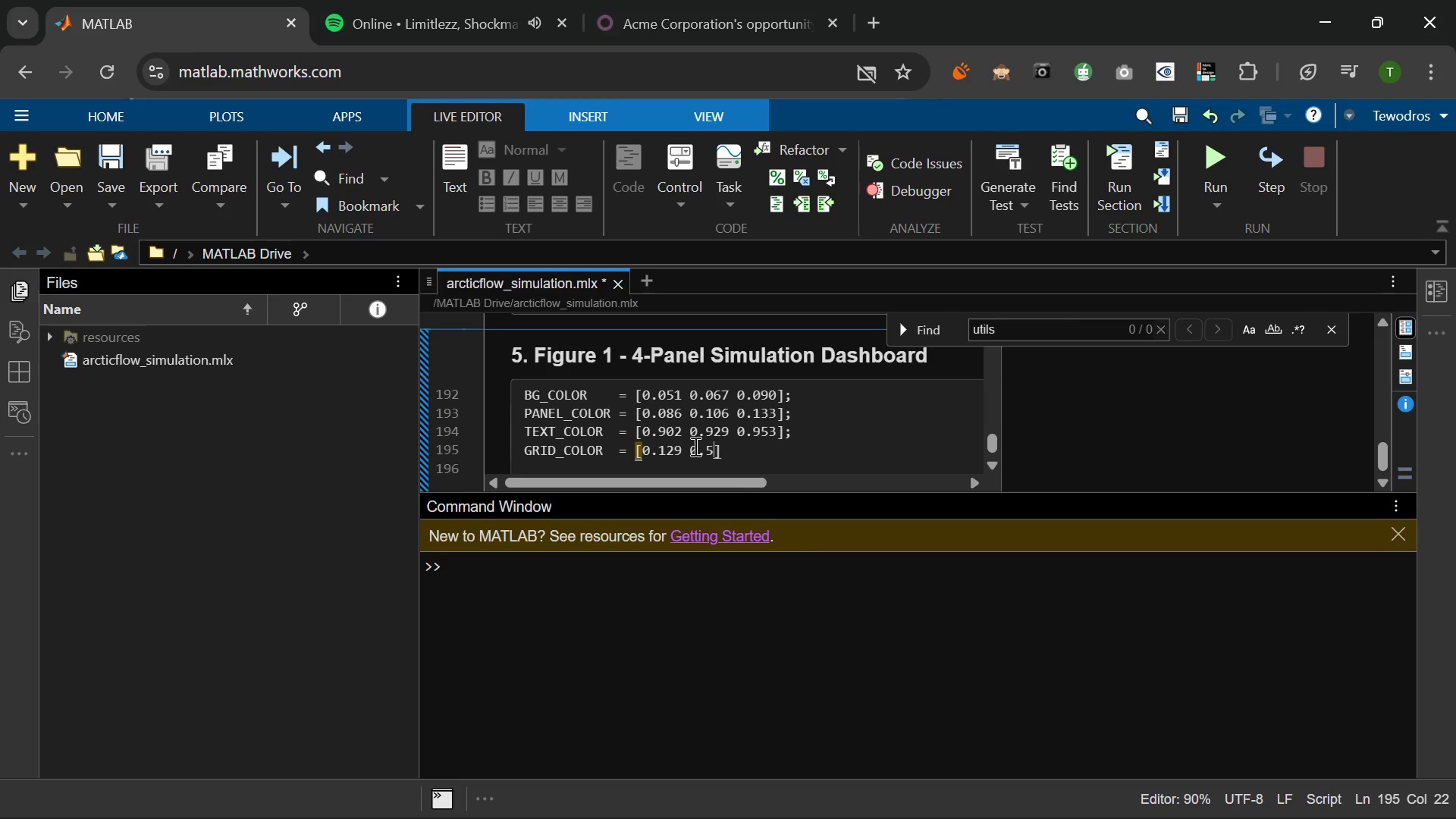 
key(Numpad0)
 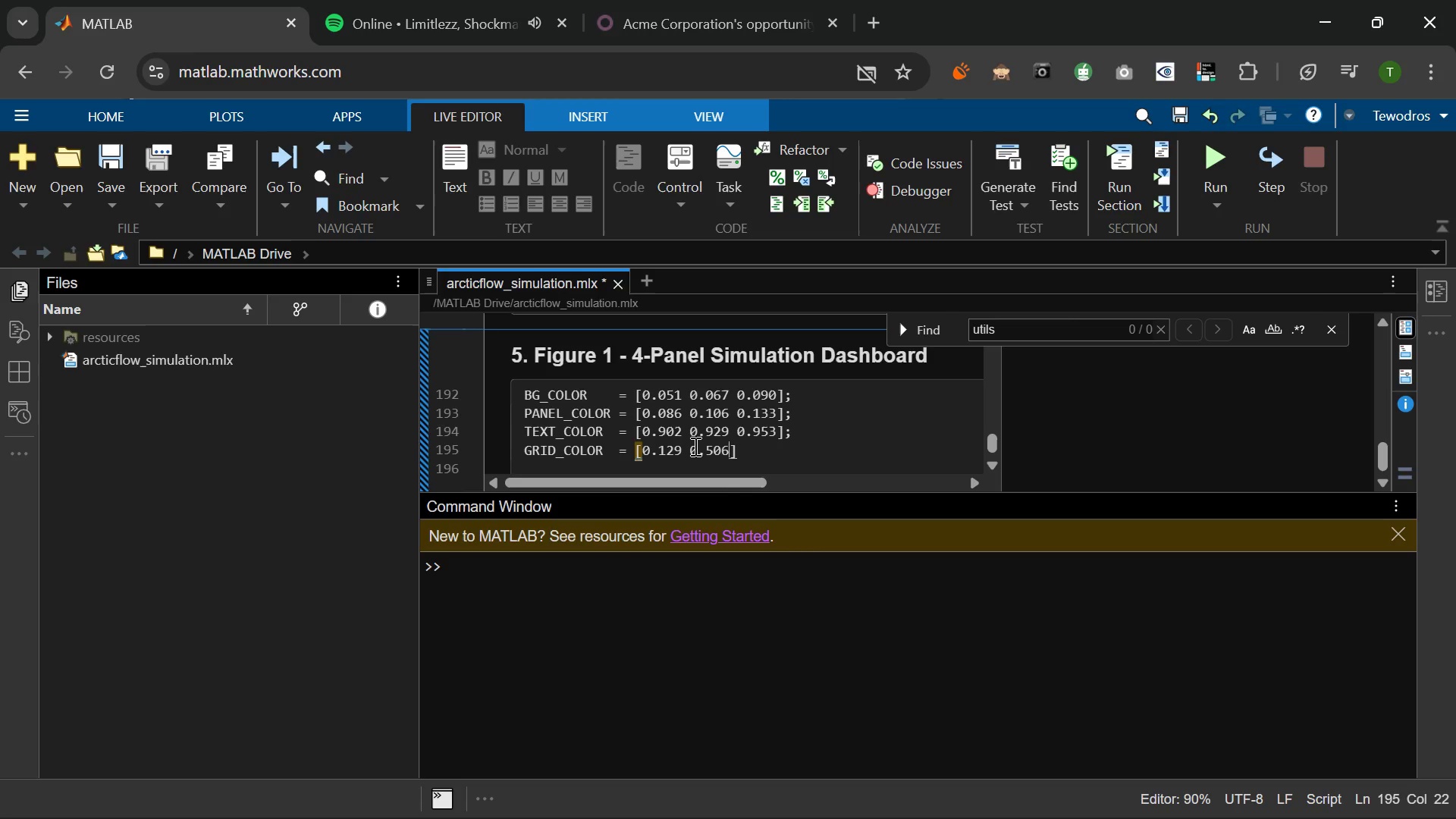 
key(Numpad6)
 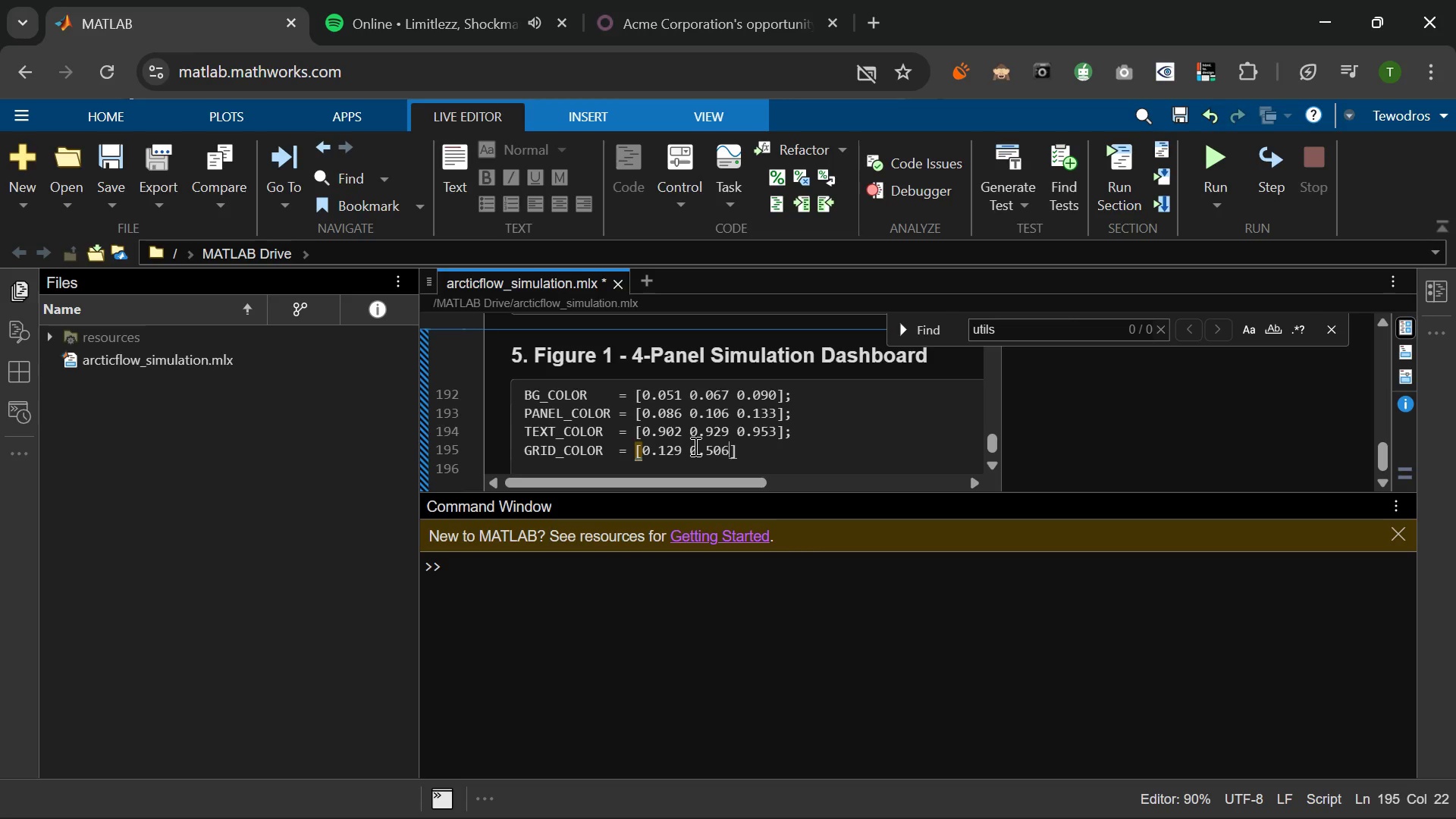 
key(Space)
 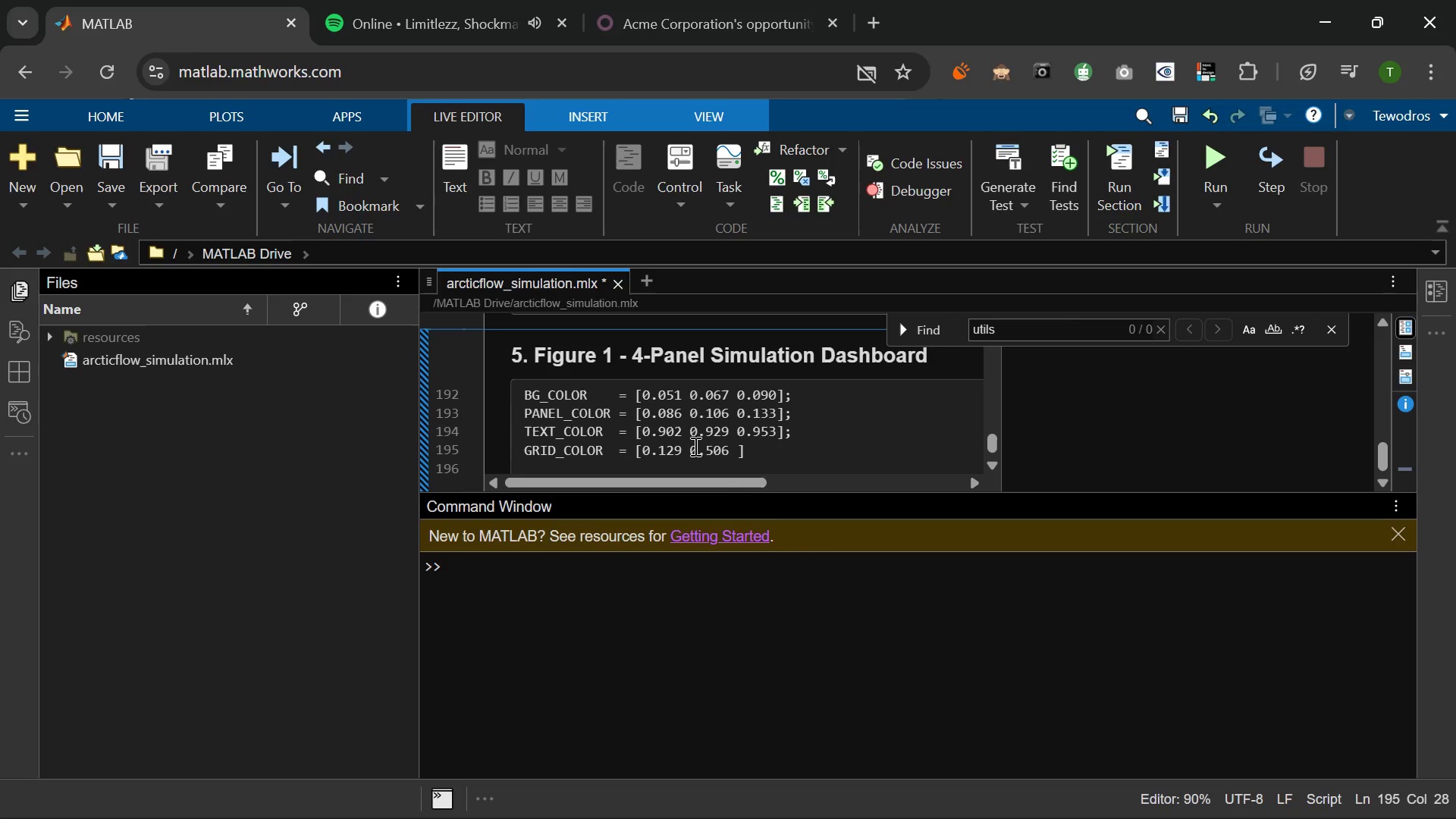 
key(Backspace)
 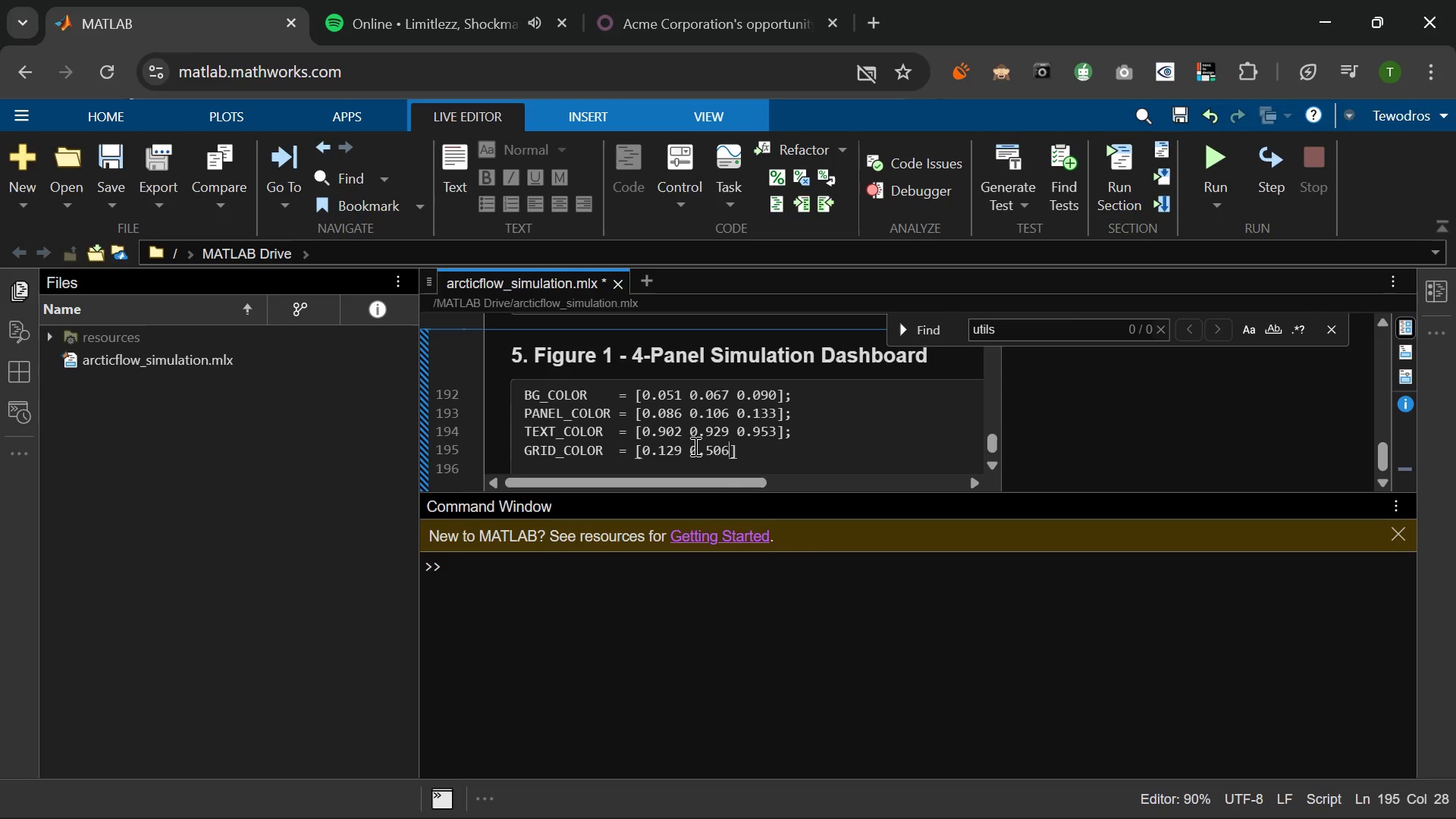 
key(Backspace)
 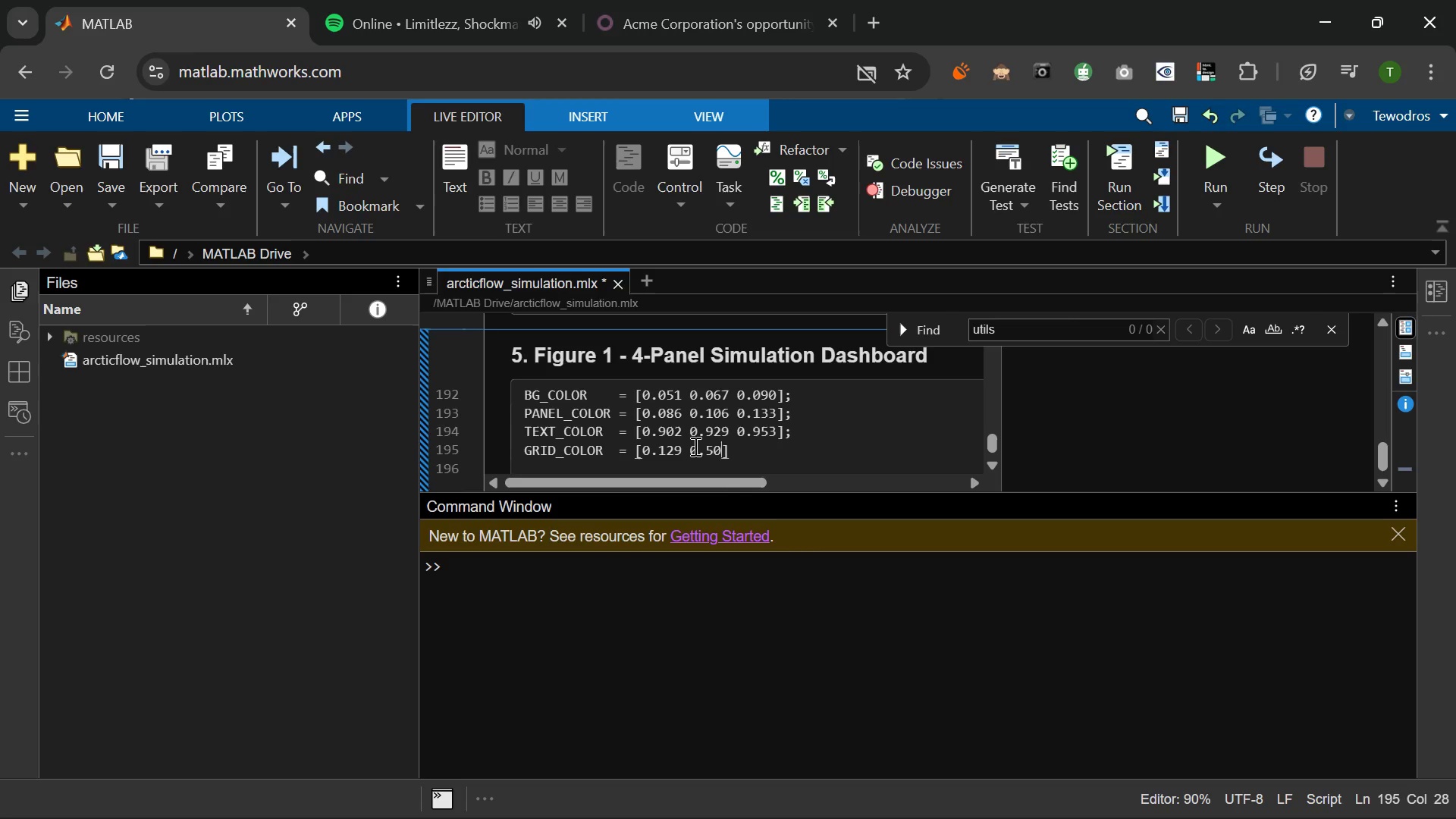 
key(Backspace)
 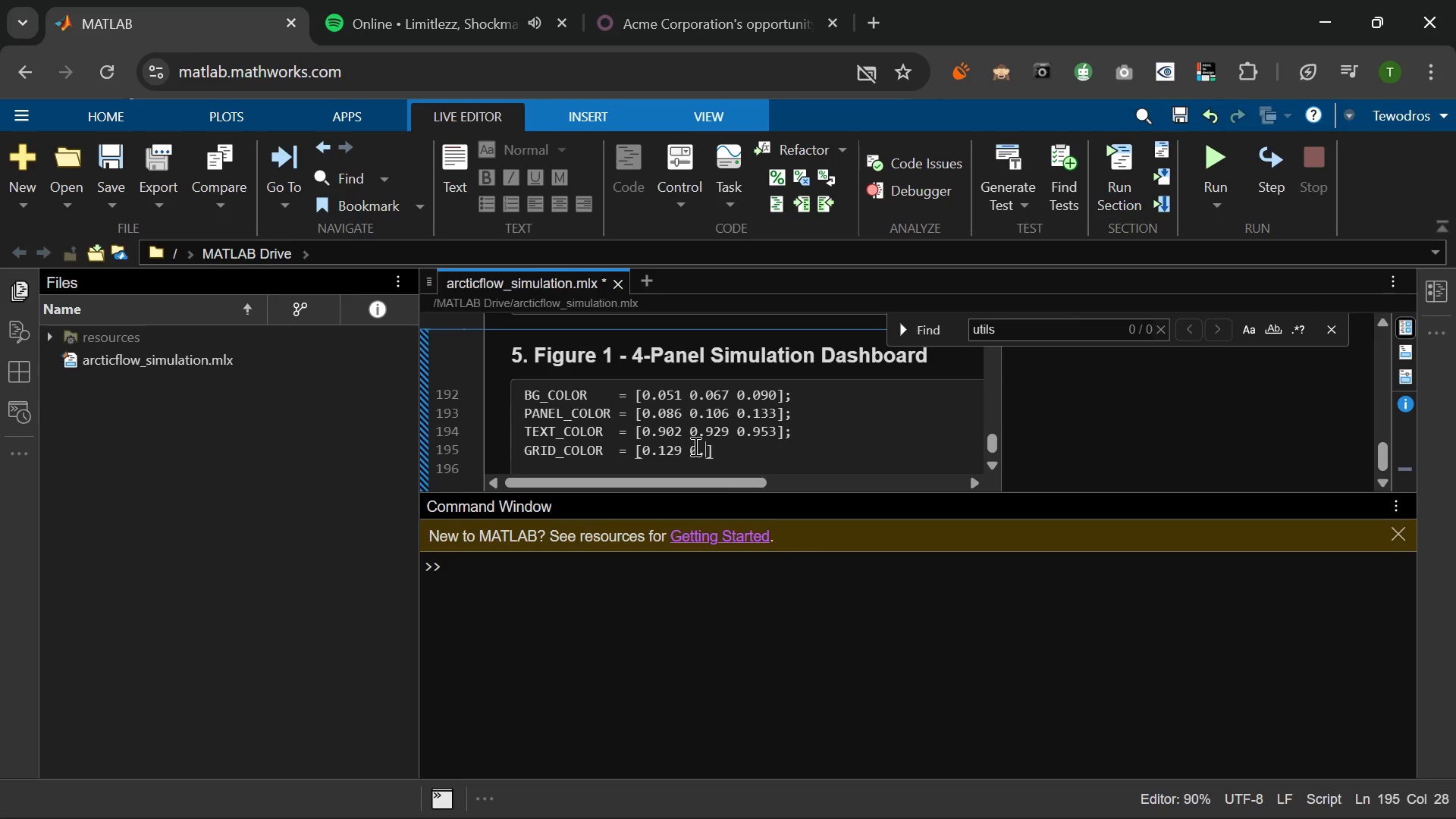 
key(Backspace)
 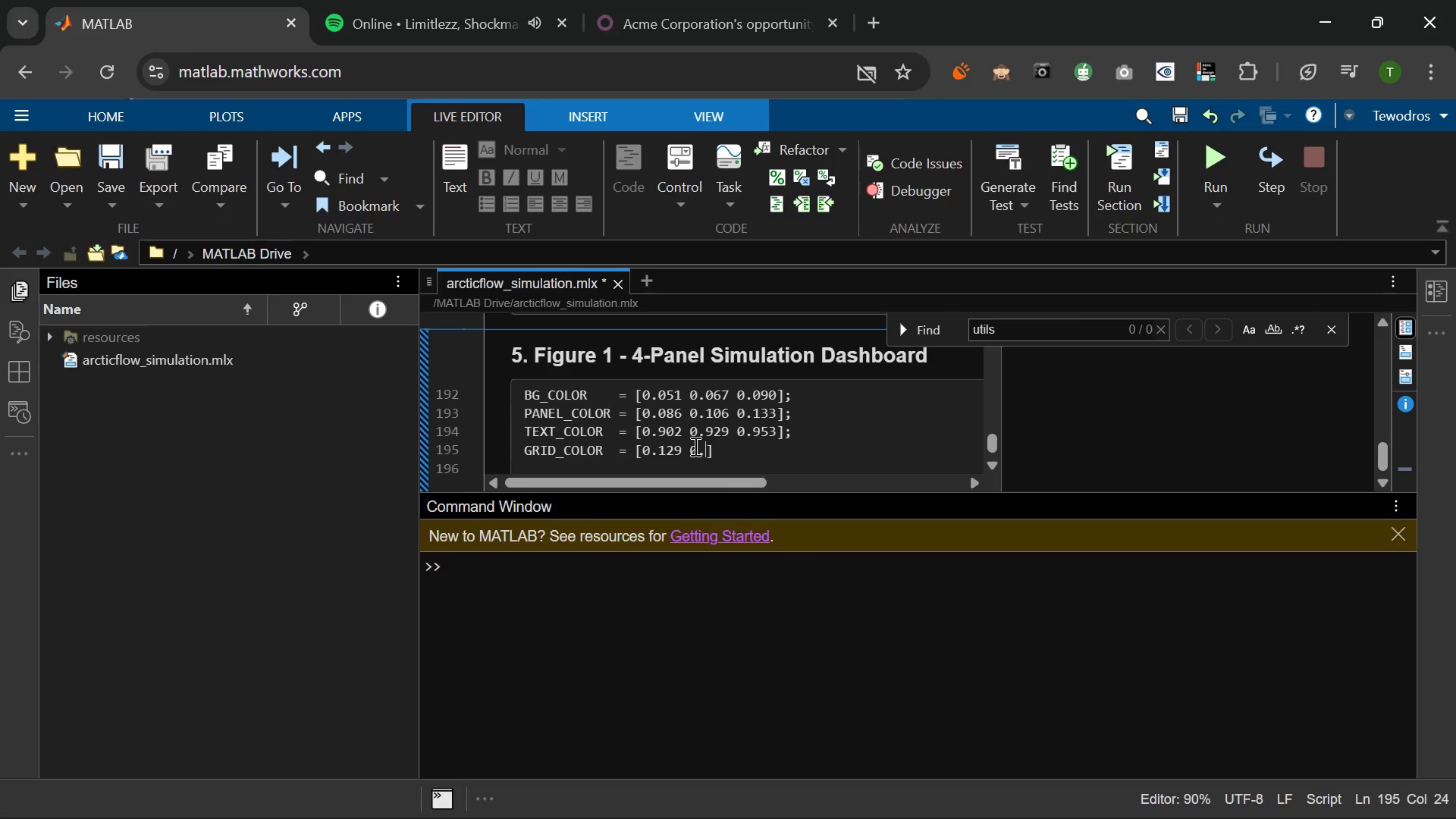 
key(Numpad1)
 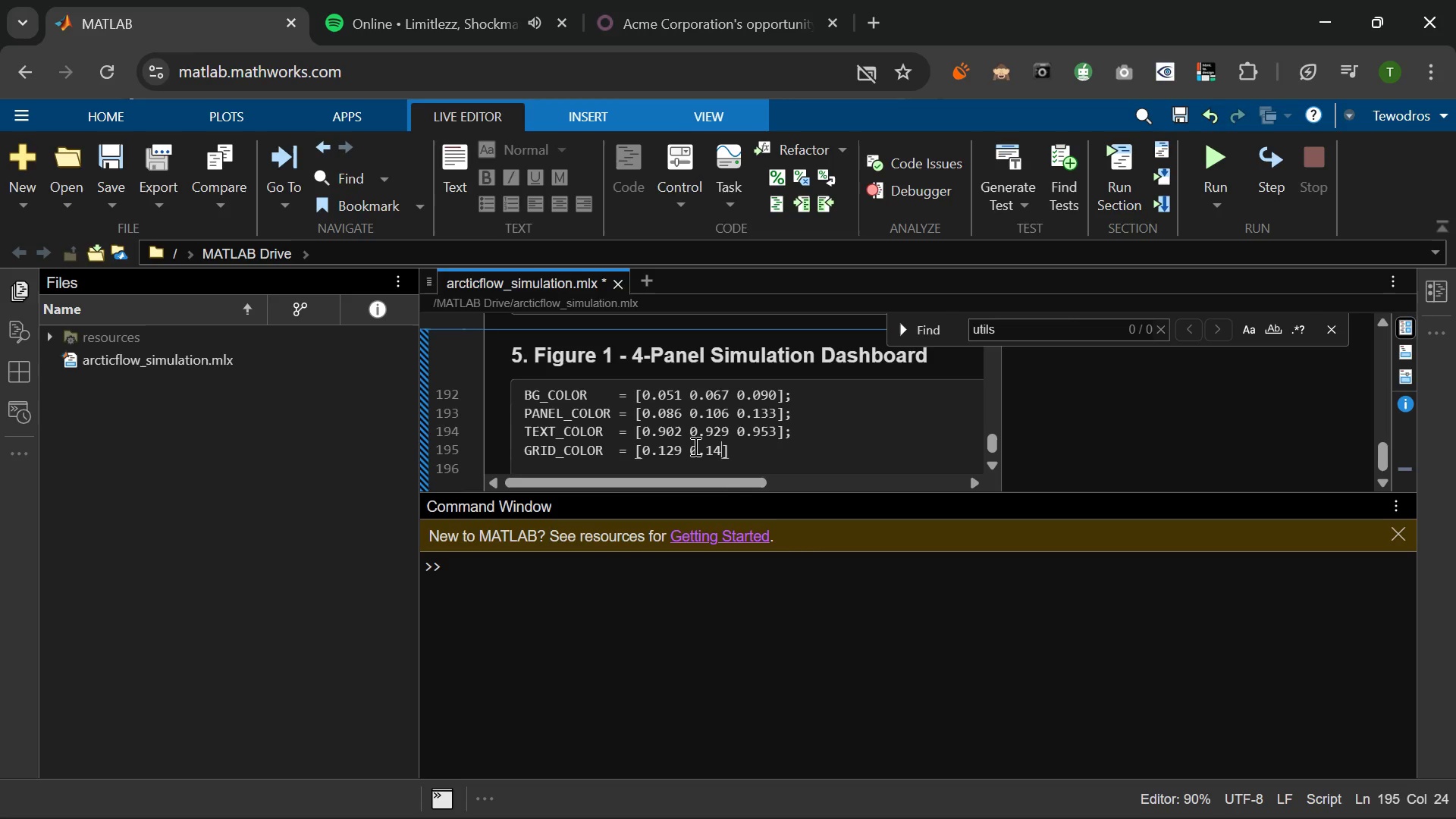 
key(Numpad4)
 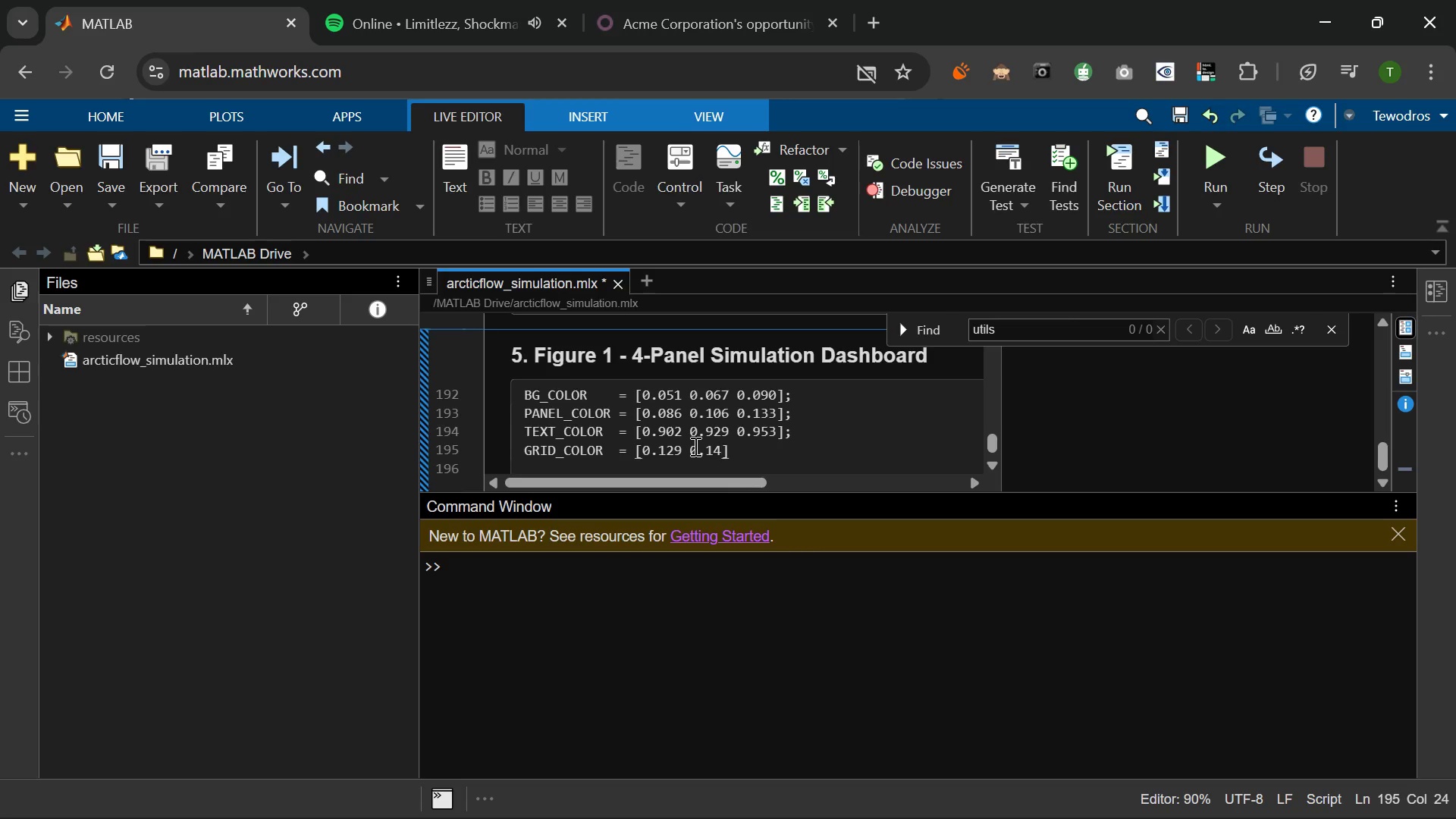 
key(Numpad9)
 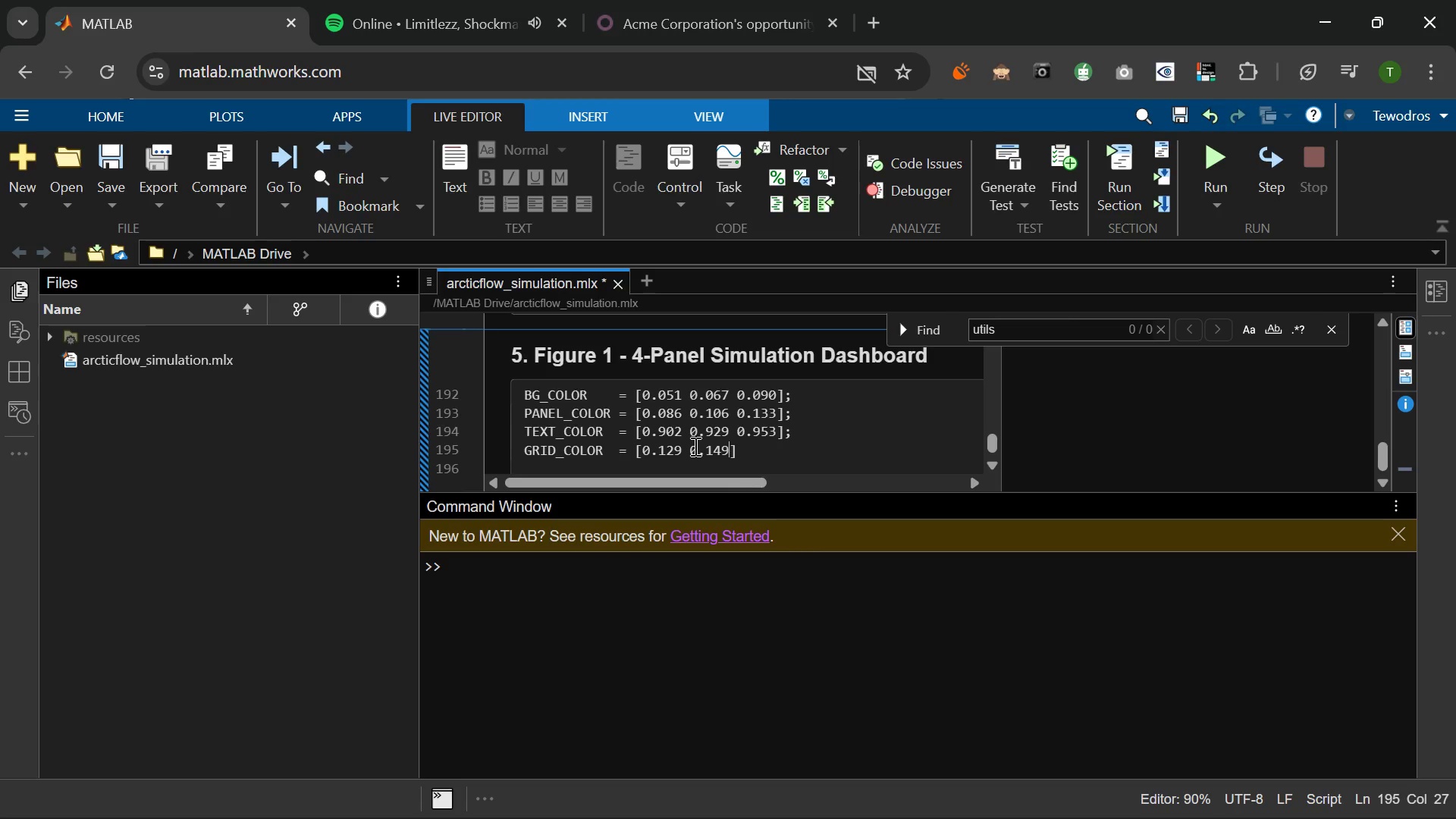 
key(Space)
 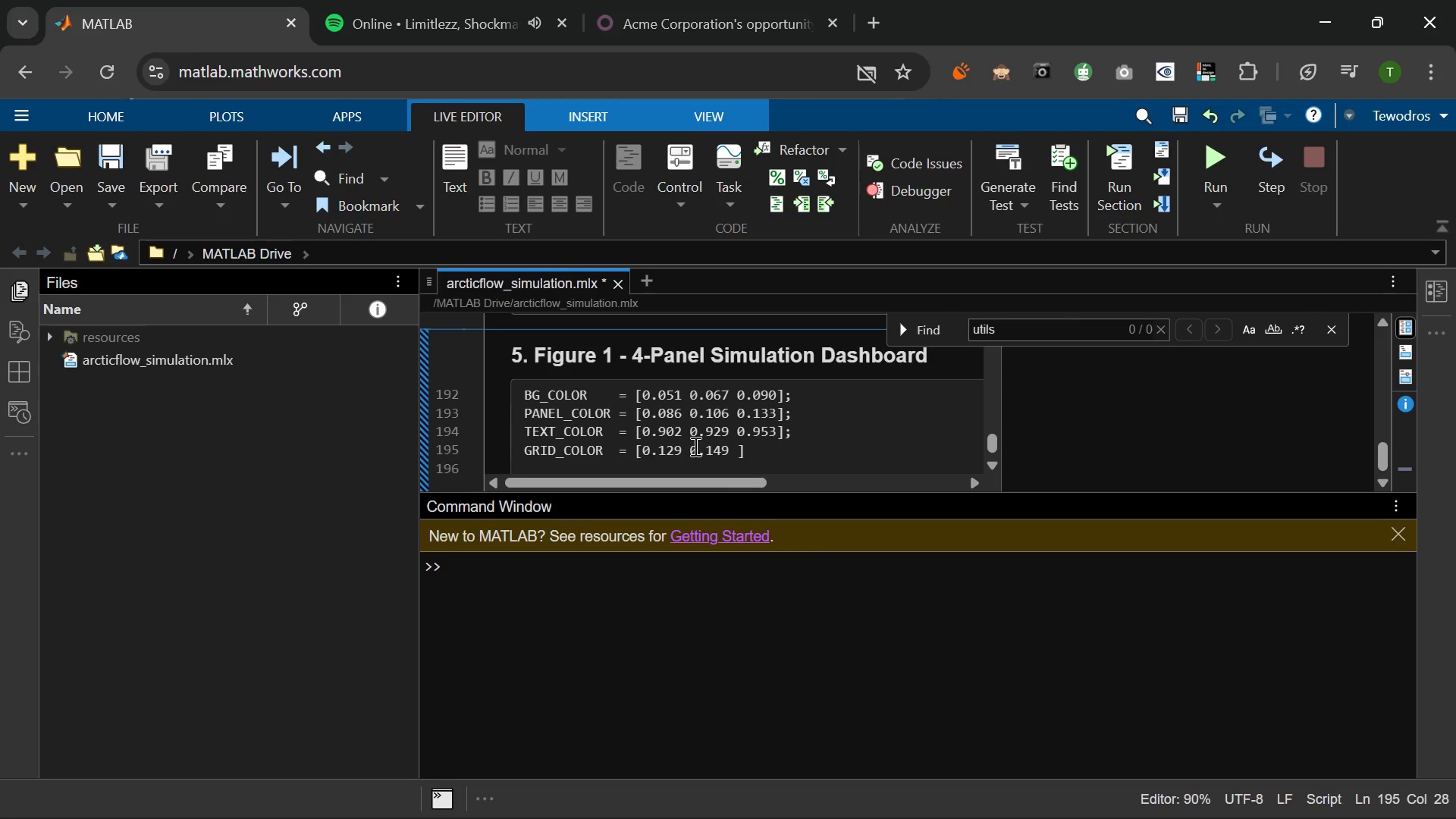 
key(Numpad0)
 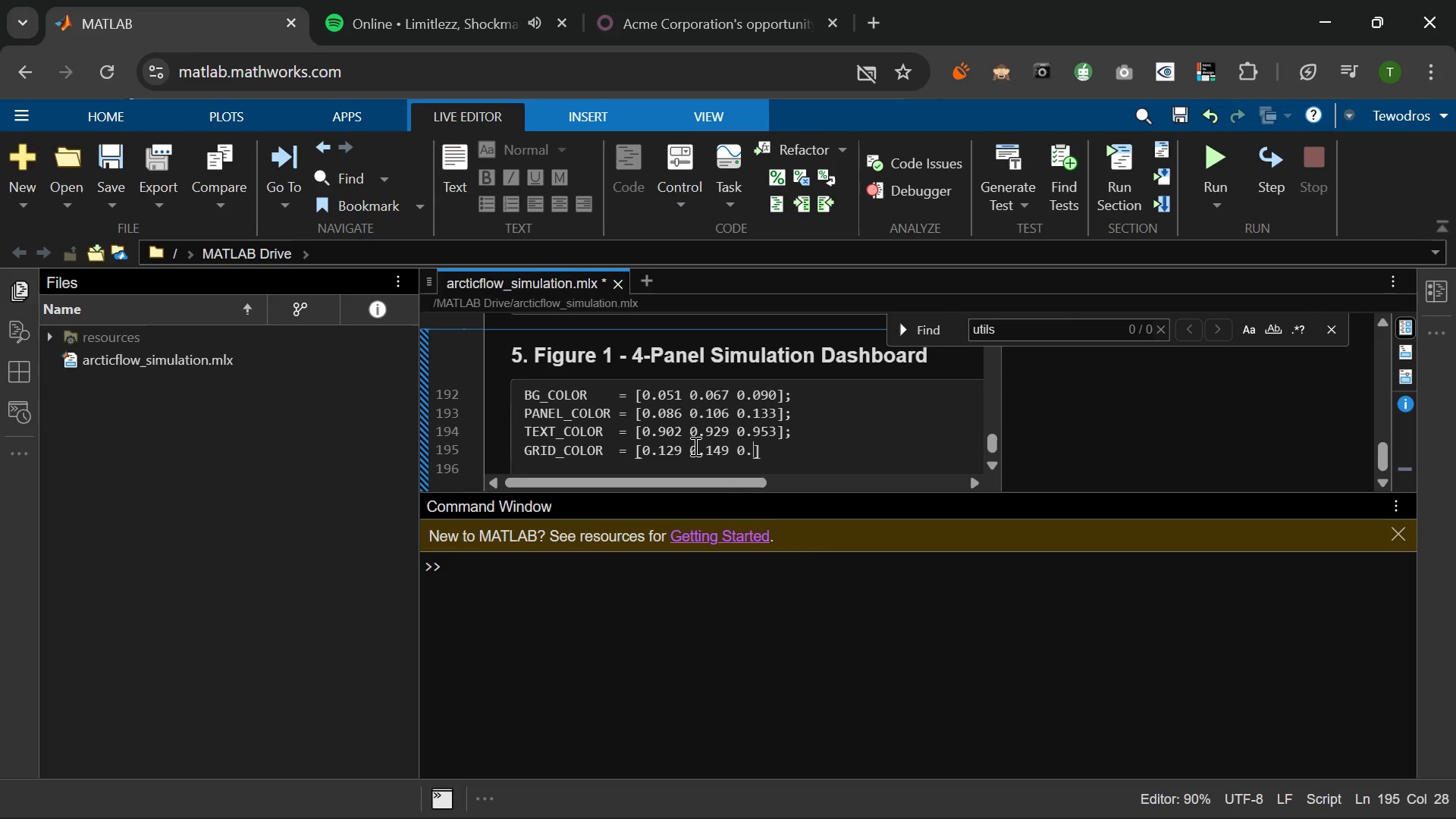 
key(NumpadDecimal)
 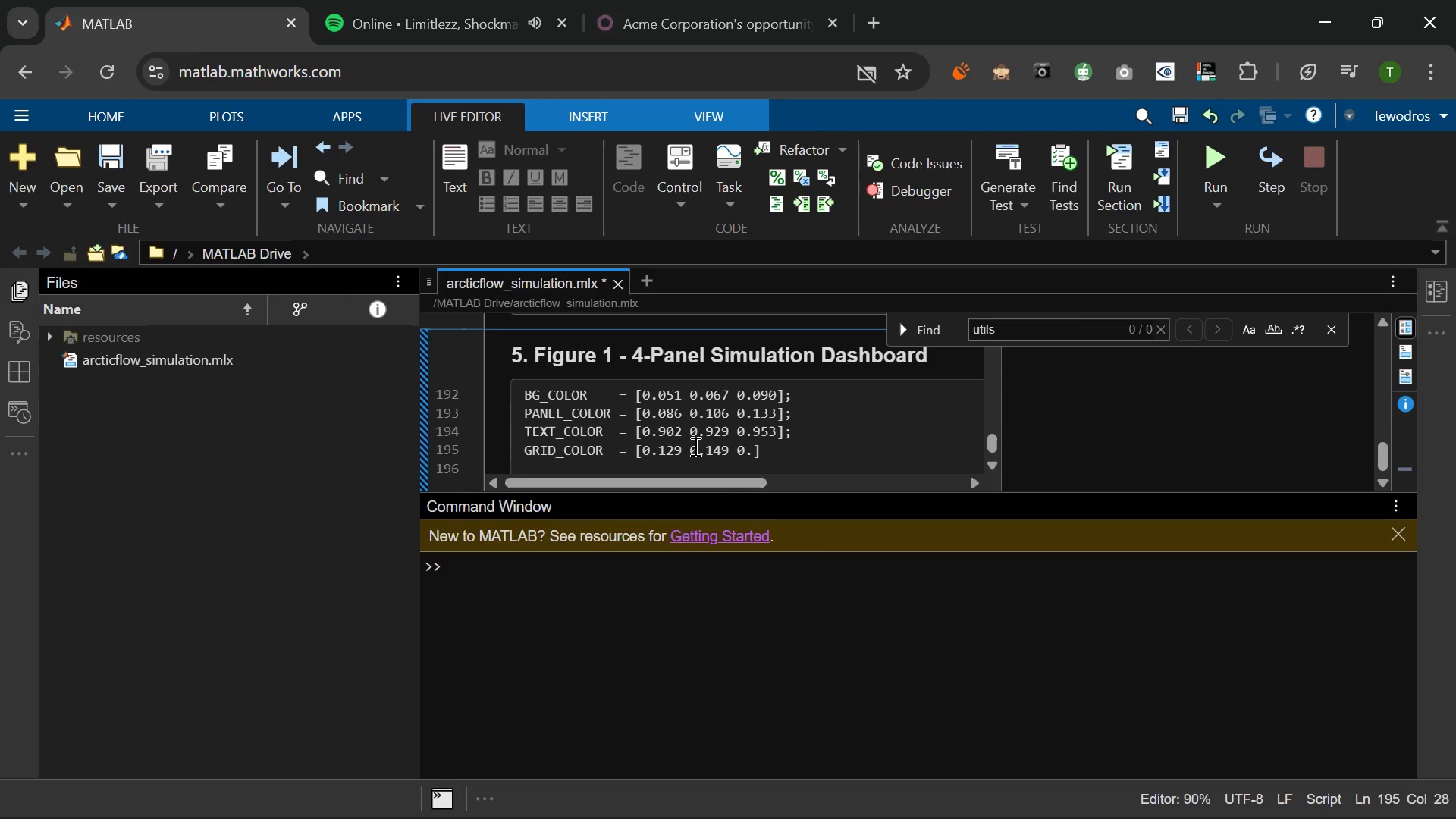 
key(Numpad1)
 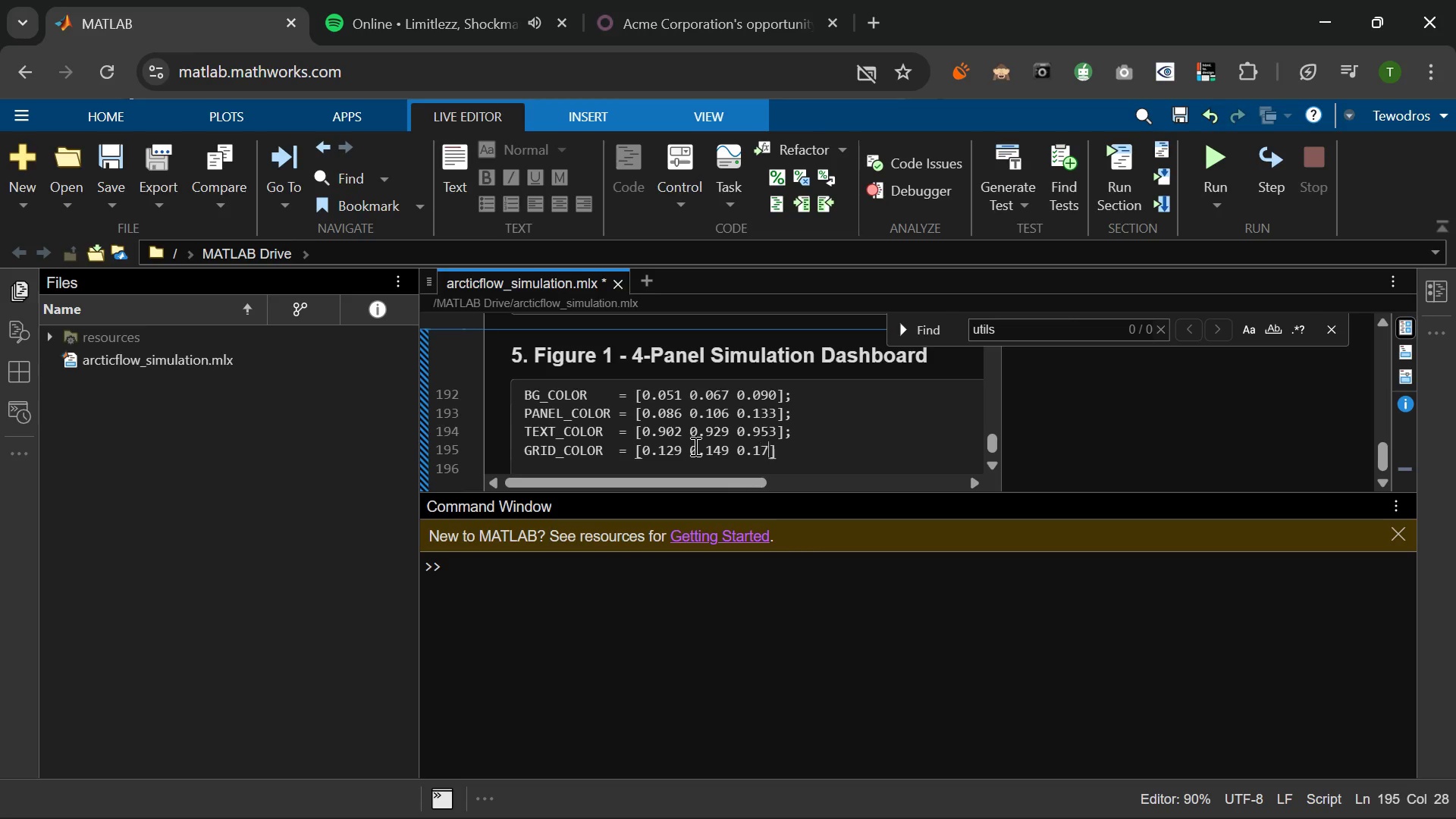 
key(Numpad7)
 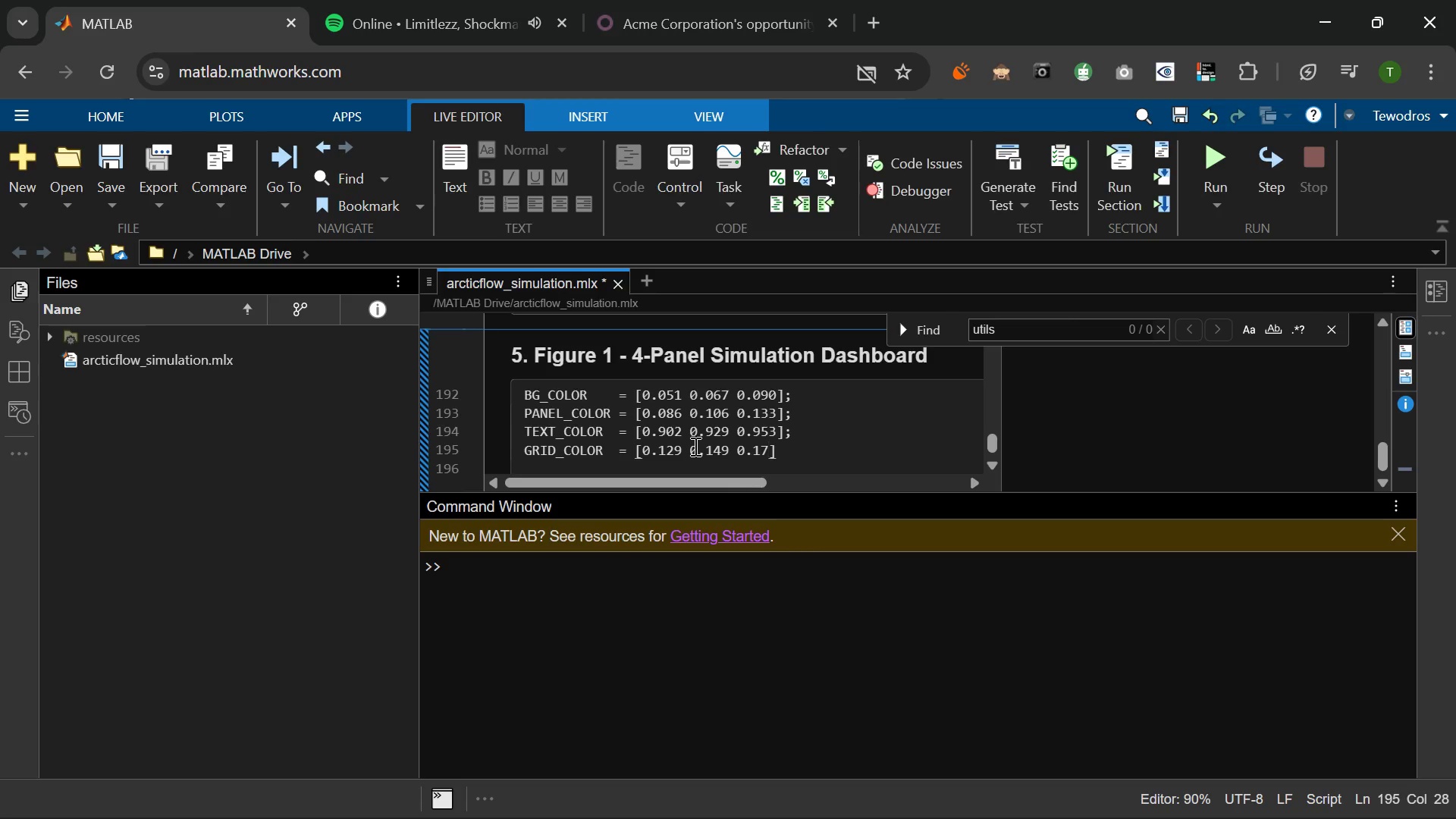 
key(Numpad6)
 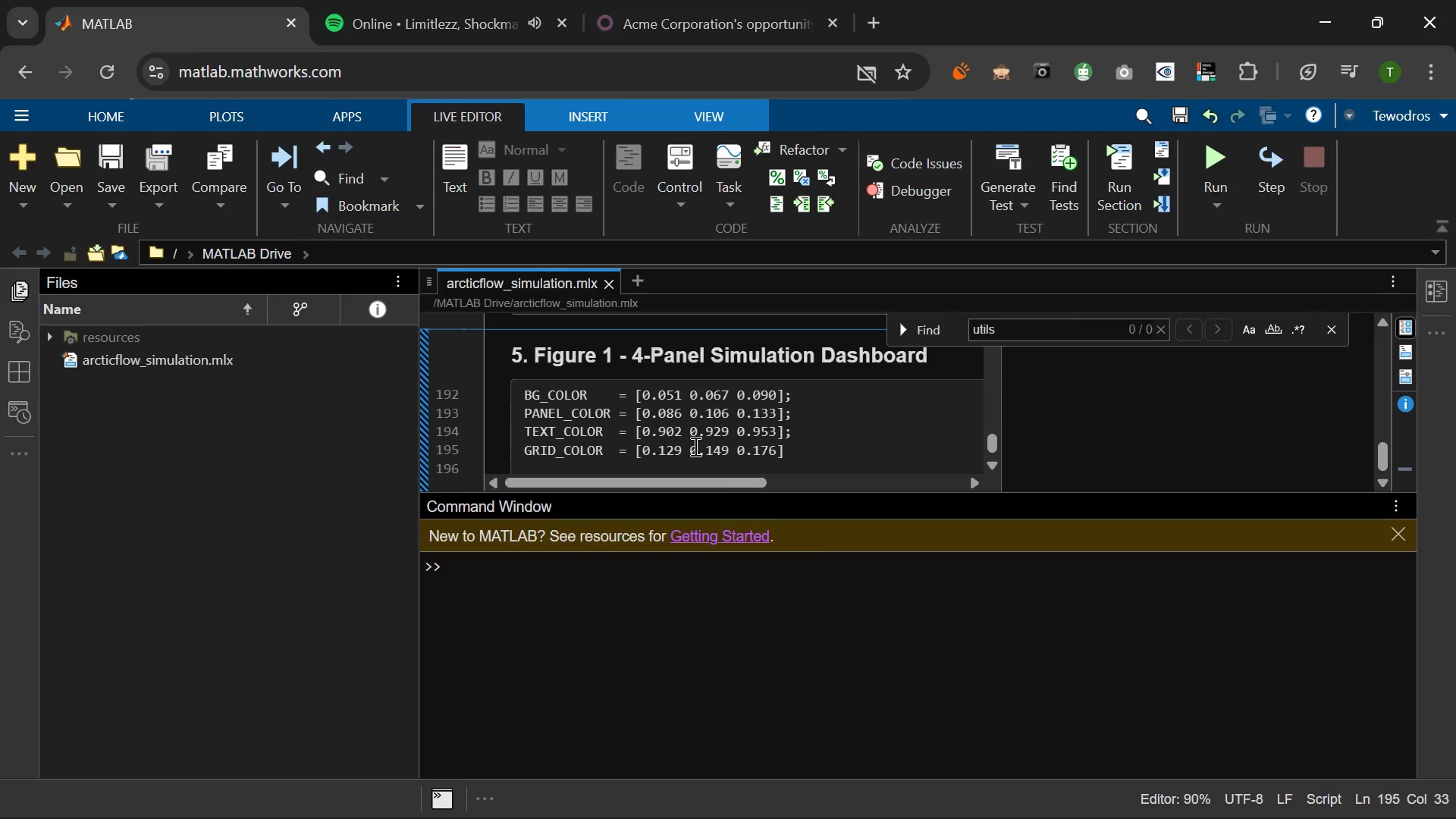 
key(ArrowRight)
 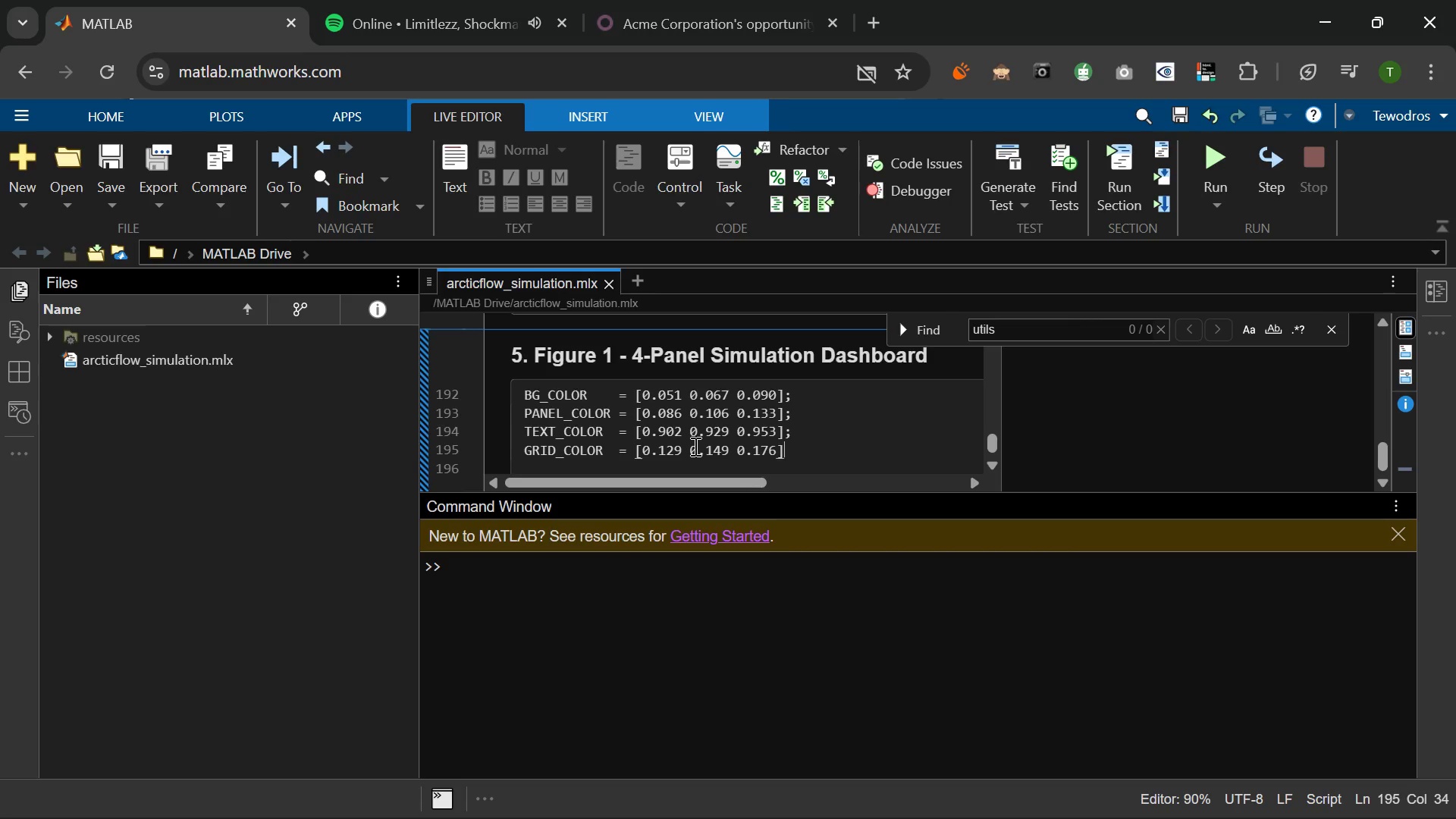 
key(Semicolon)
 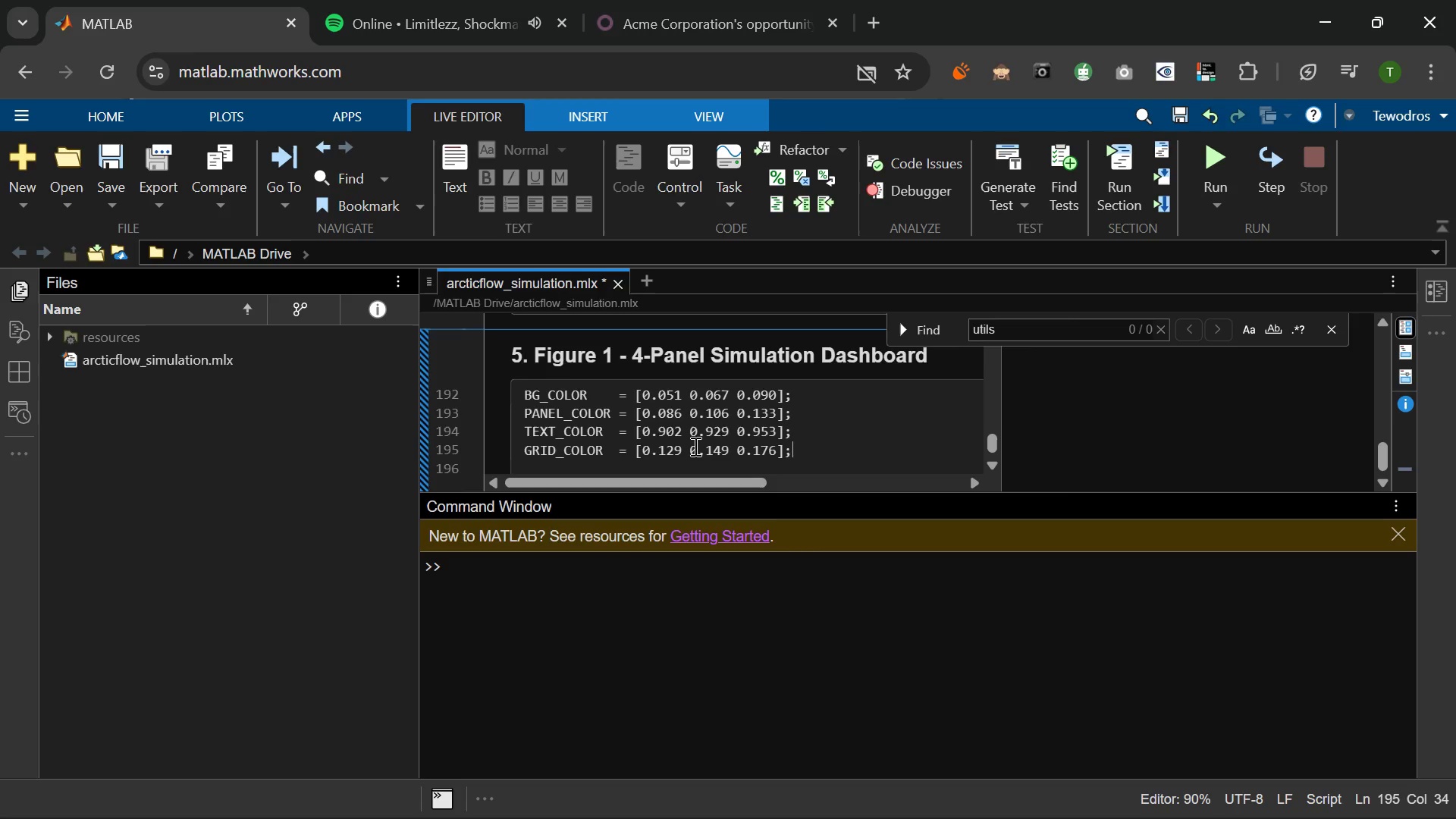 
key(Enter)
 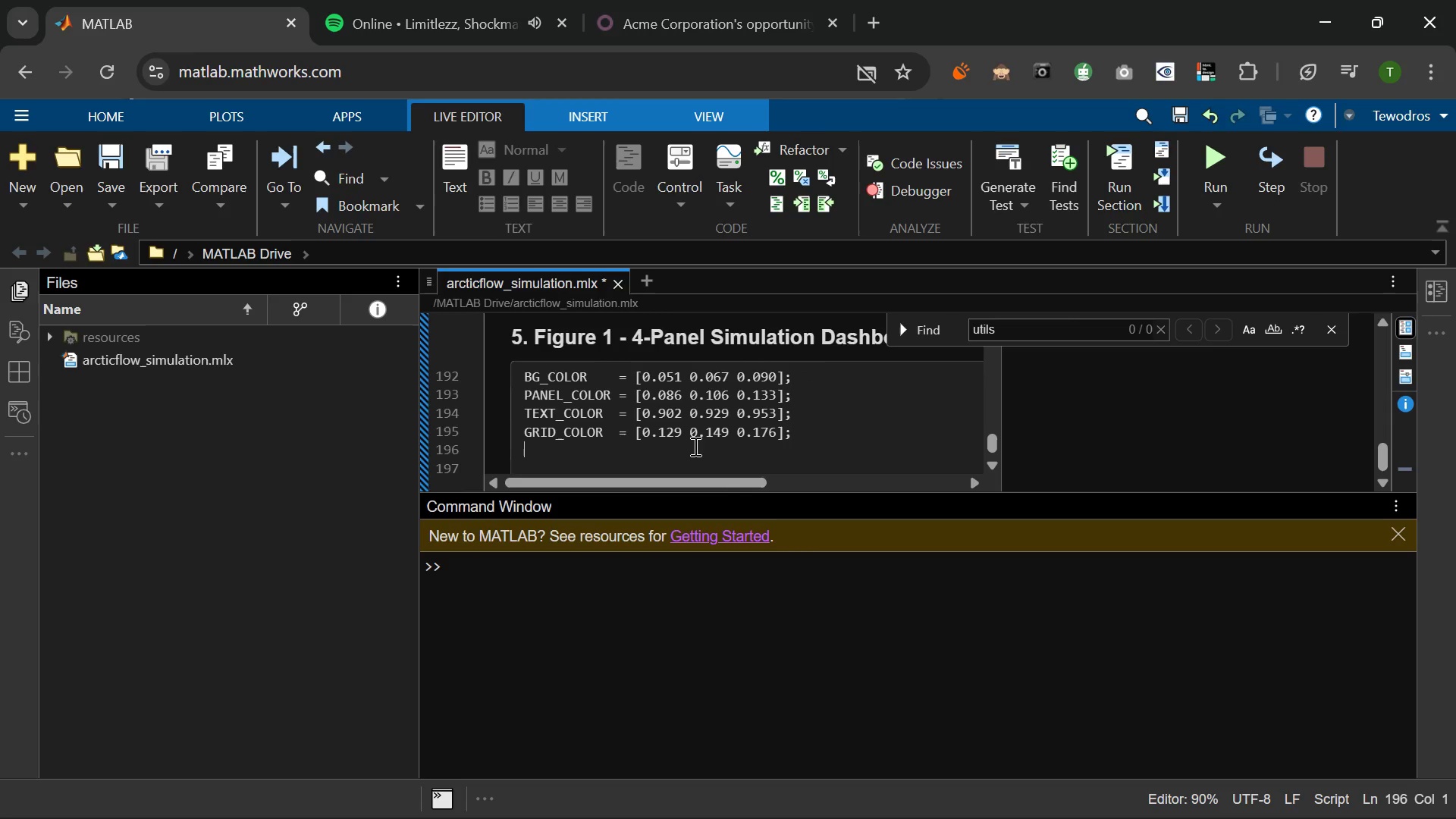 
type(RED_COLOR   = [0.9)
 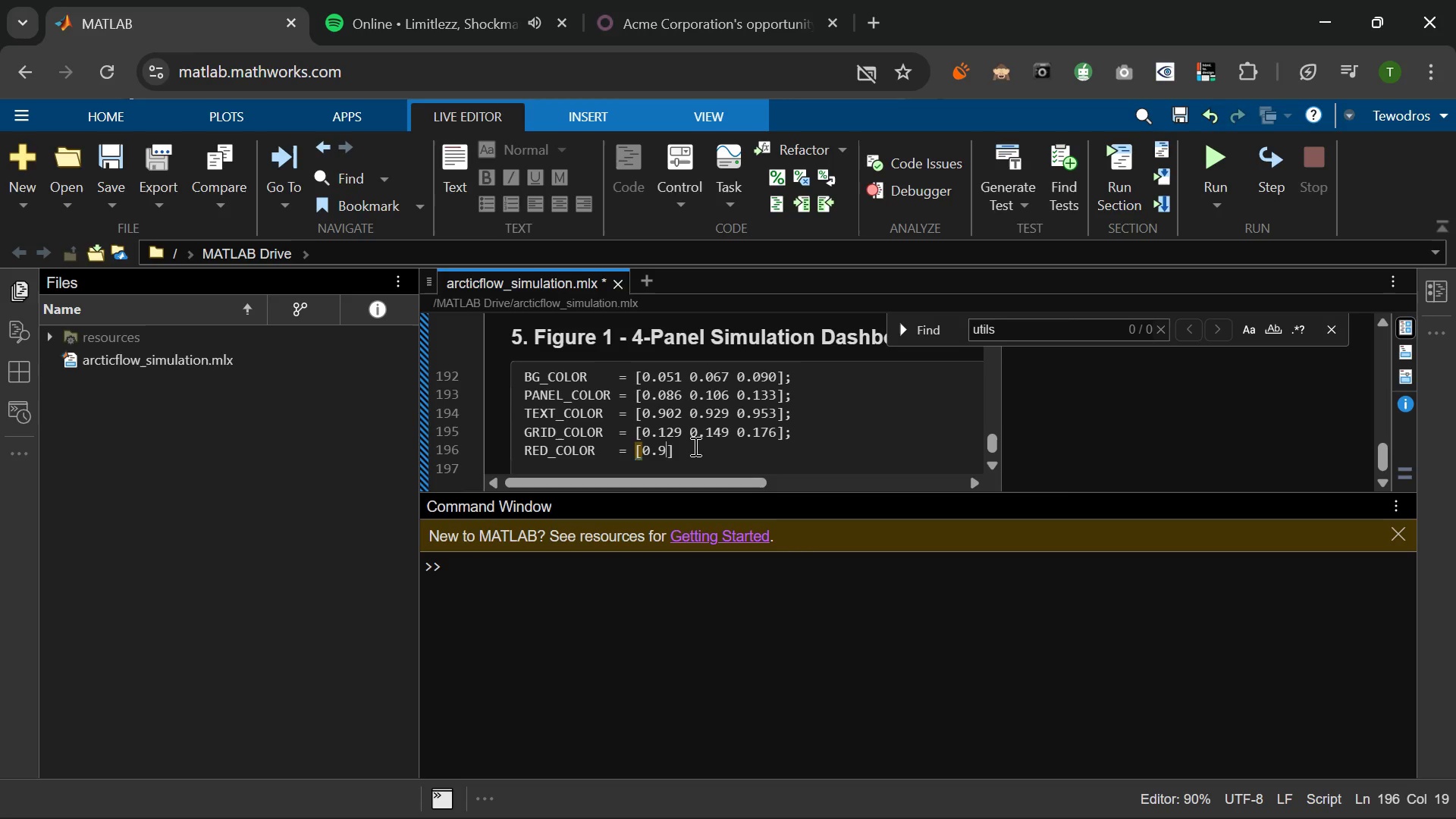 
wait(6.83)
 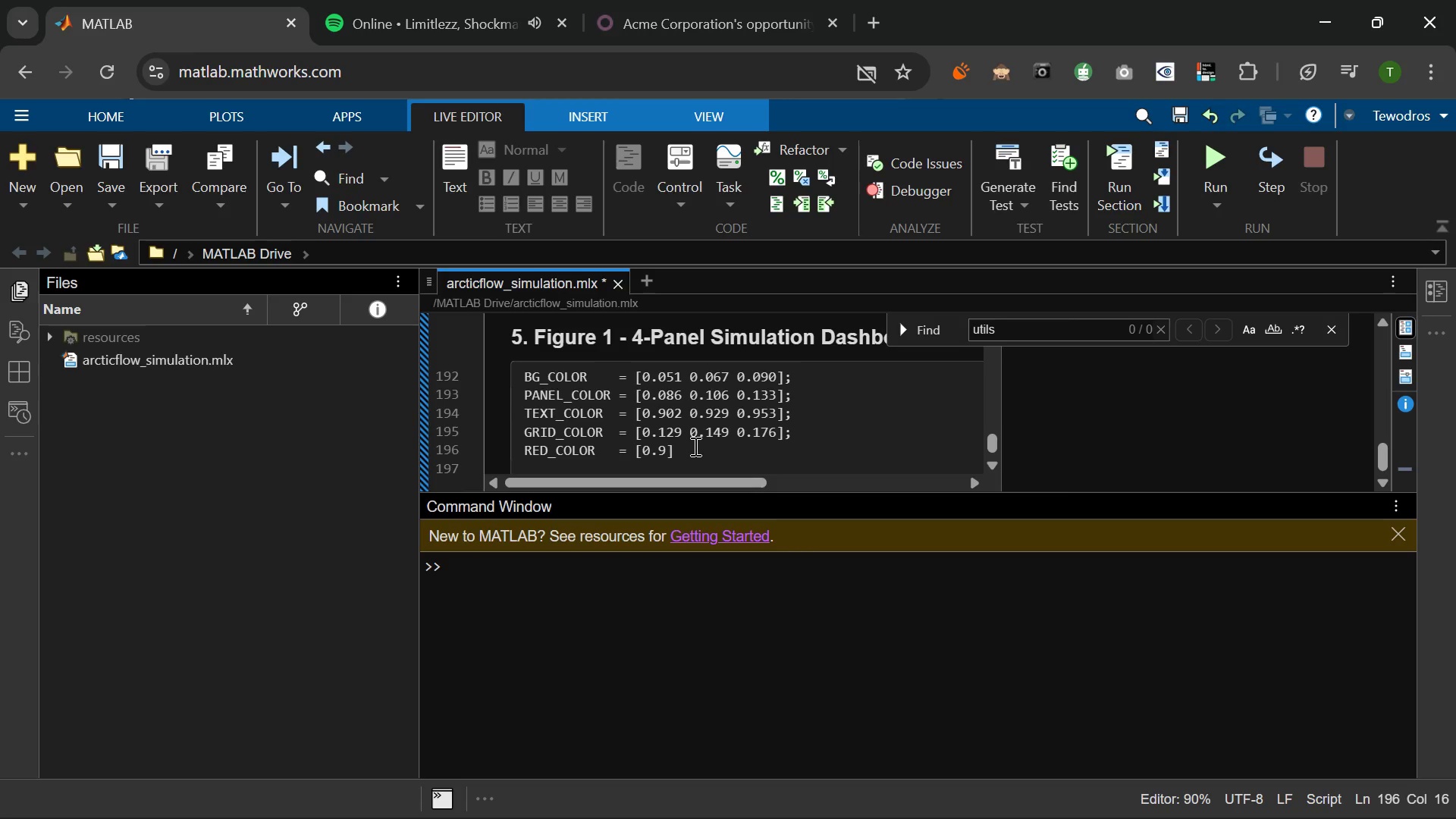 
key(Numpad6)
 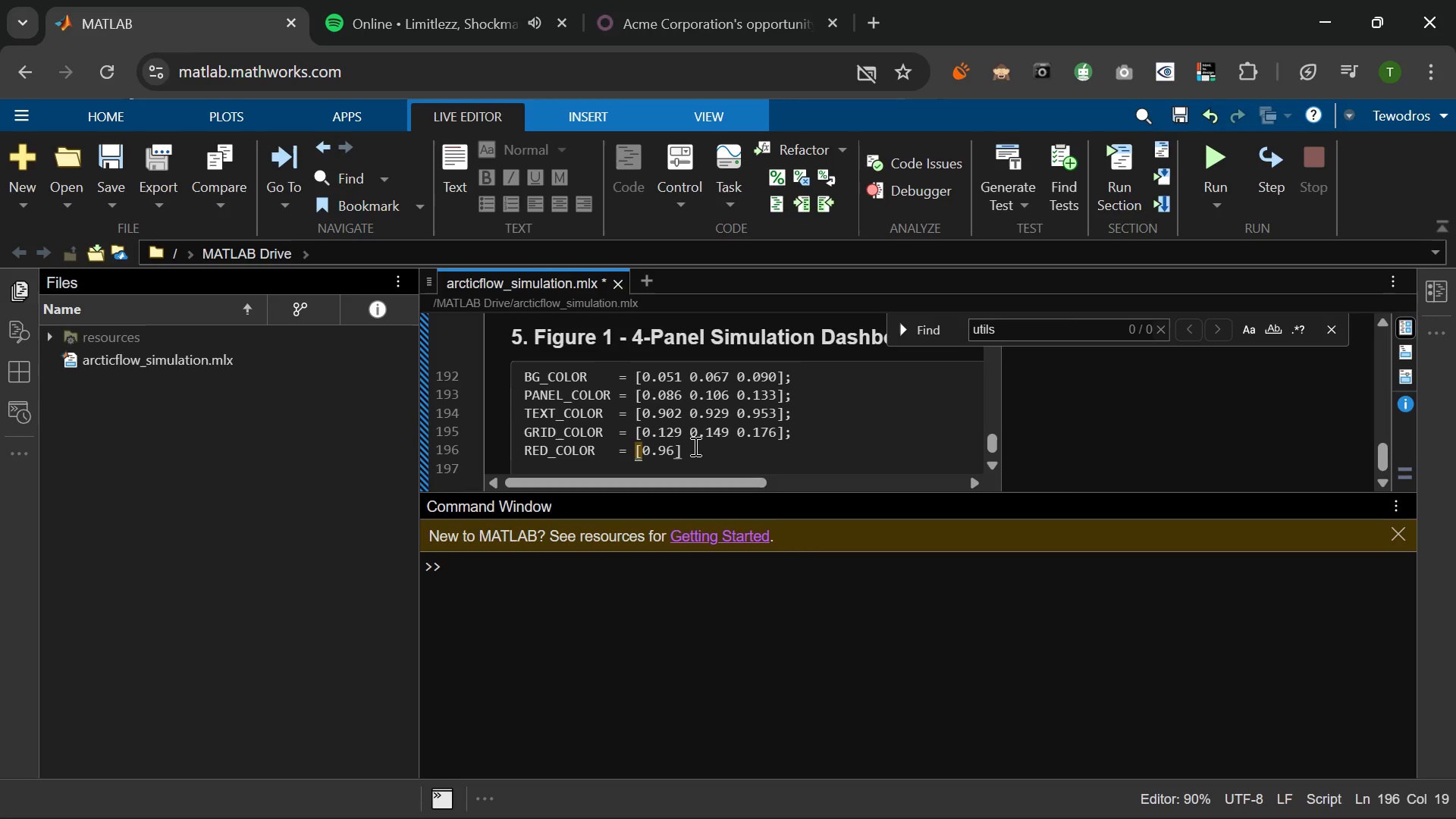 
key(Numpad9)
 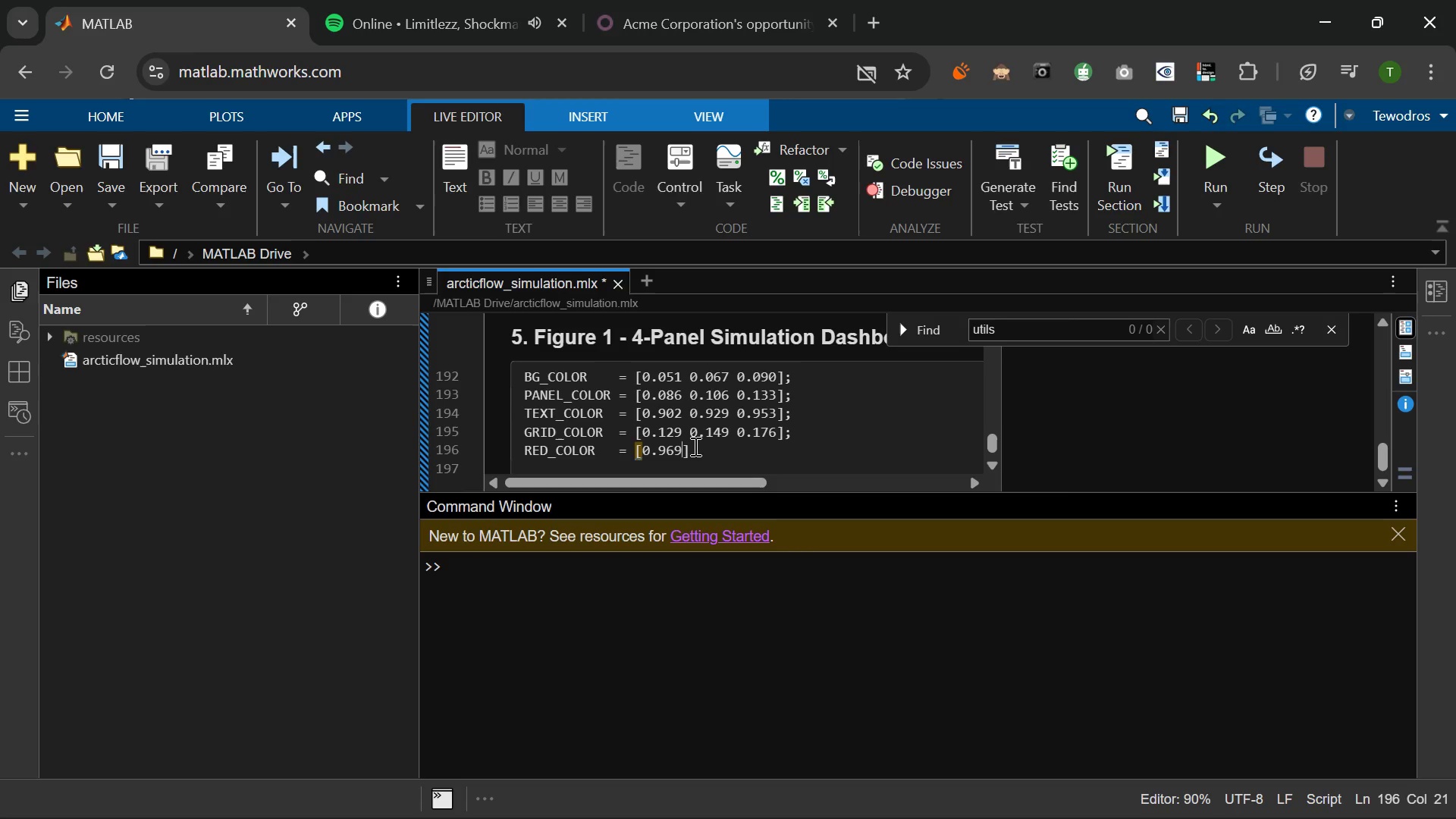 
key(Space)
 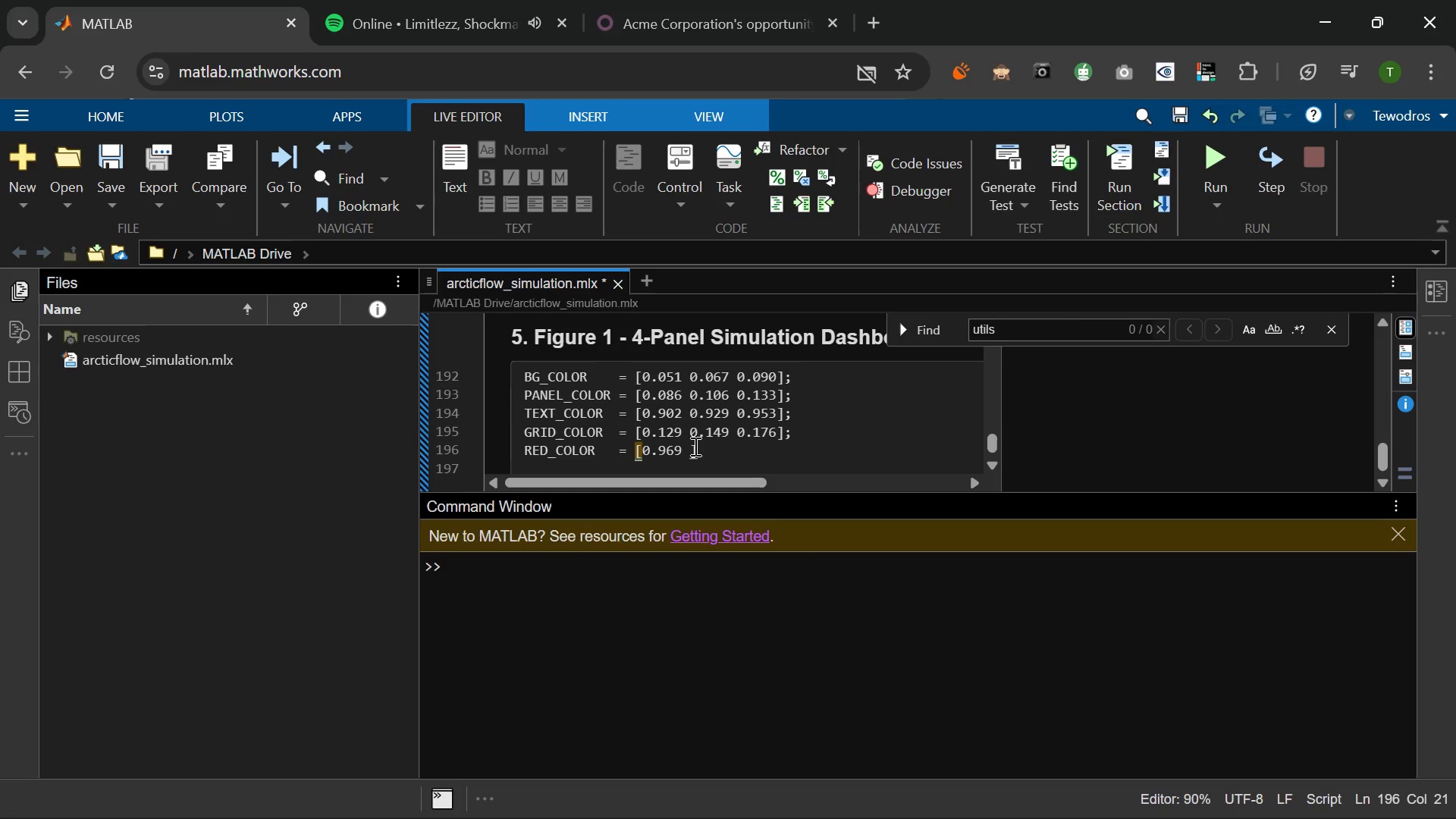 
key(Numpad0)
 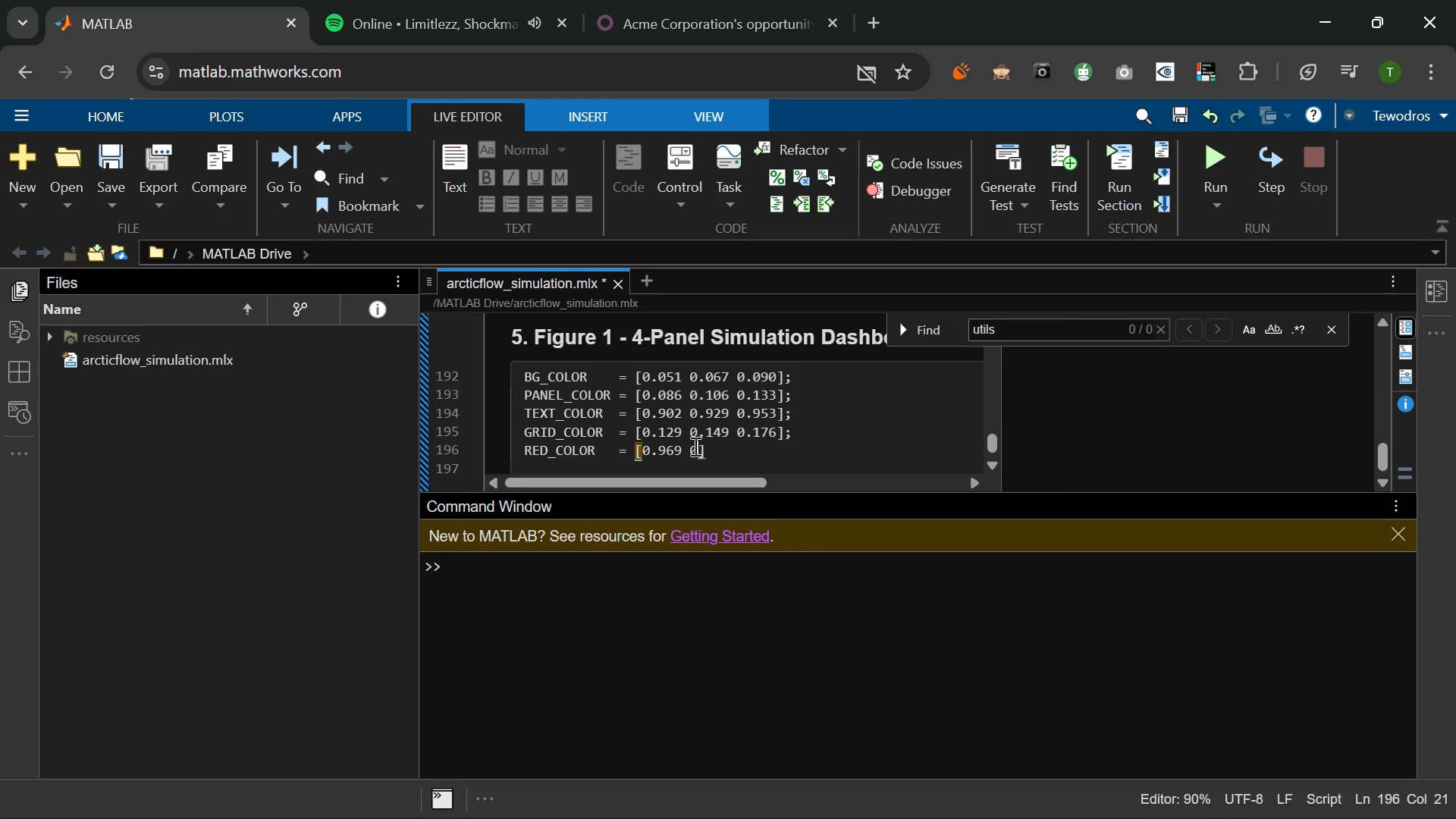 
key(NumpadDecimal)
 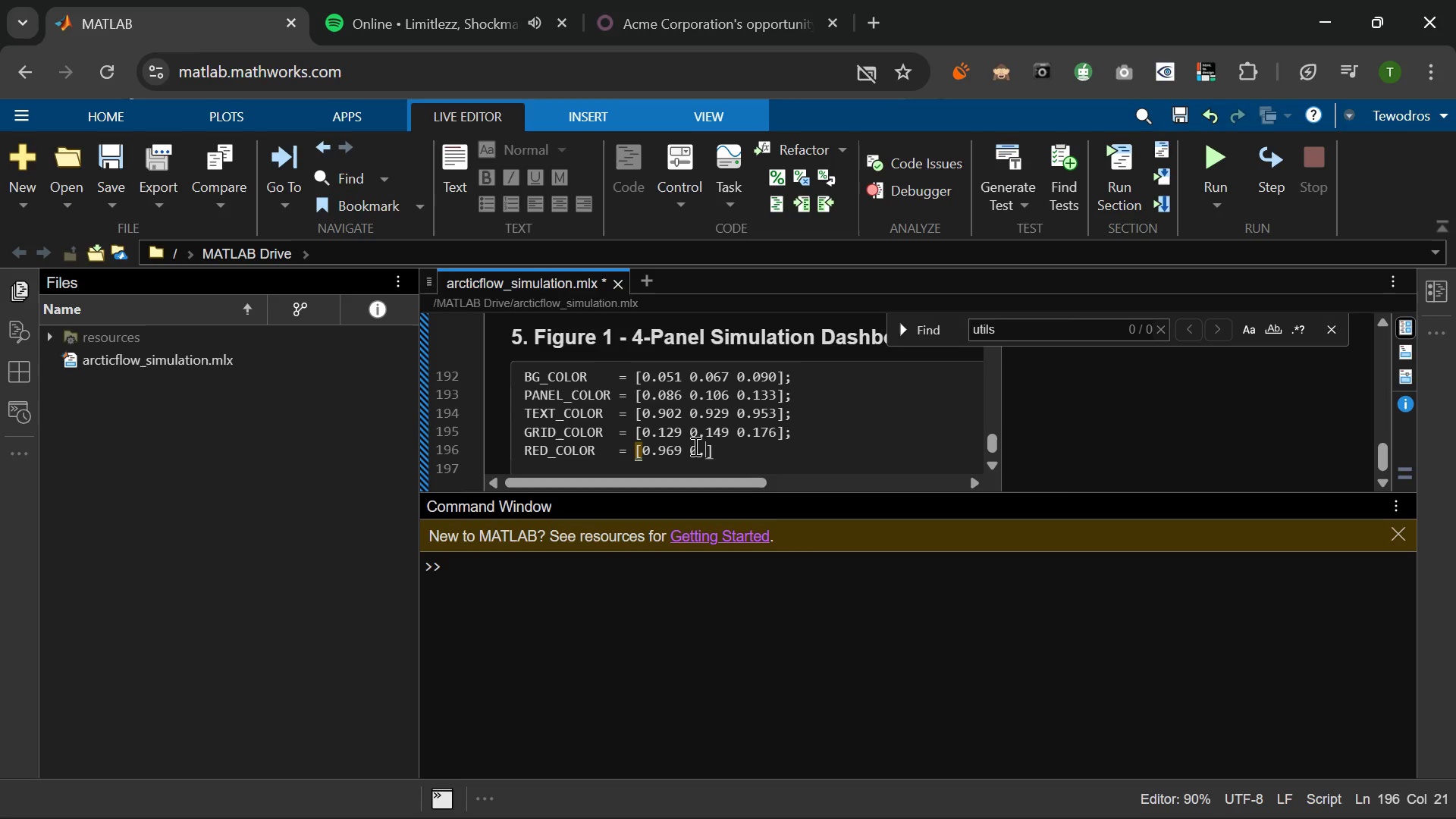 
key(Numpad5)
 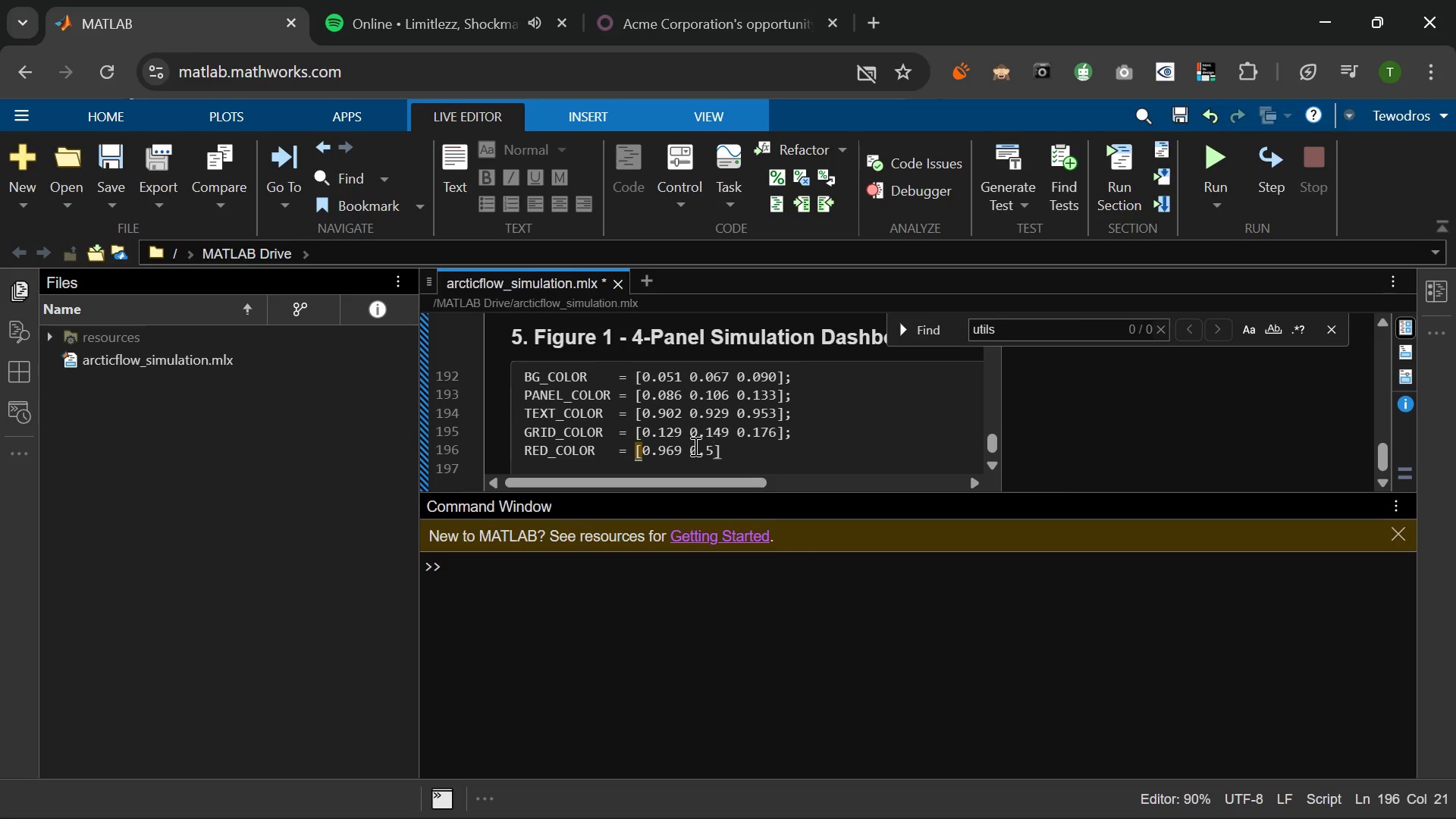 
key(Numpad0)
 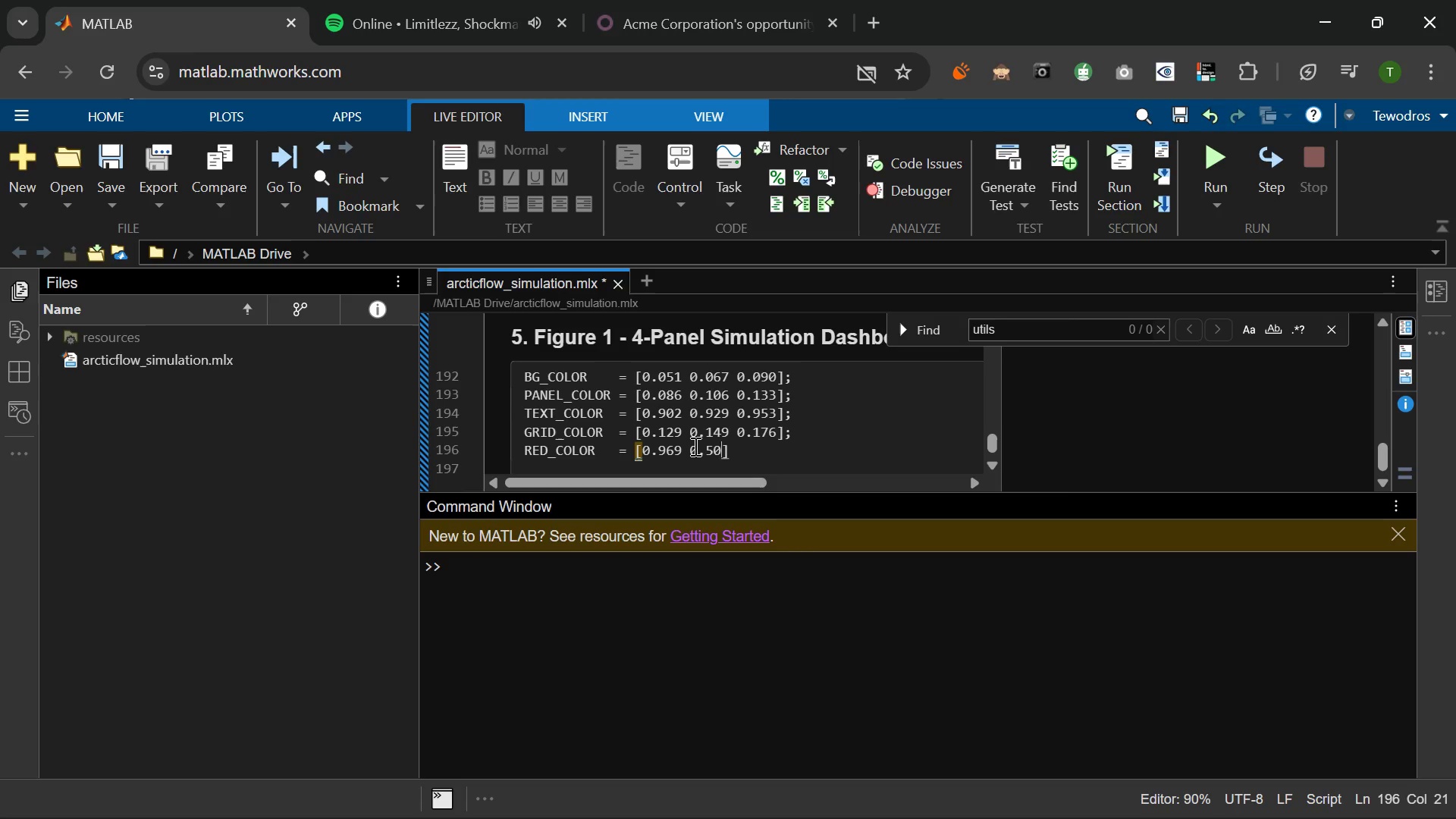 
key(Numpad6)
 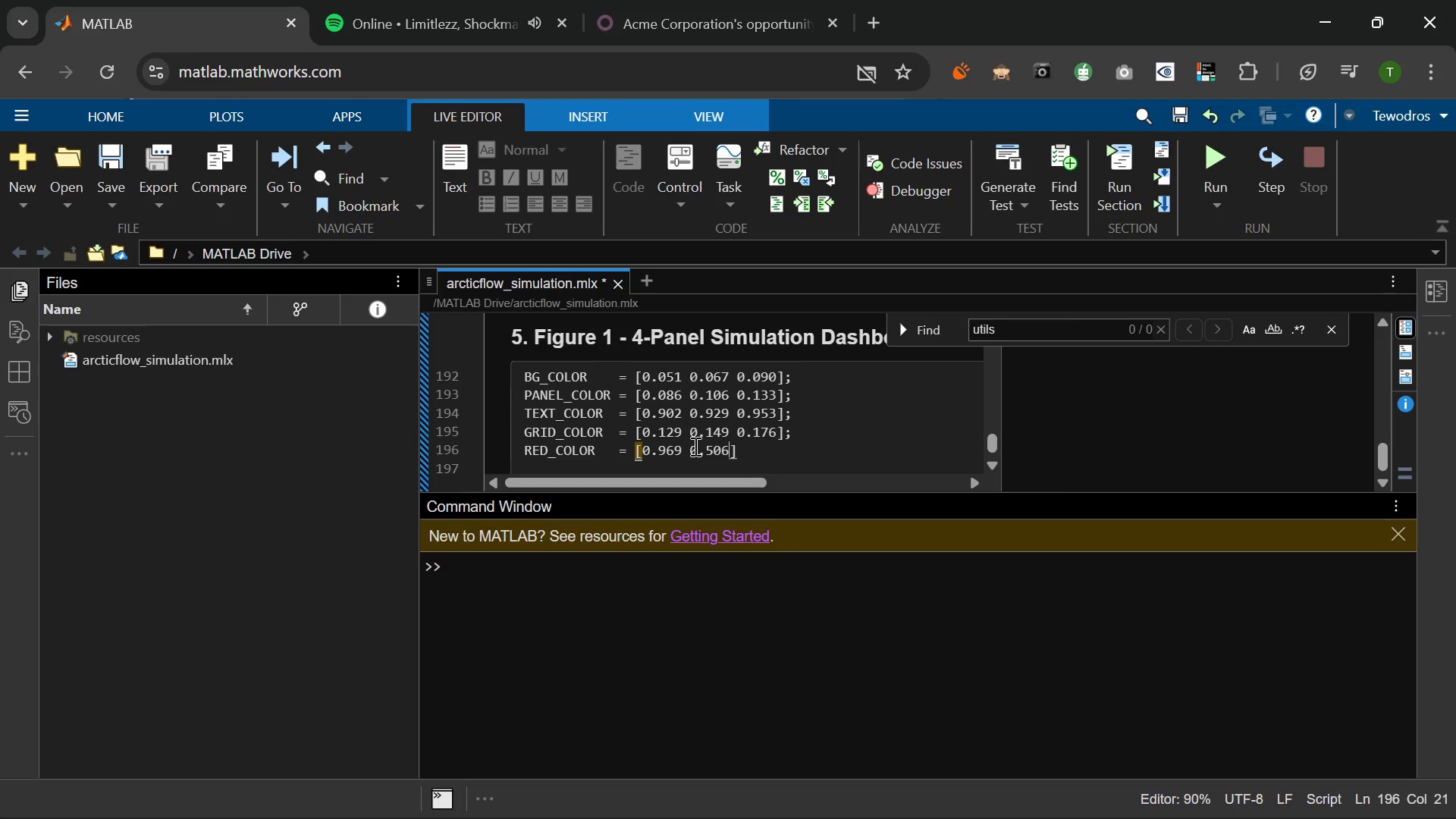 
key(Space)
 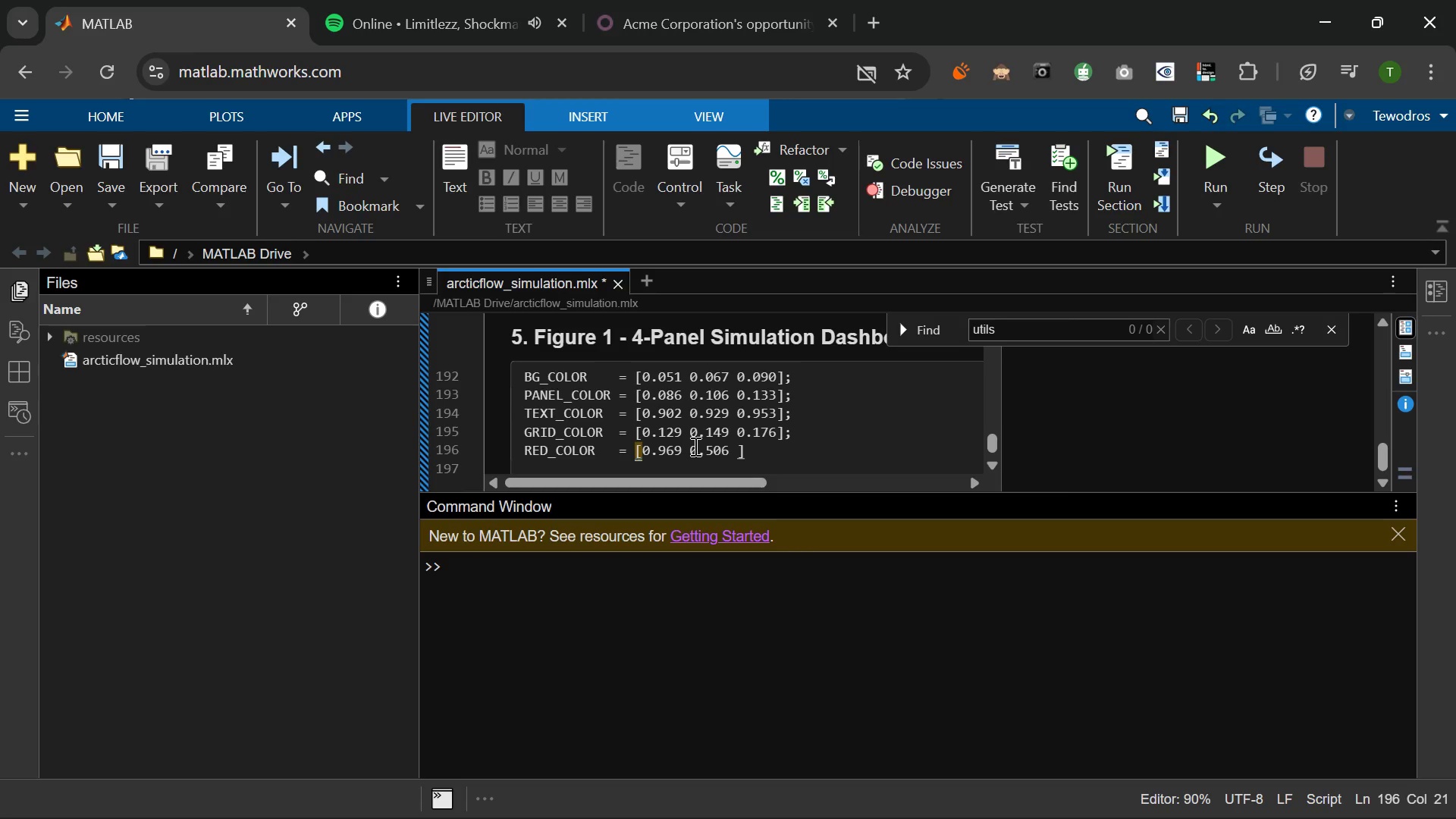 
key(Numpad0)
 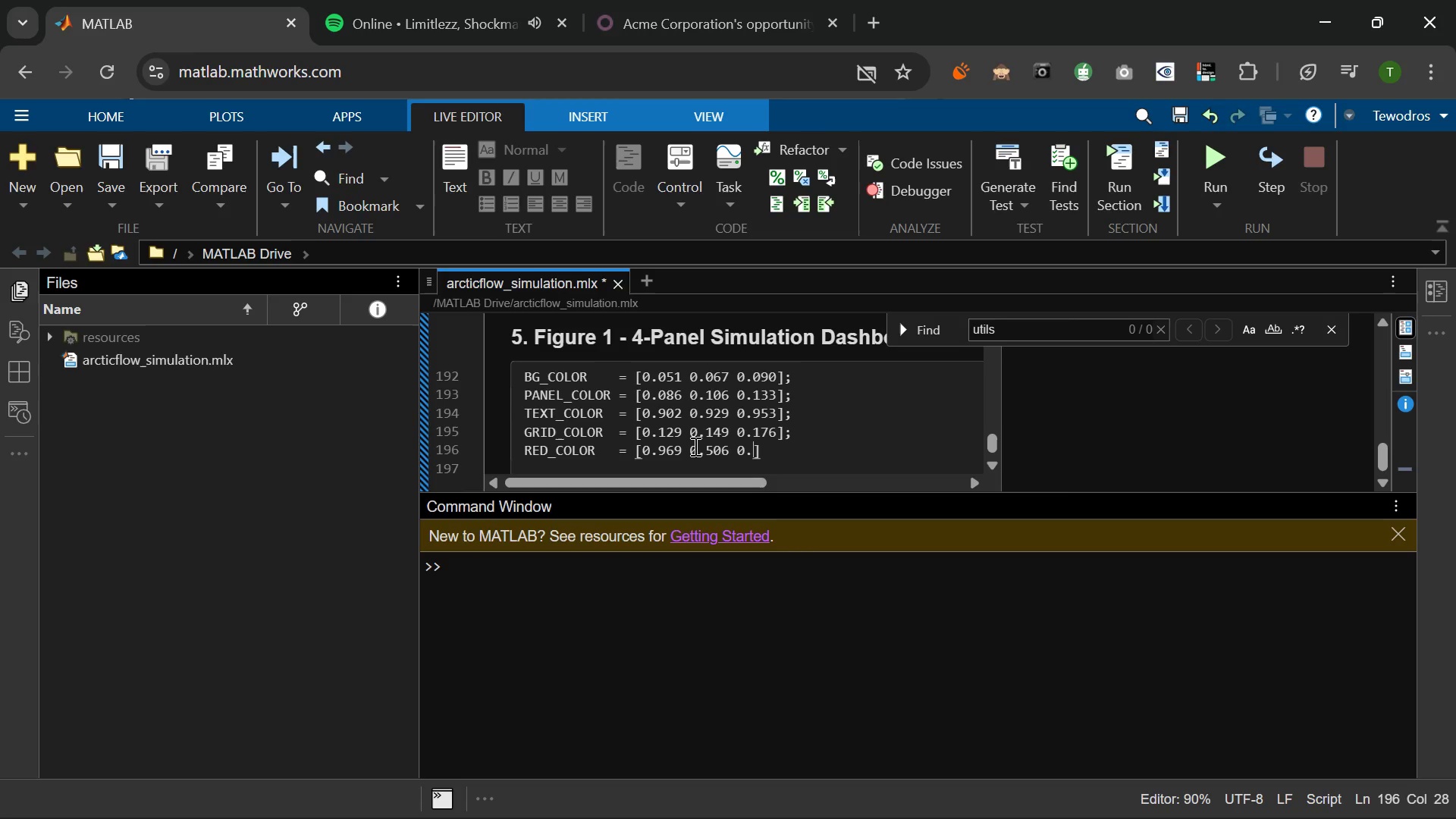 
key(NumpadDecimal)
 